 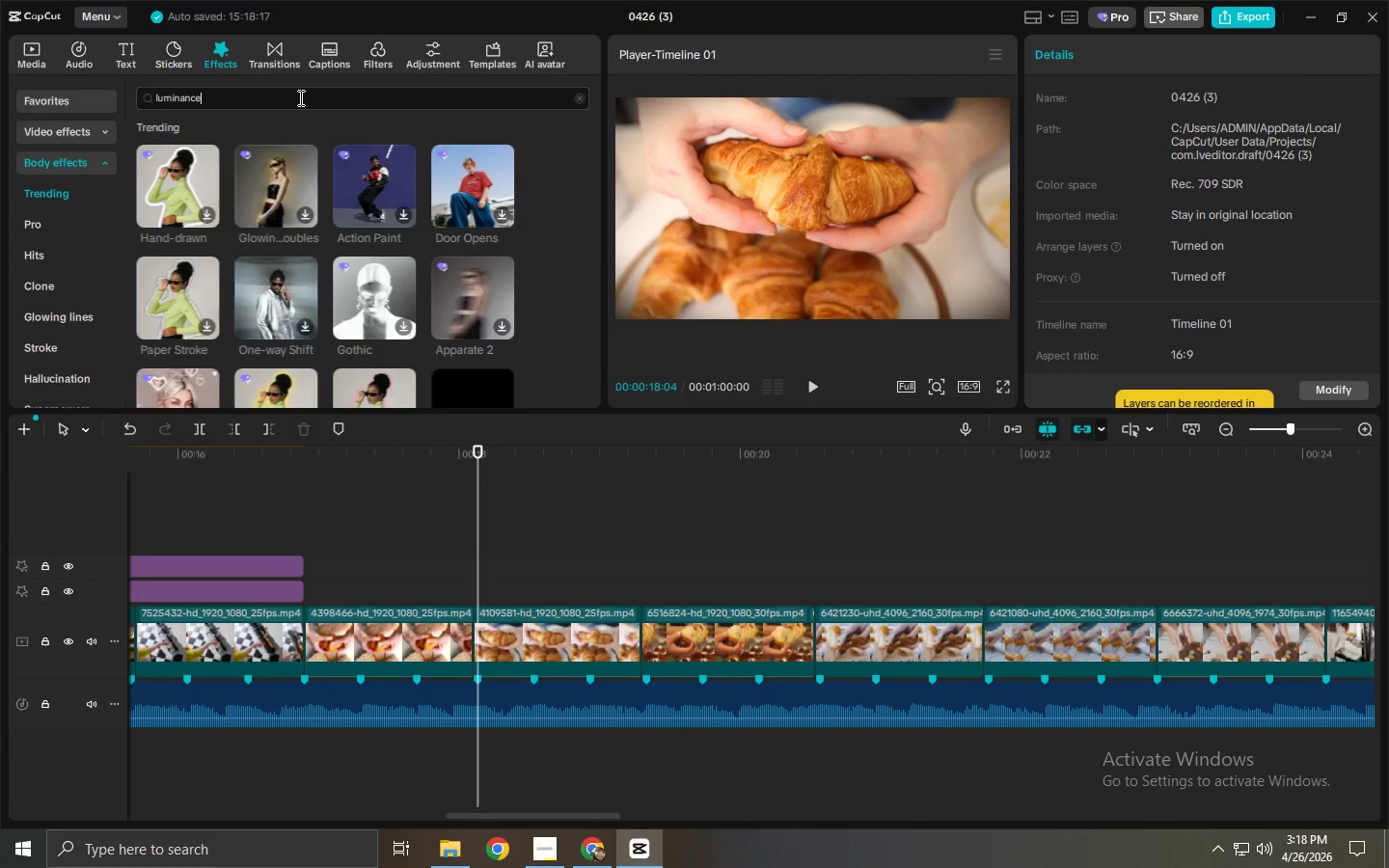 
key(Enter)
 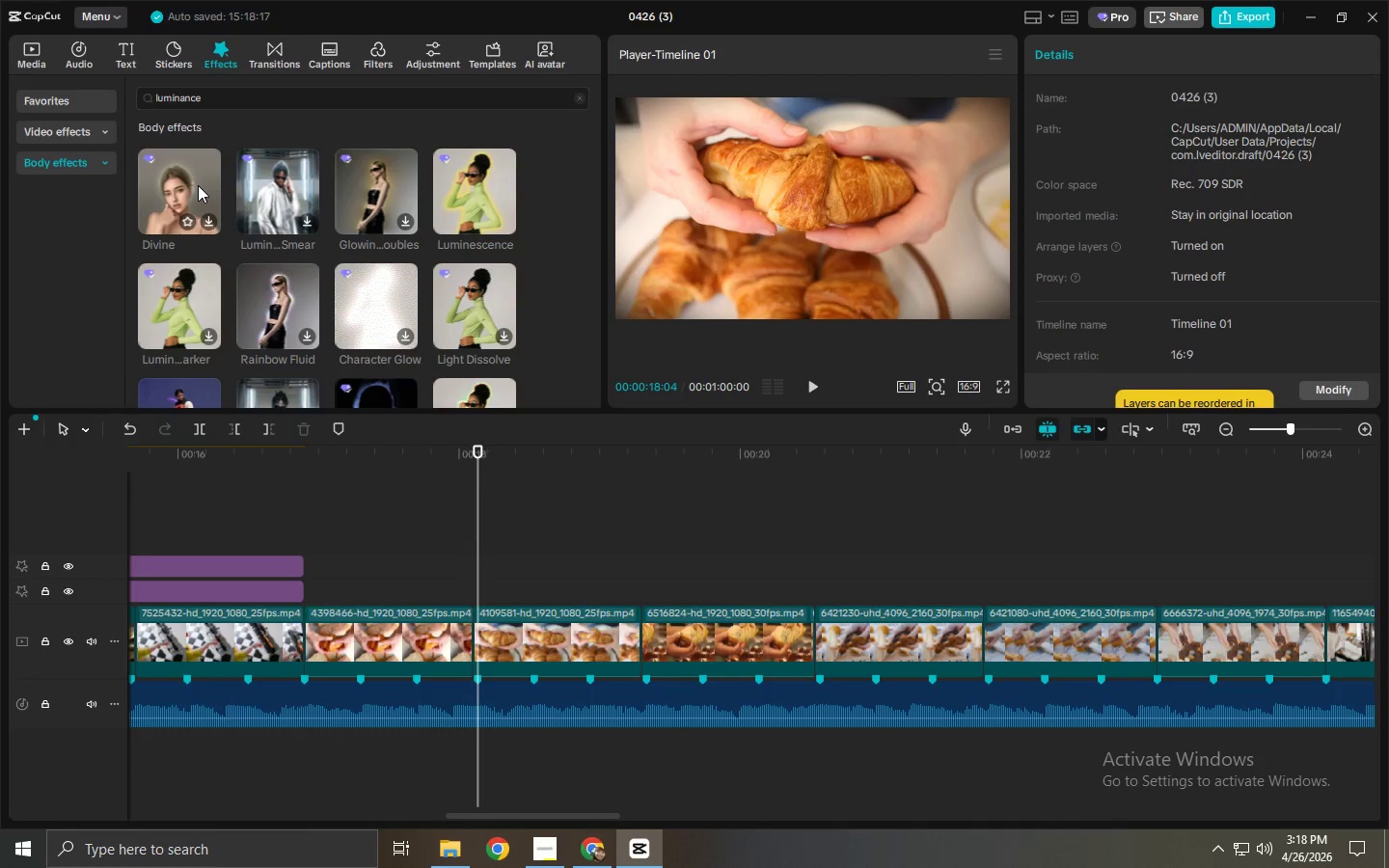 
wait(5.5)
 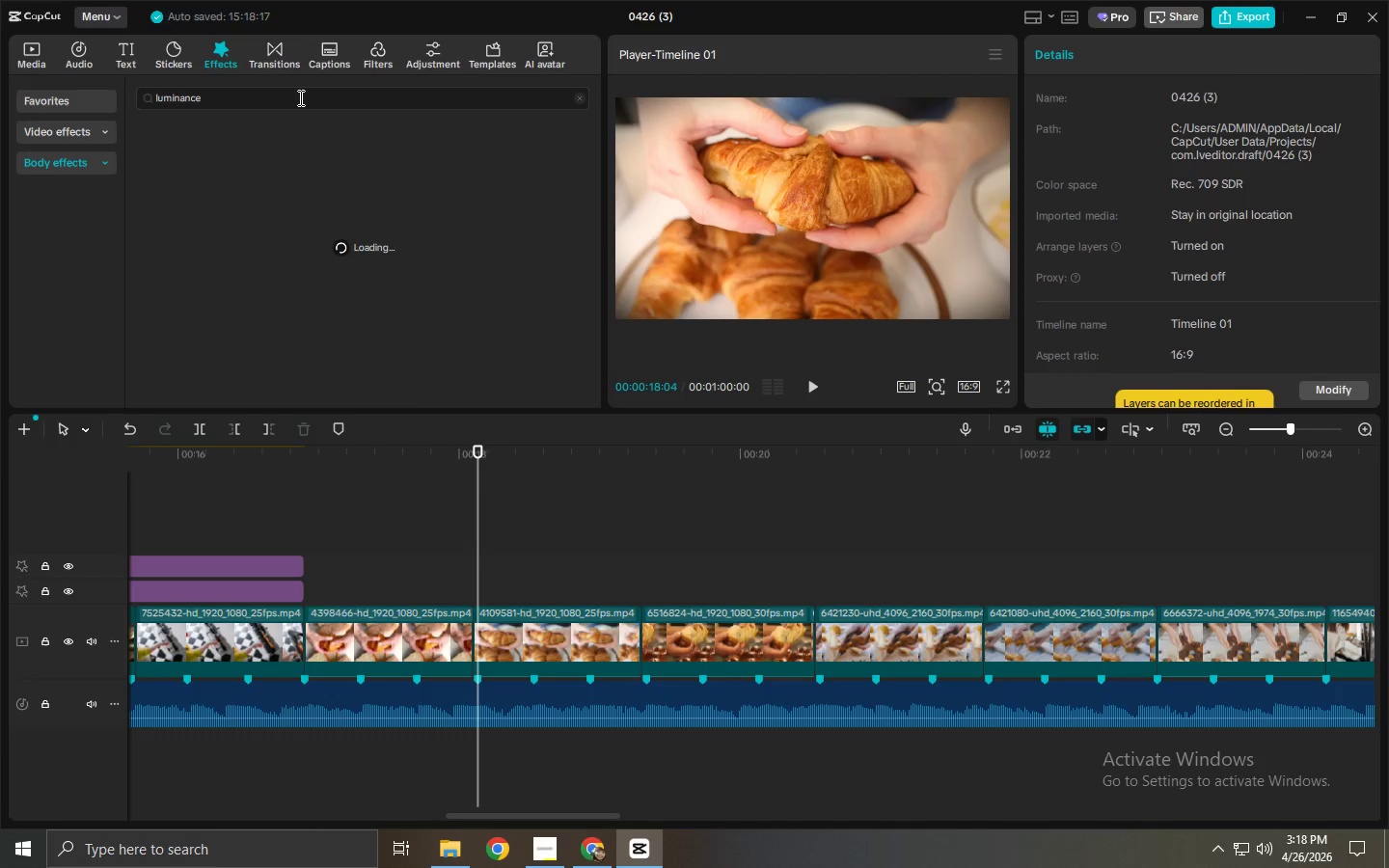 
left_click([247, 191])
 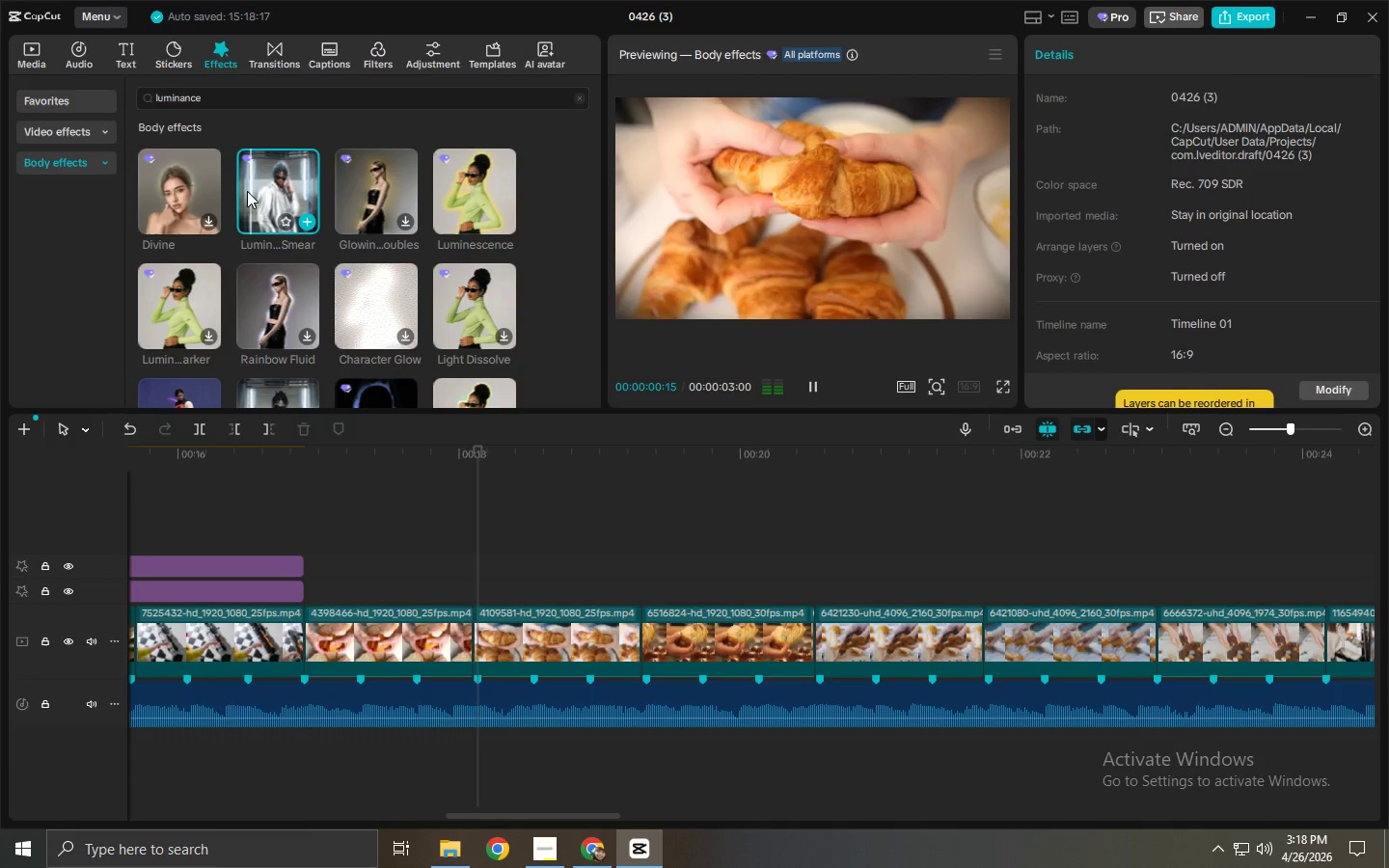 
left_click([247, 191])
 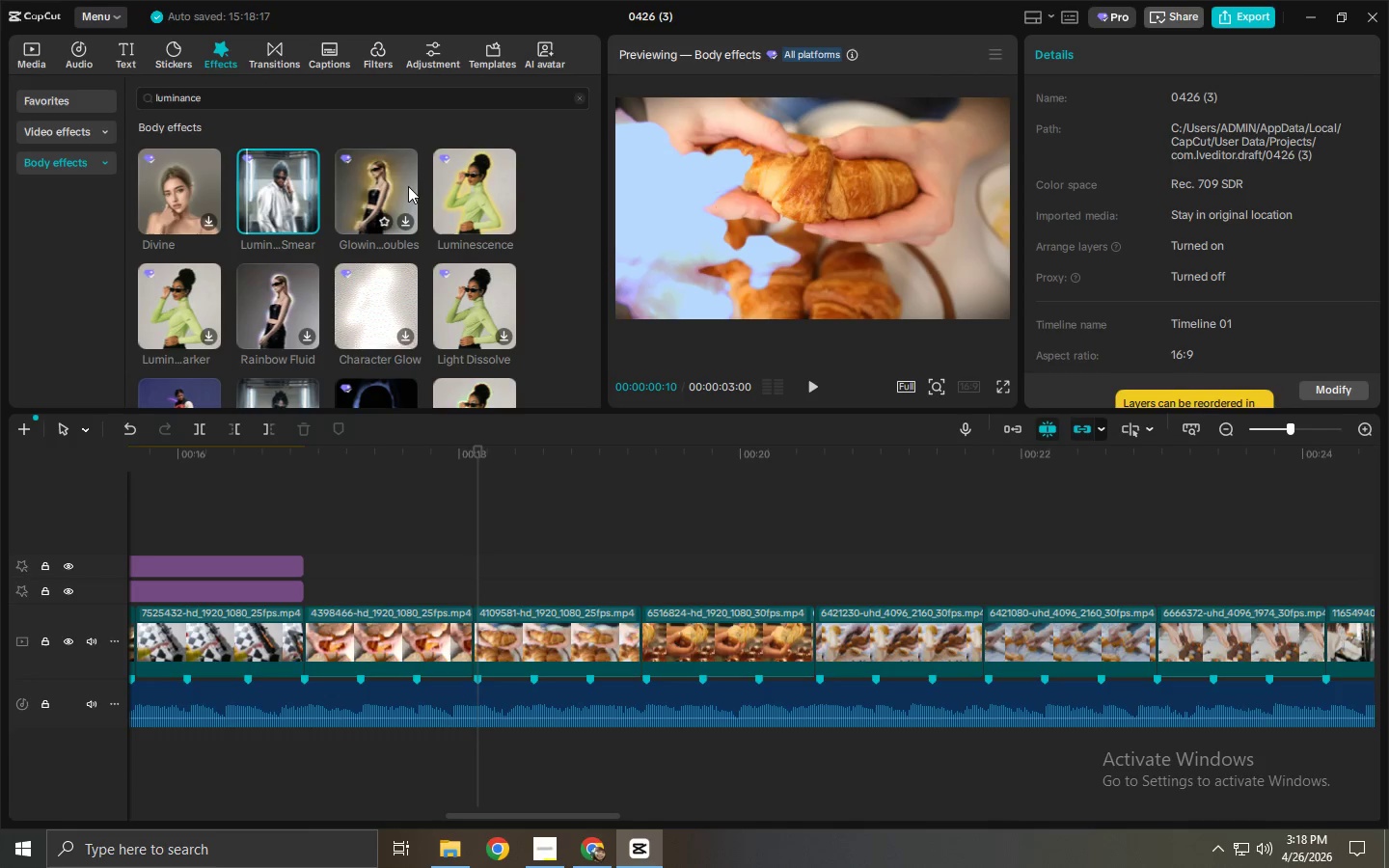 
left_click([449, 185])
 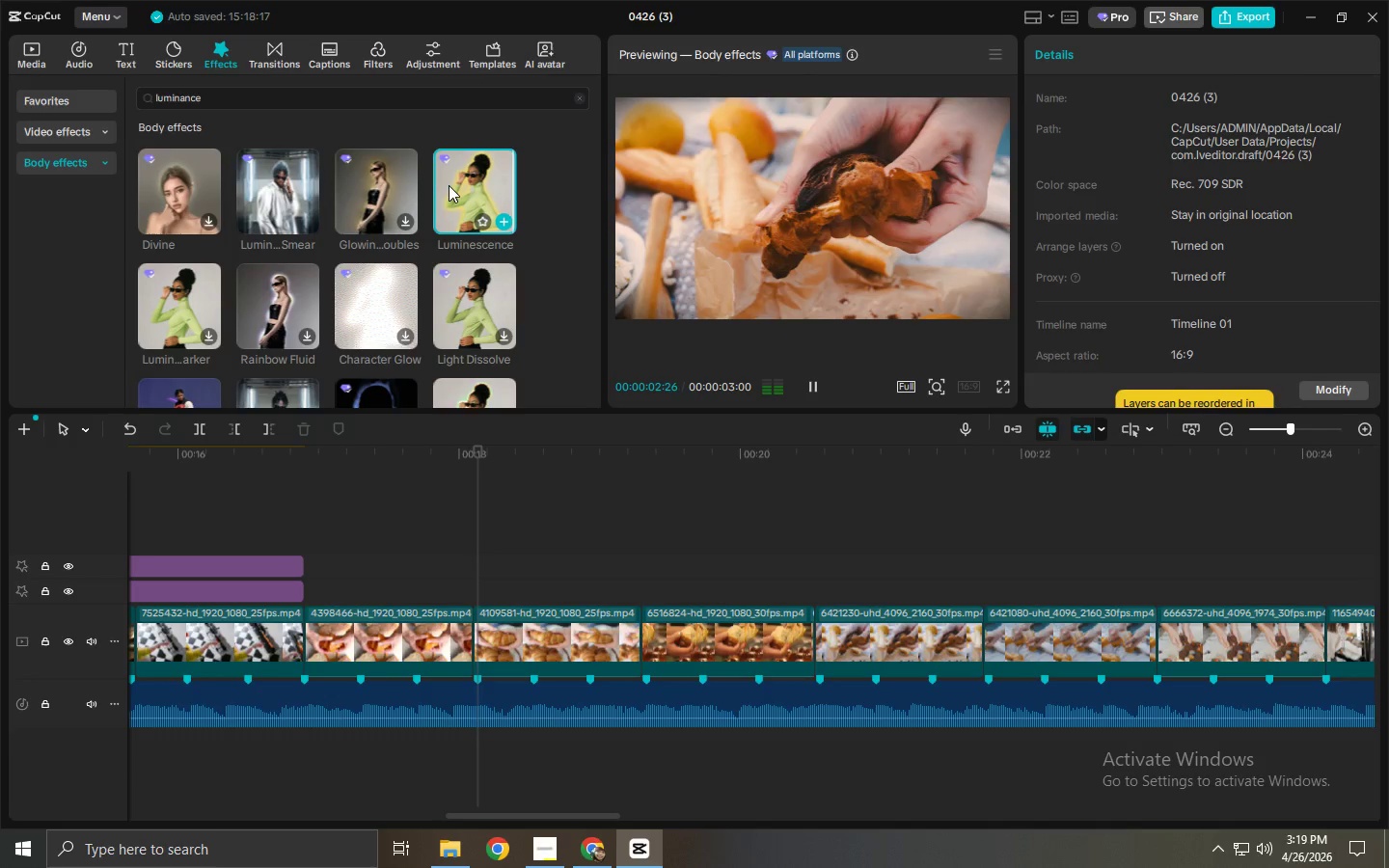 
left_click([449, 183])
 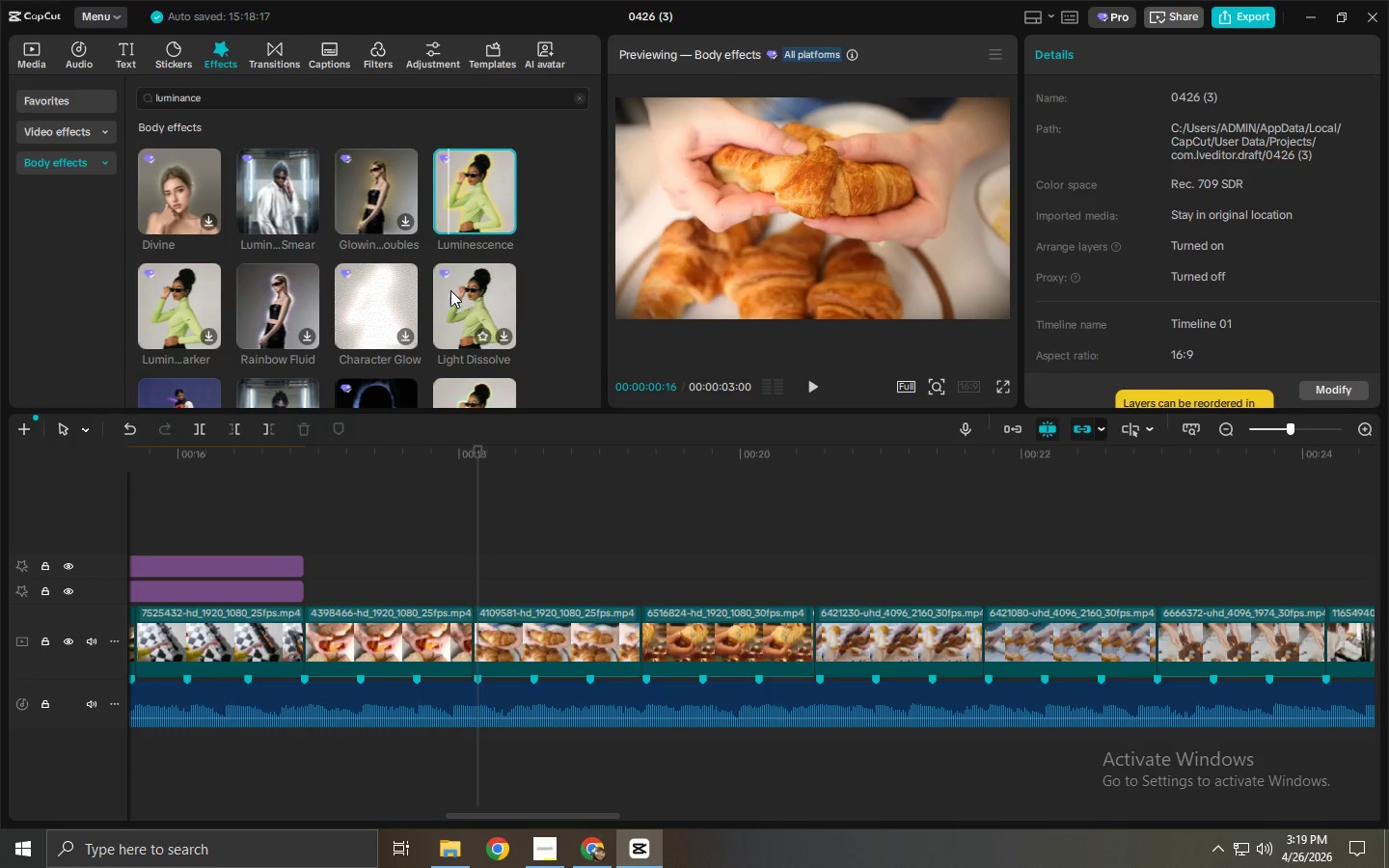 
left_click_drag(start_coordinate=[480, 448], to_coordinate=[505, 458])
 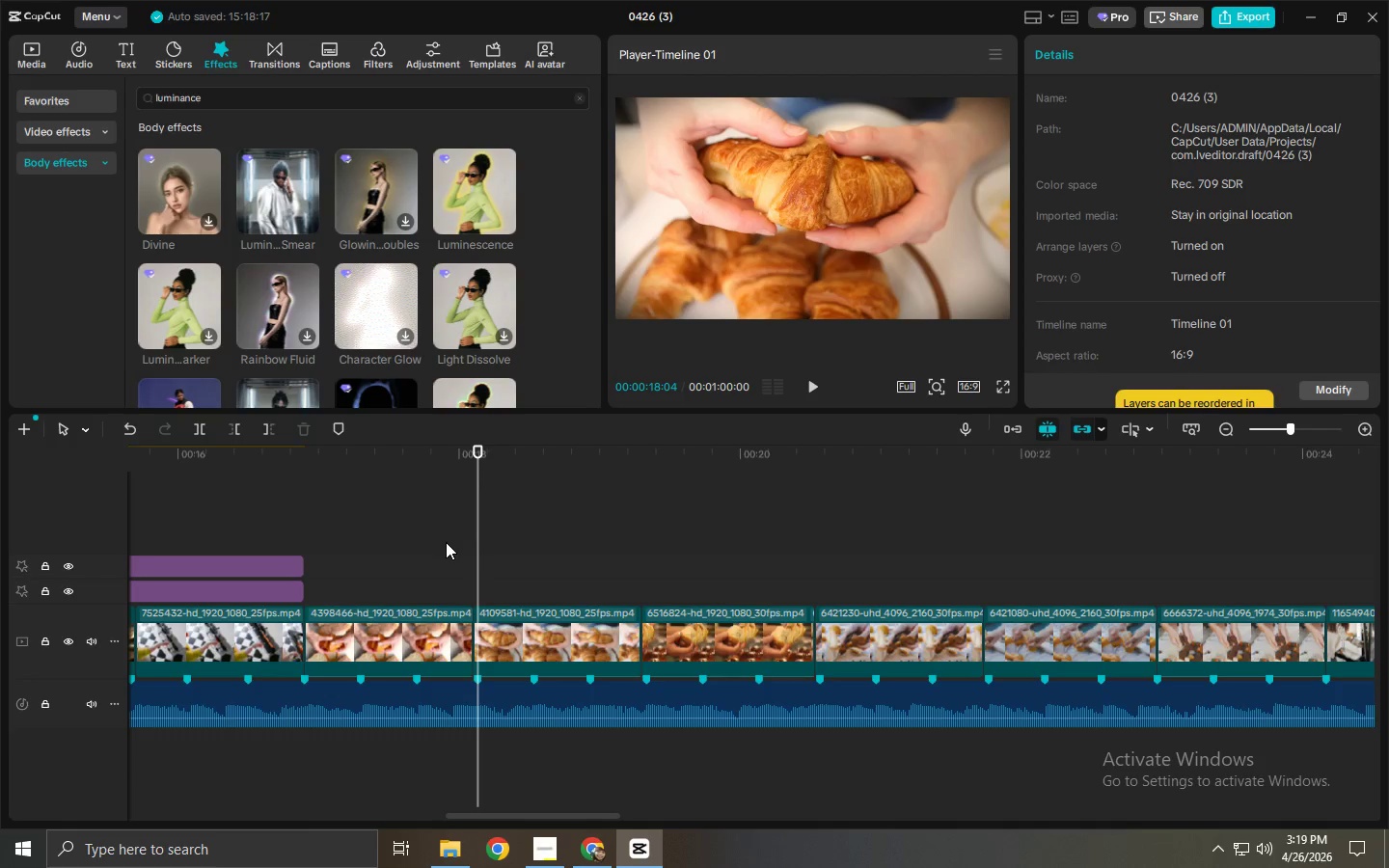 
wait(26.34)
 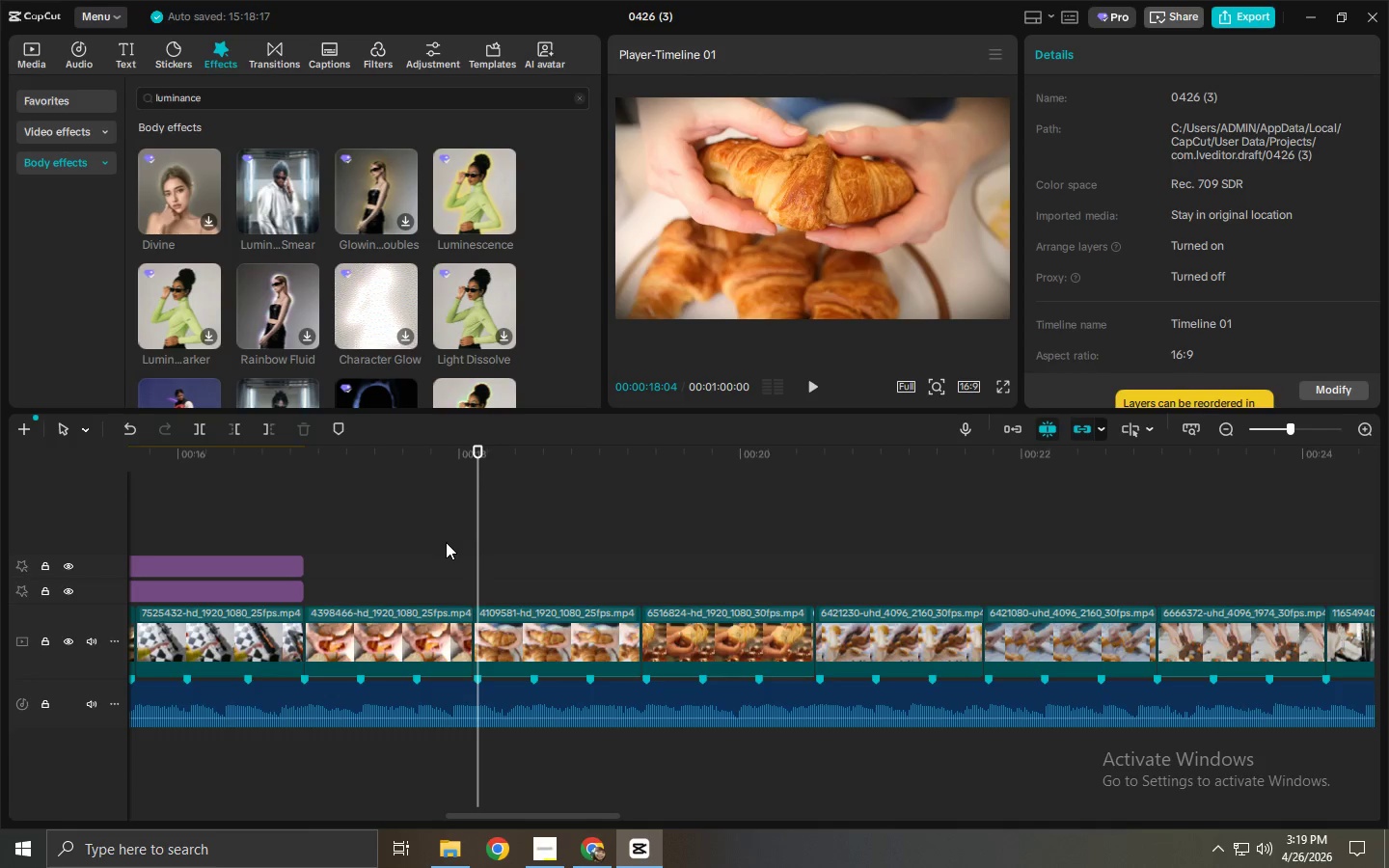 
left_click_drag(start_coordinate=[323, 450], to_coordinate=[308, 450])
 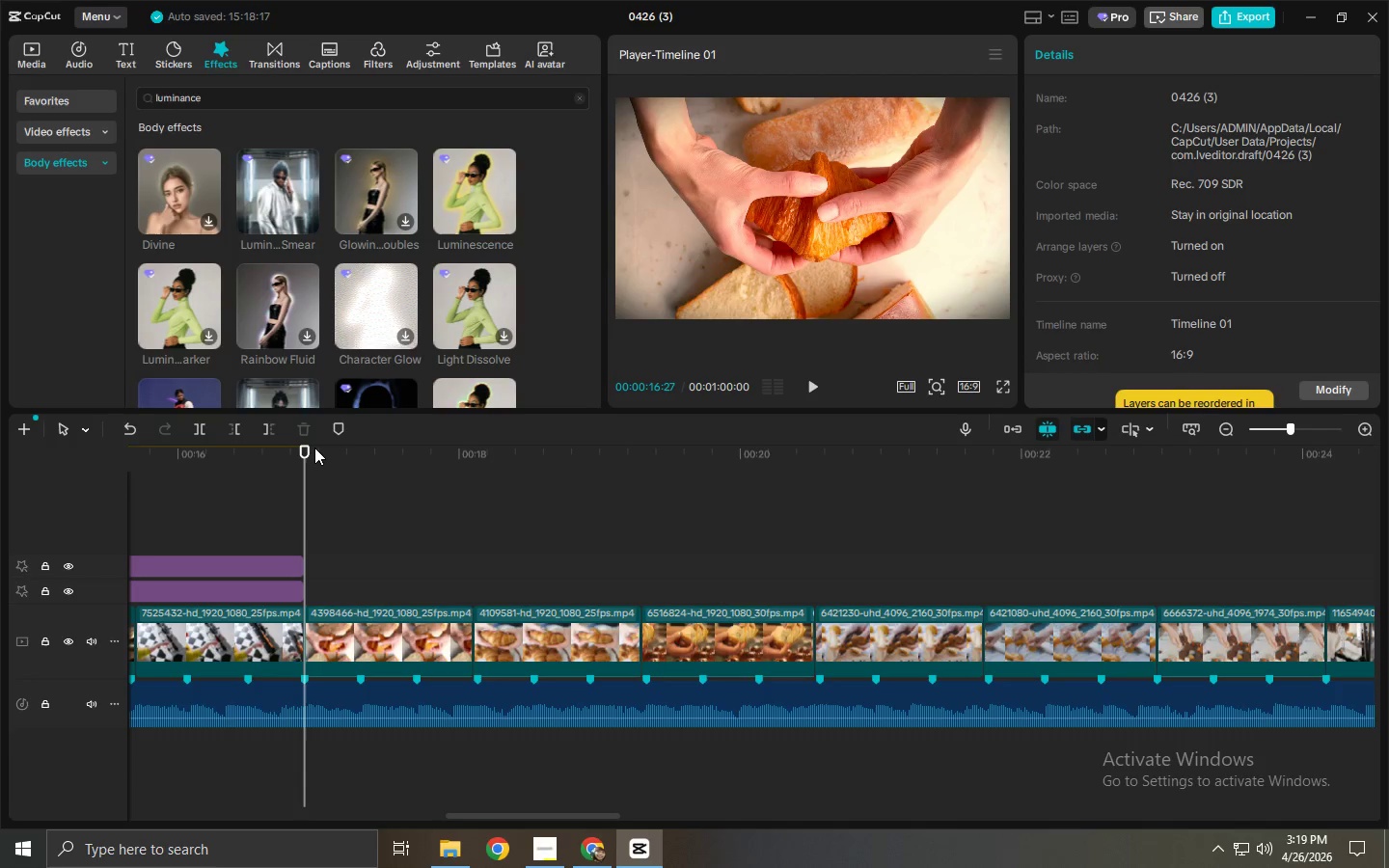 
wait(8.09)
 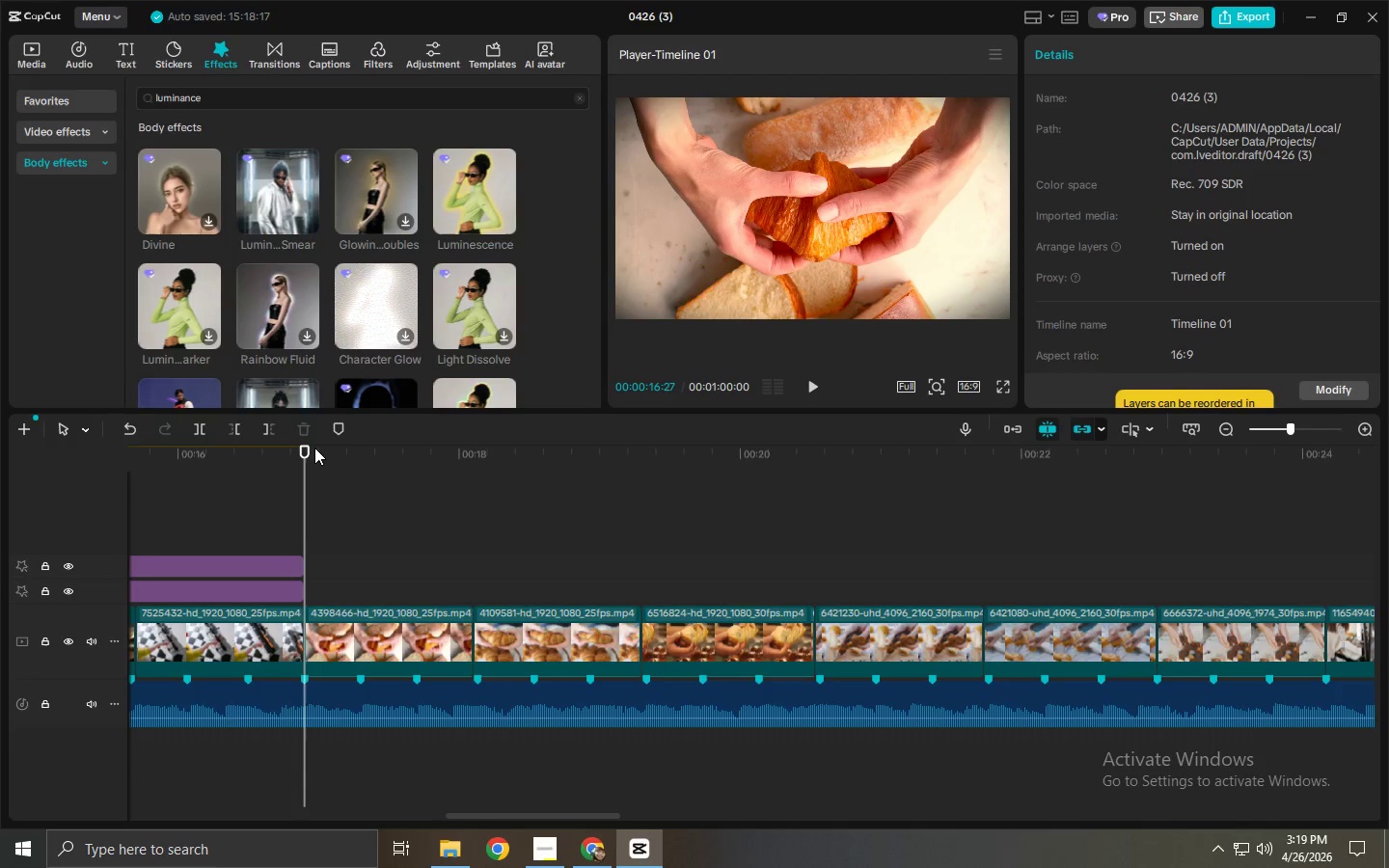 
double_click([314, 90])
 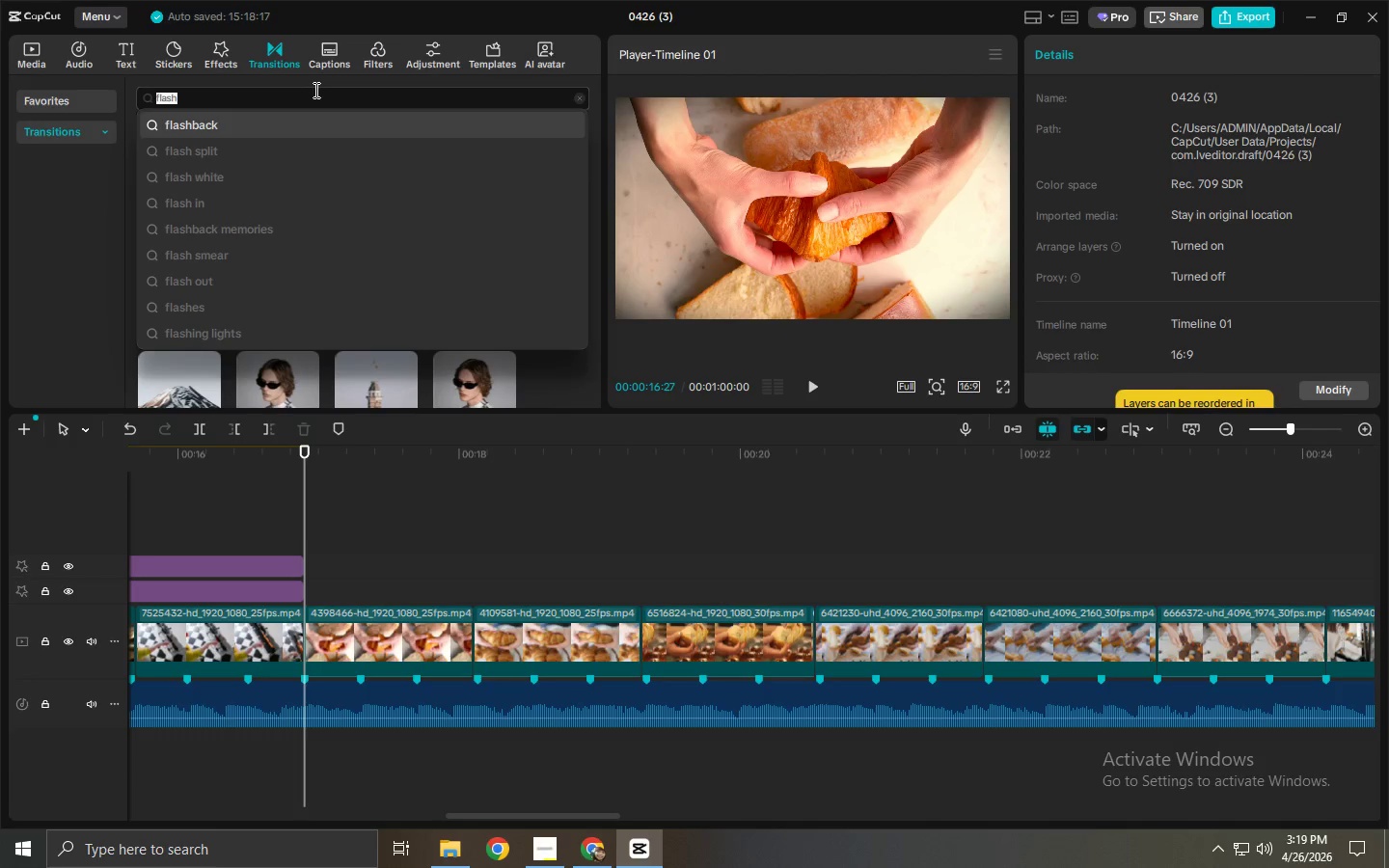 
type(camera shake)
 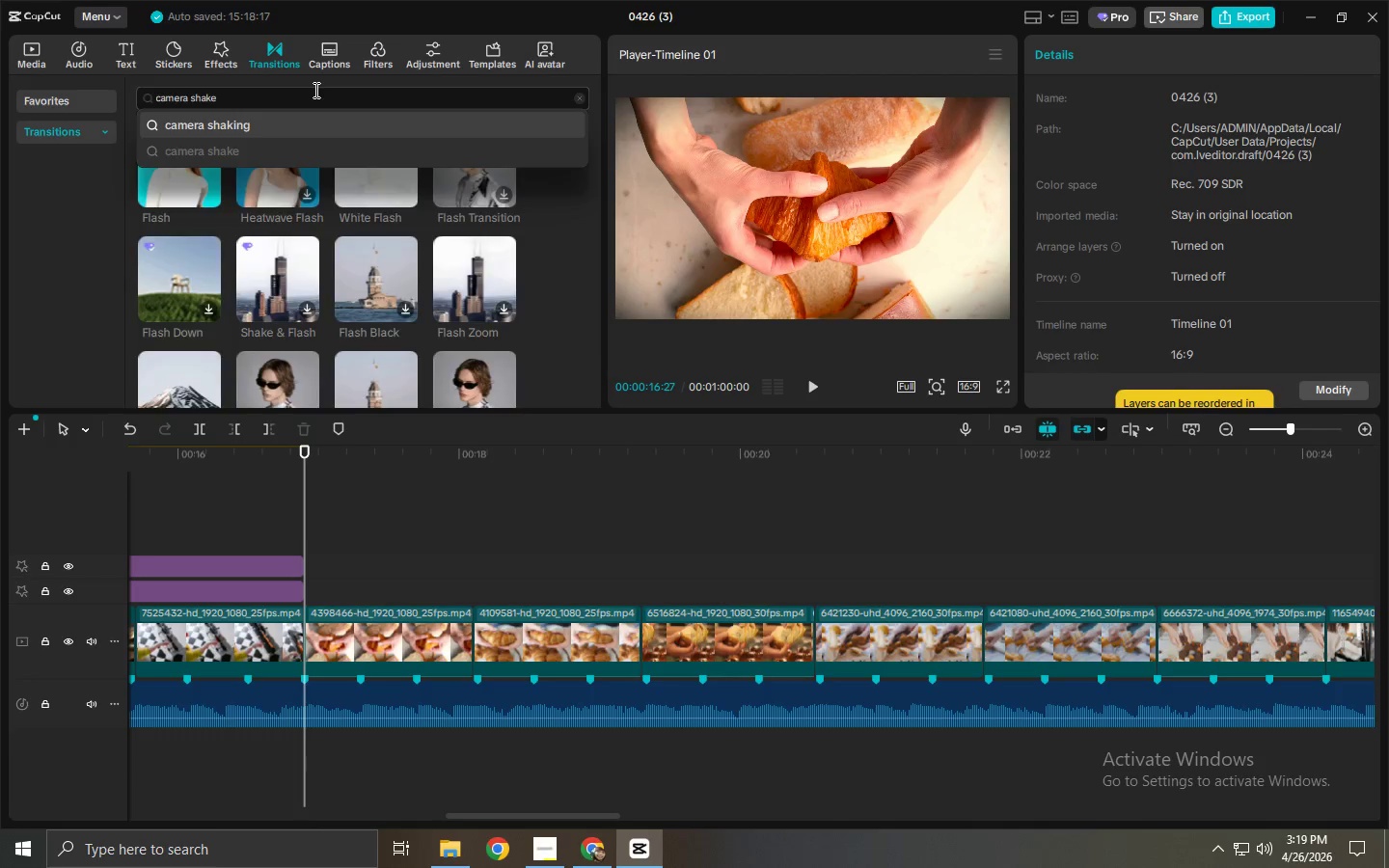 
key(Enter)
 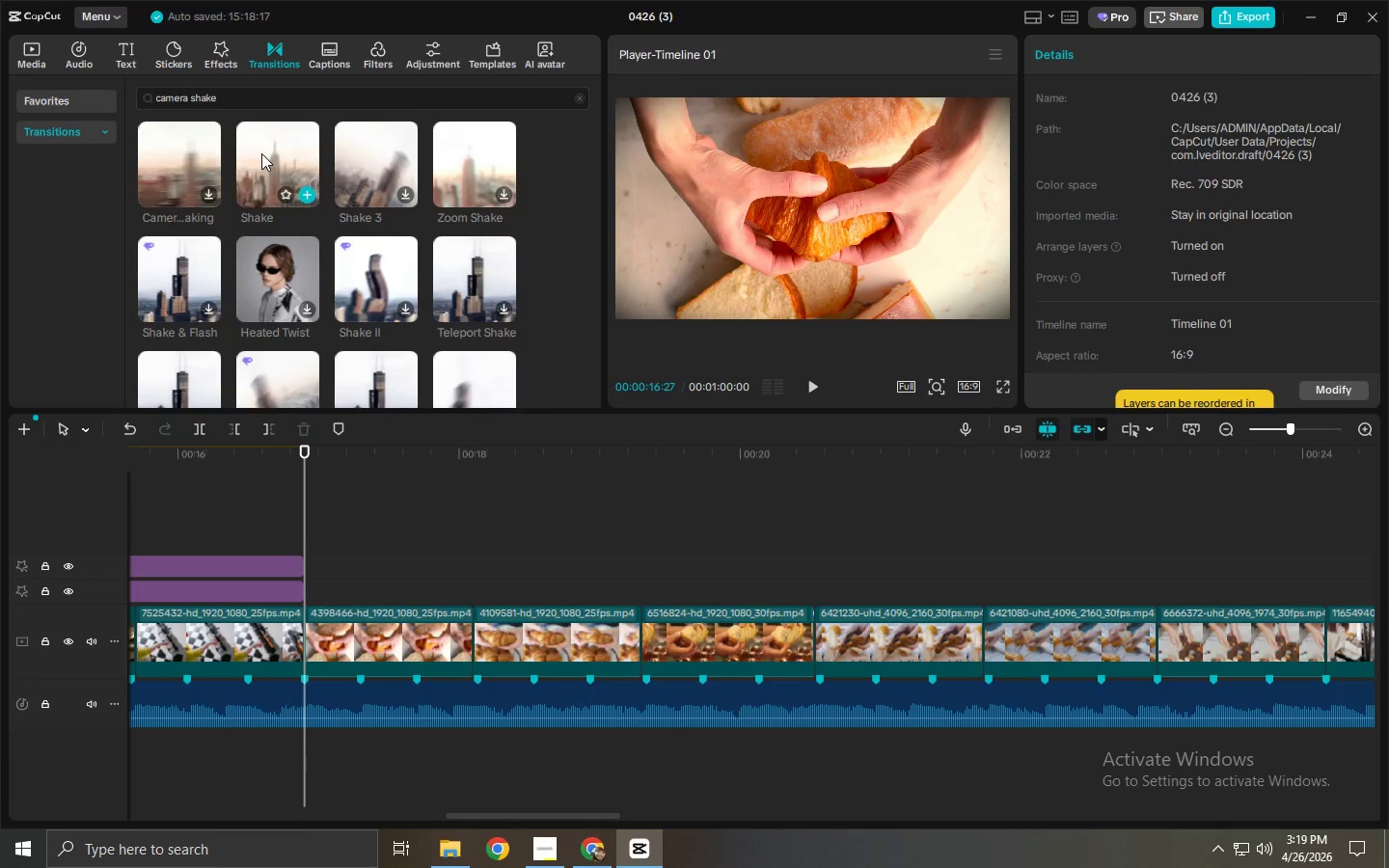 
wait(6.42)
 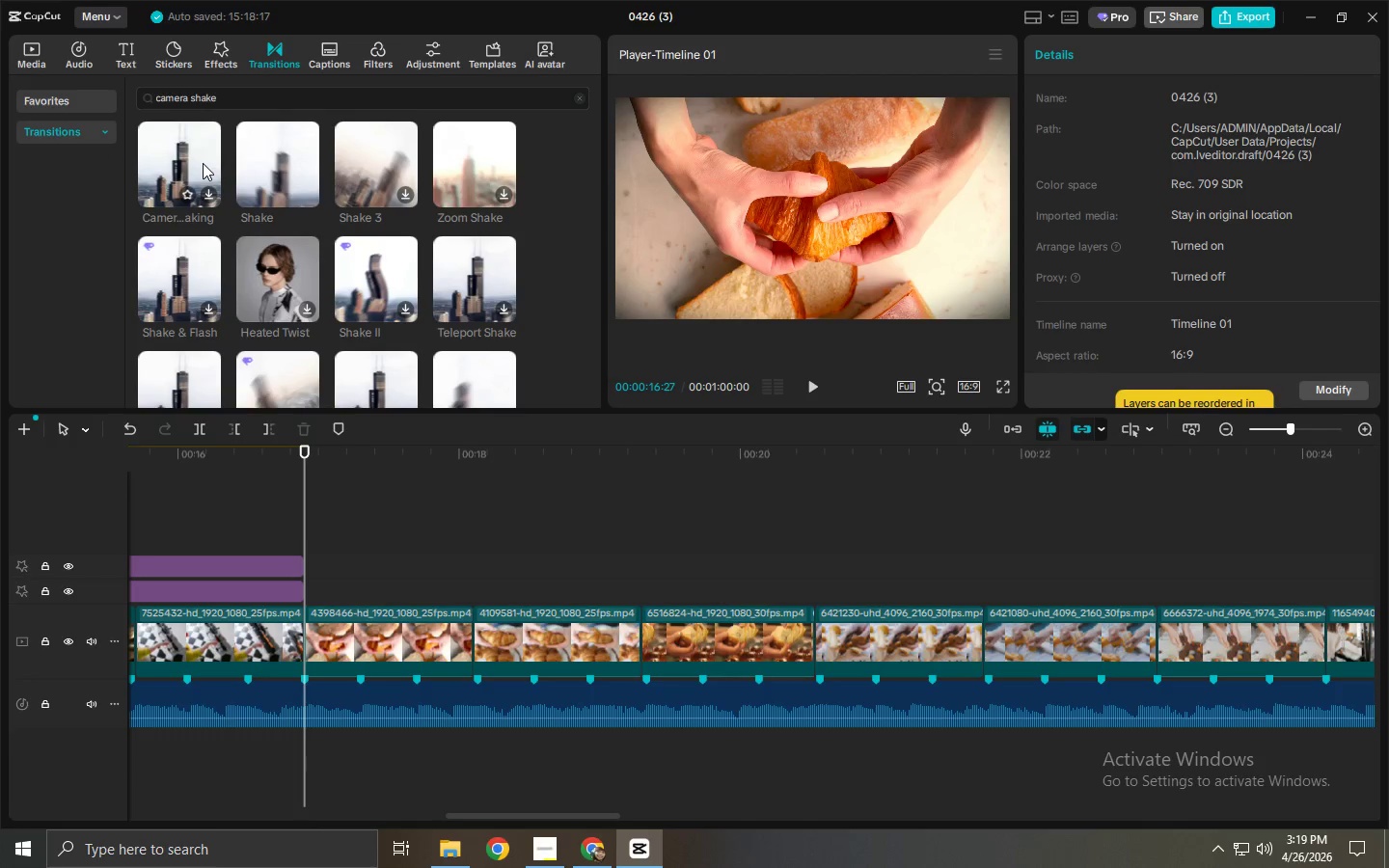 
left_click_drag(start_coordinate=[177, 148], to_coordinate=[457, 640])
 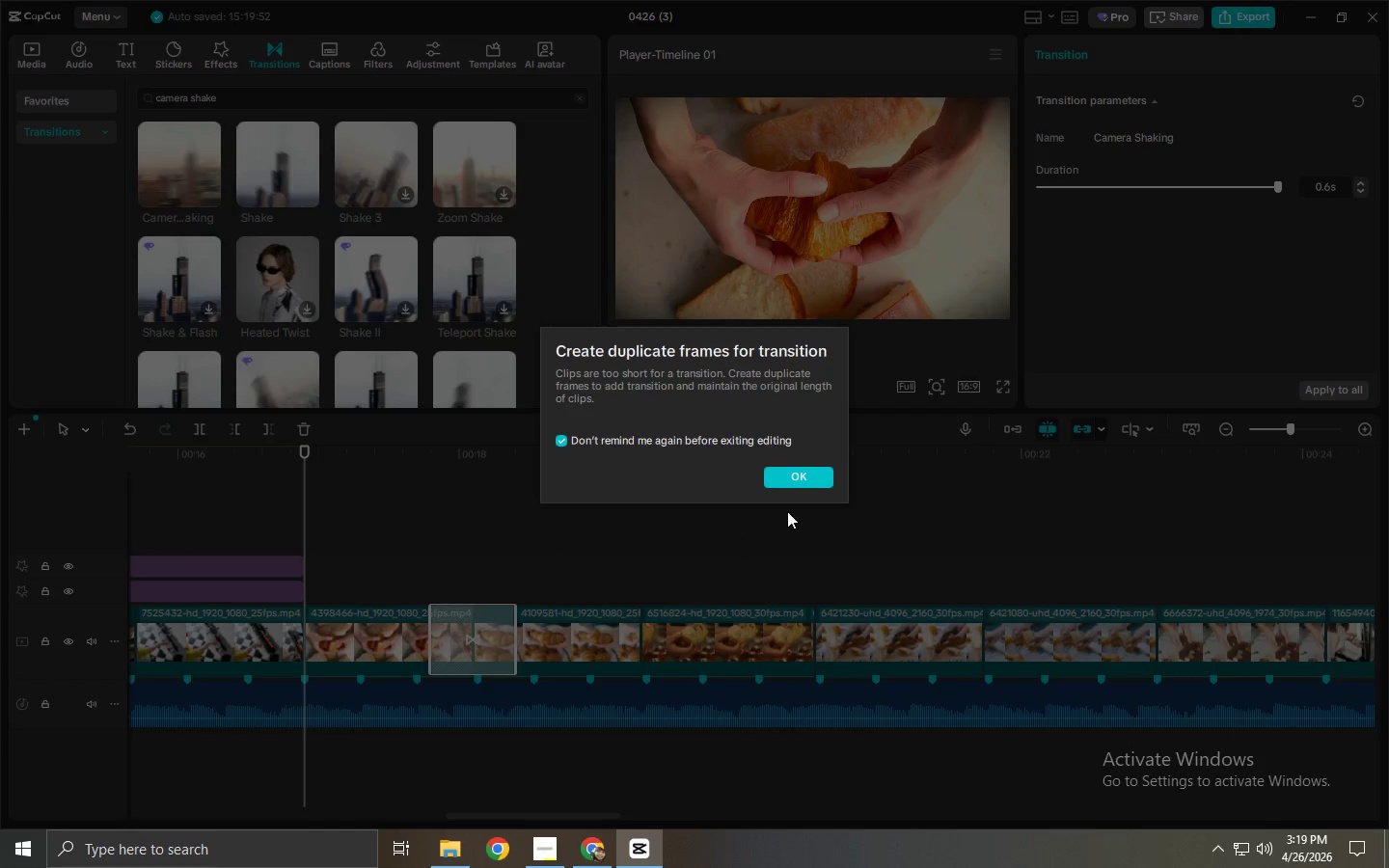 
left_click([790, 477])
 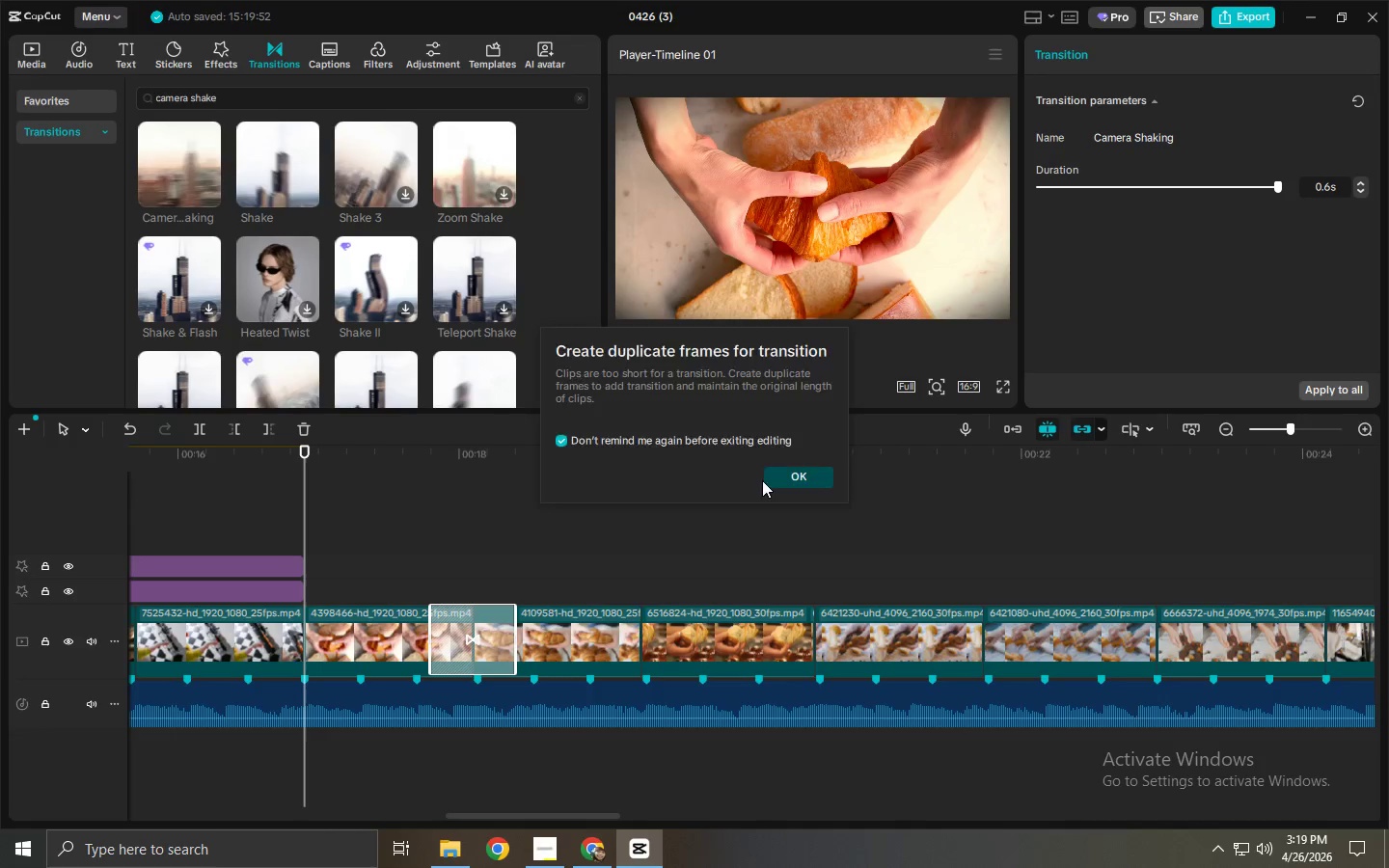 
key(Space)
 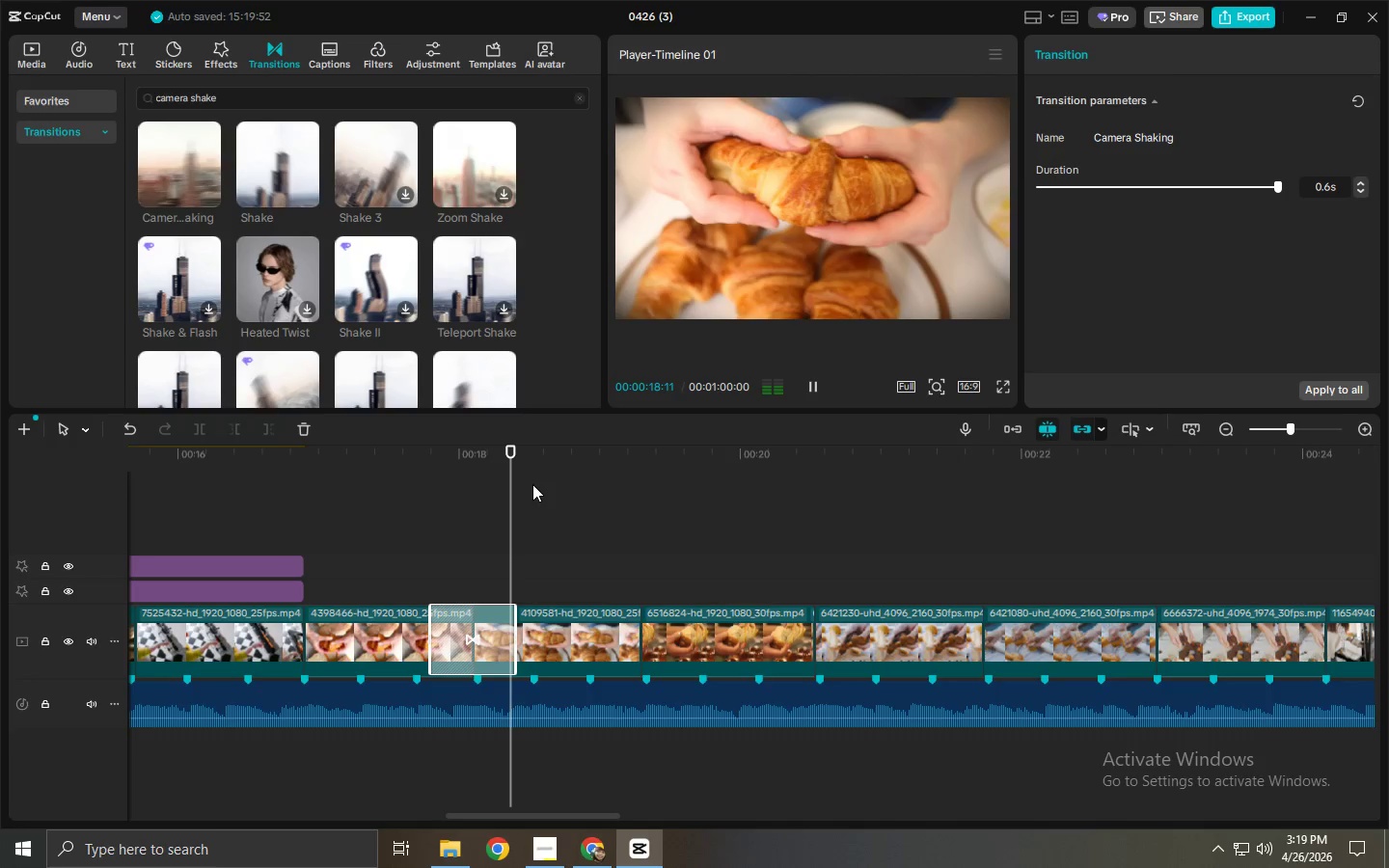 
key(Space)
 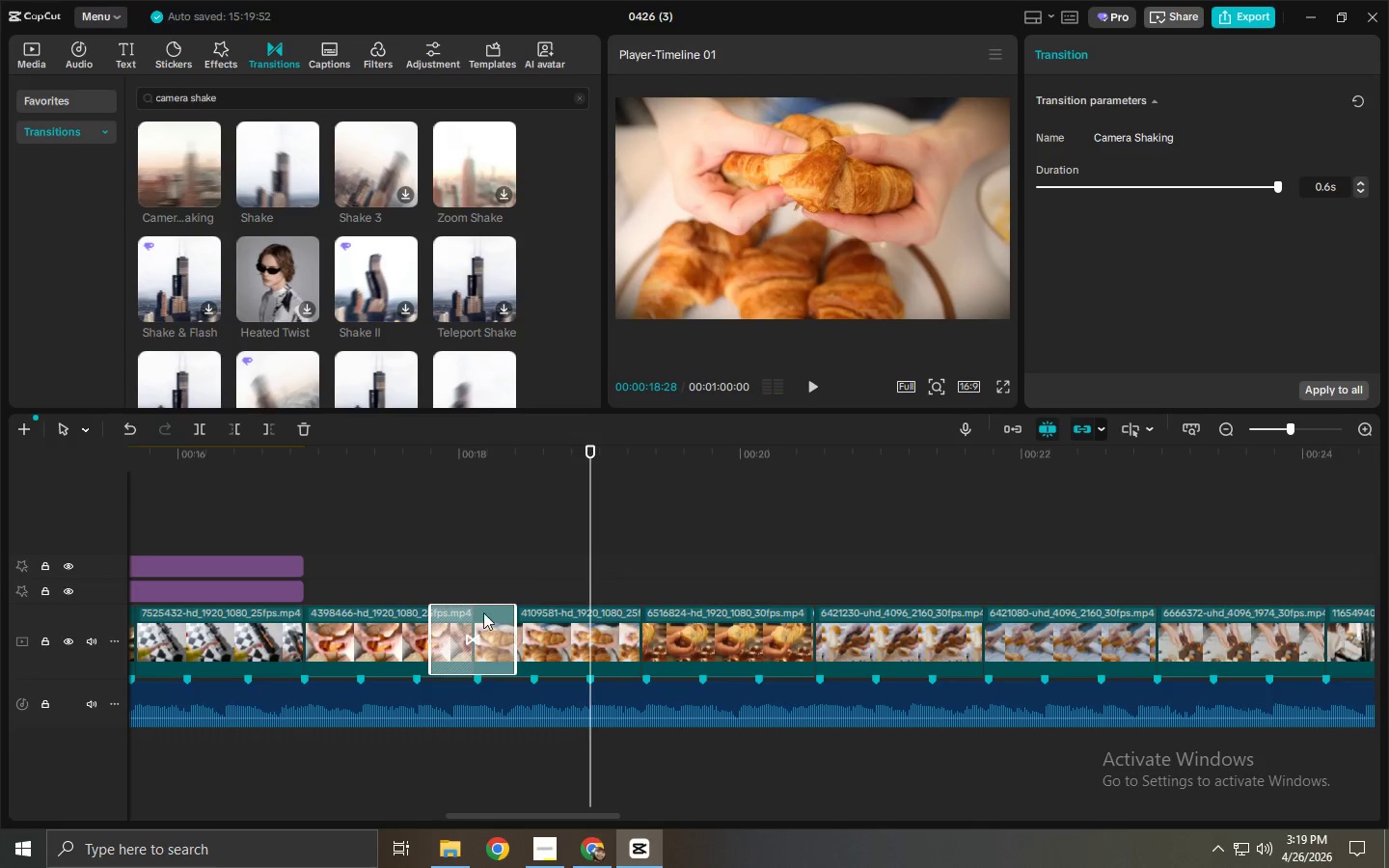 
hold_key(key=AltLeft, duration=0.56)
left_click_drag(start_coordinate=[479, 617], to_coordinate=[496, 618])
 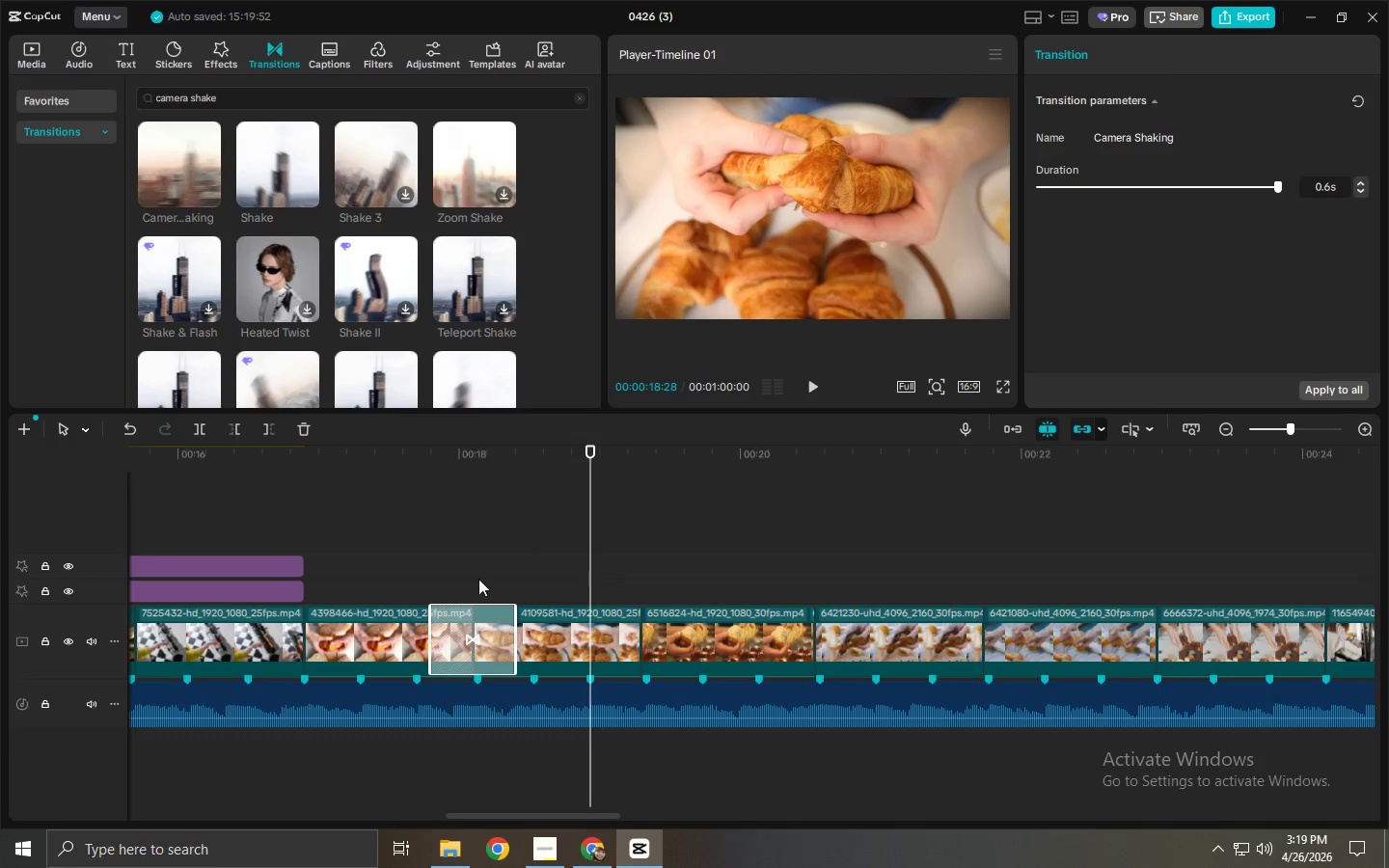 
left_click_drag(start_coordinate=[166, 158], to_coordinate=[618, 644])
 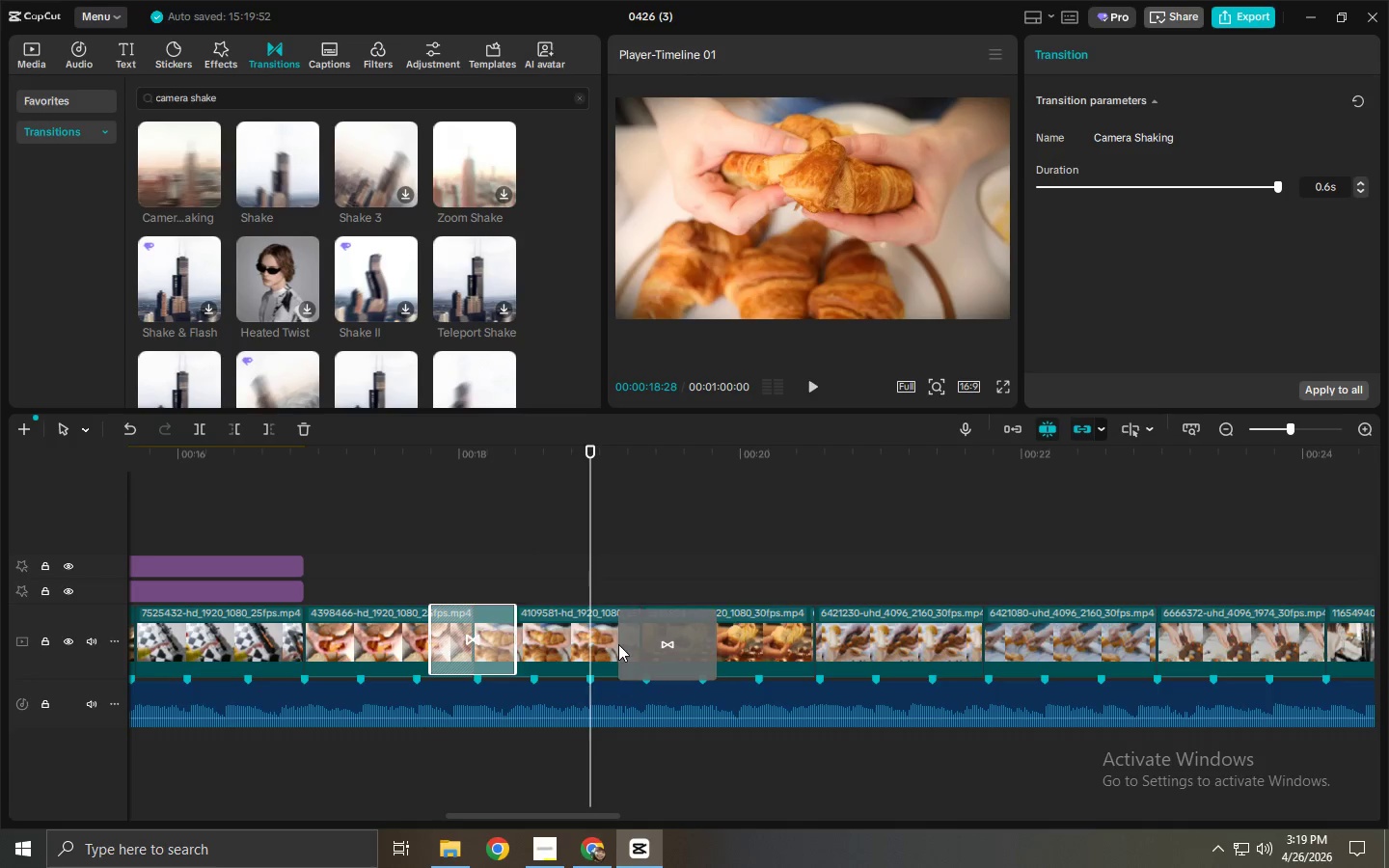 
key(Space)
 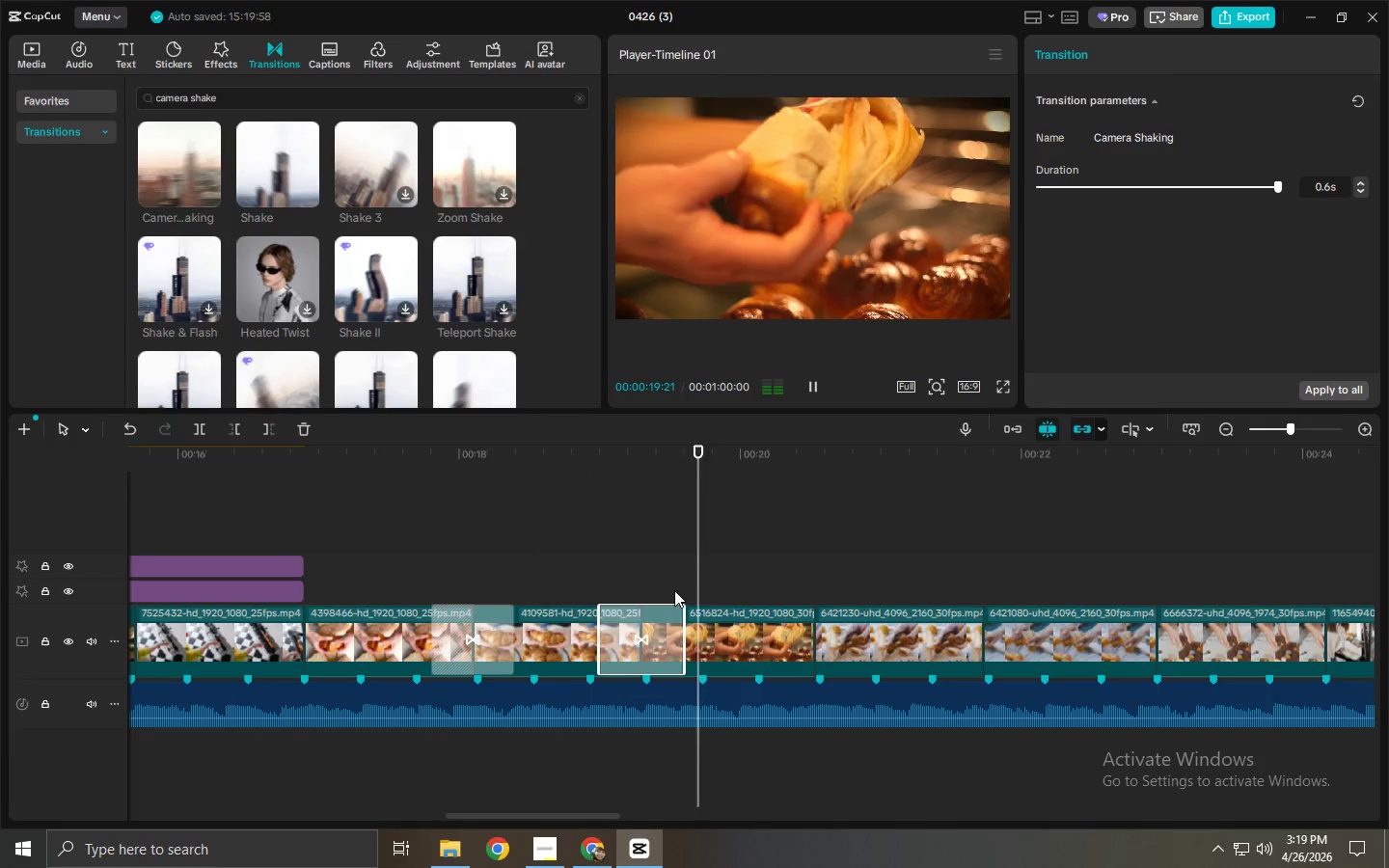 
key(Space)
 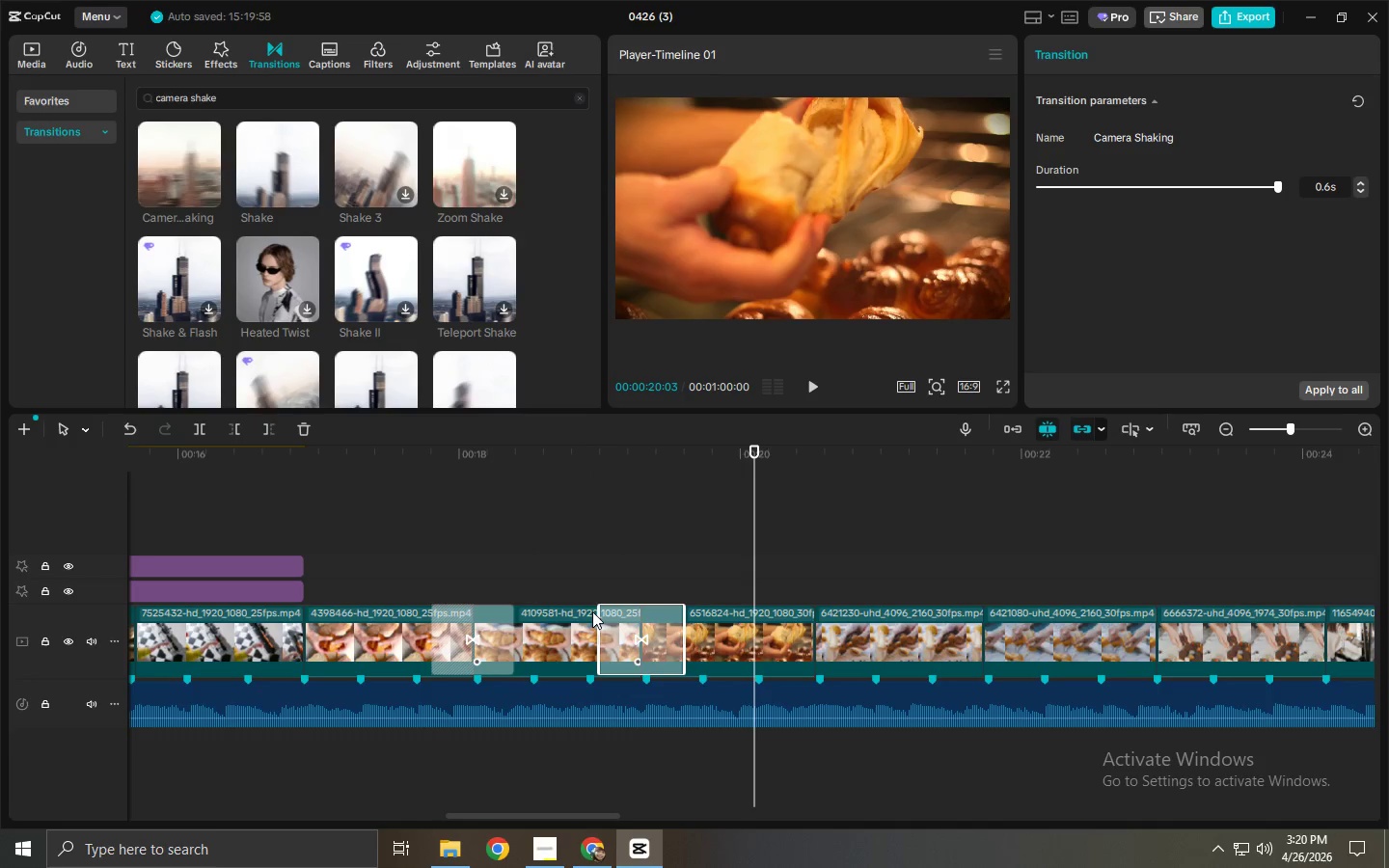 
left_click([461, 642])
 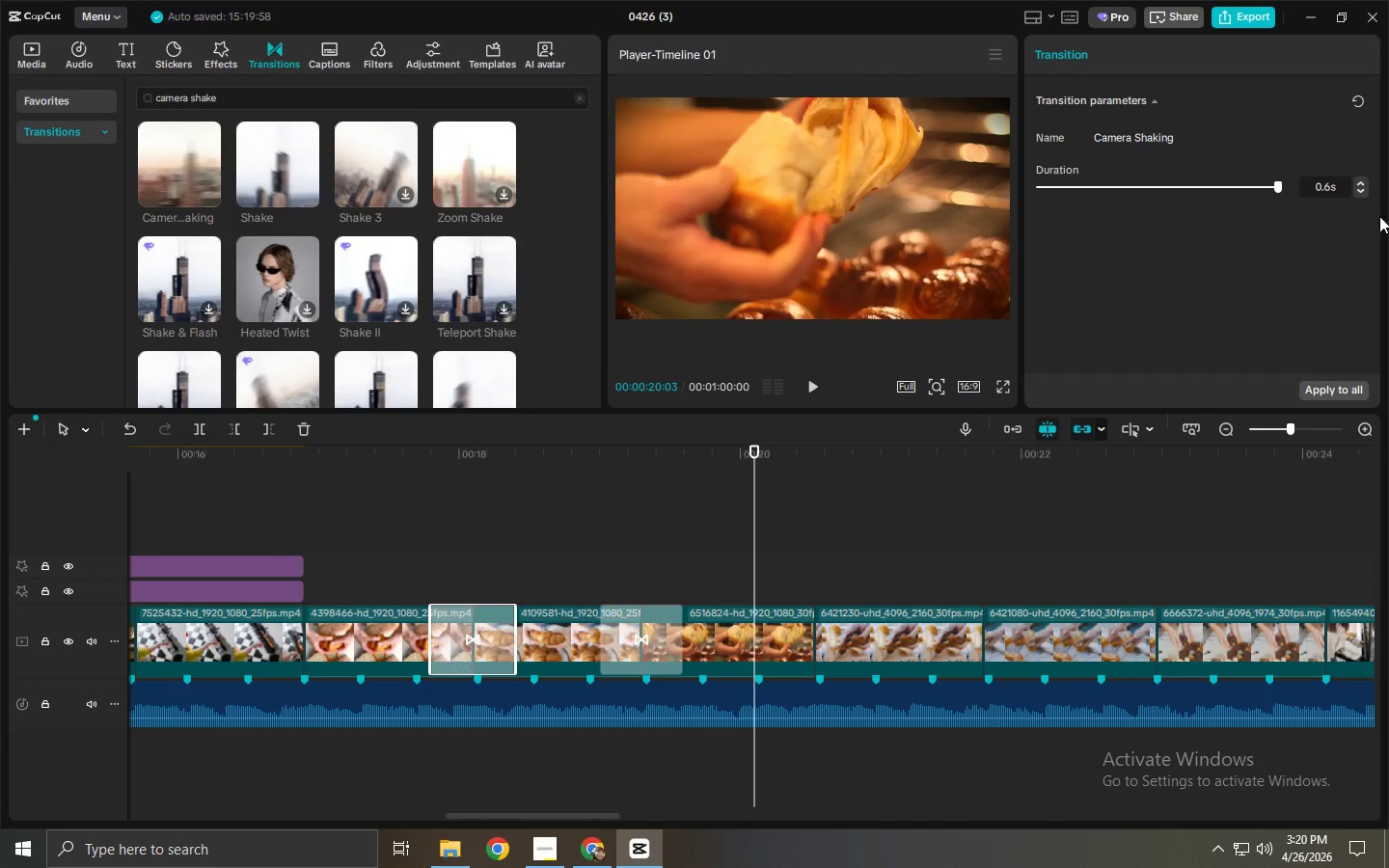 
left_click([1361, 187])
 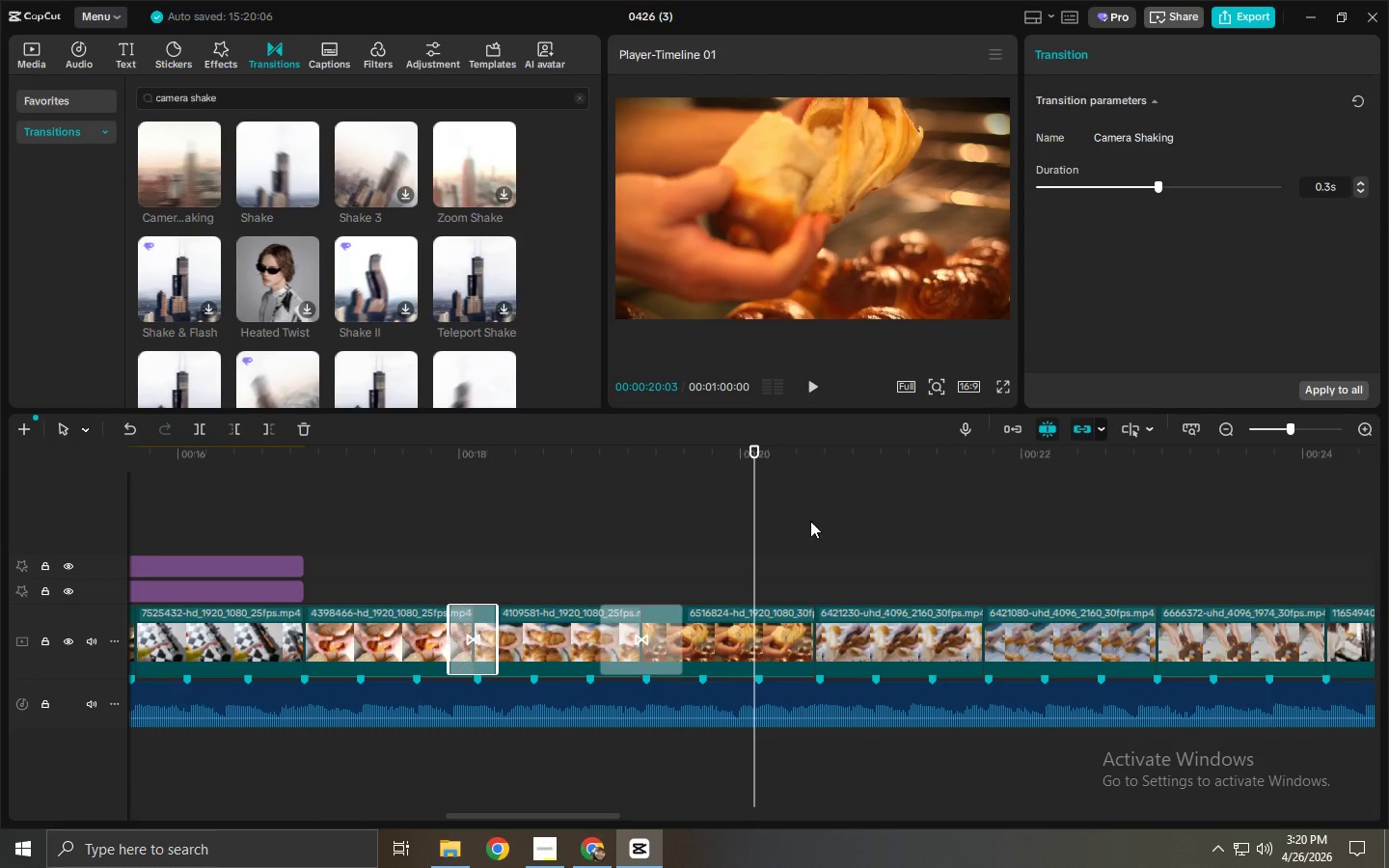 
left_click([633, 645])
 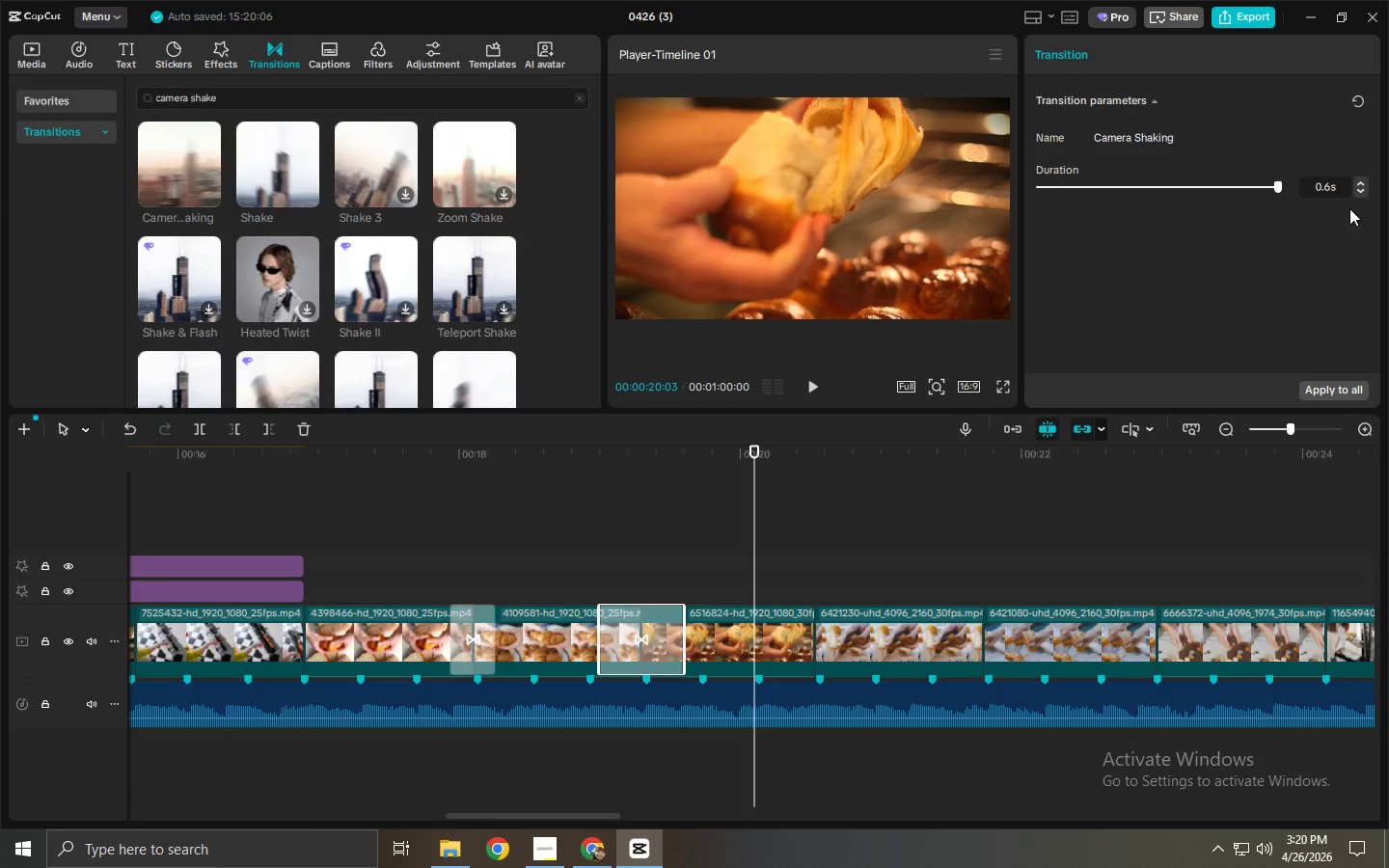 
left_click([1357, 193])
 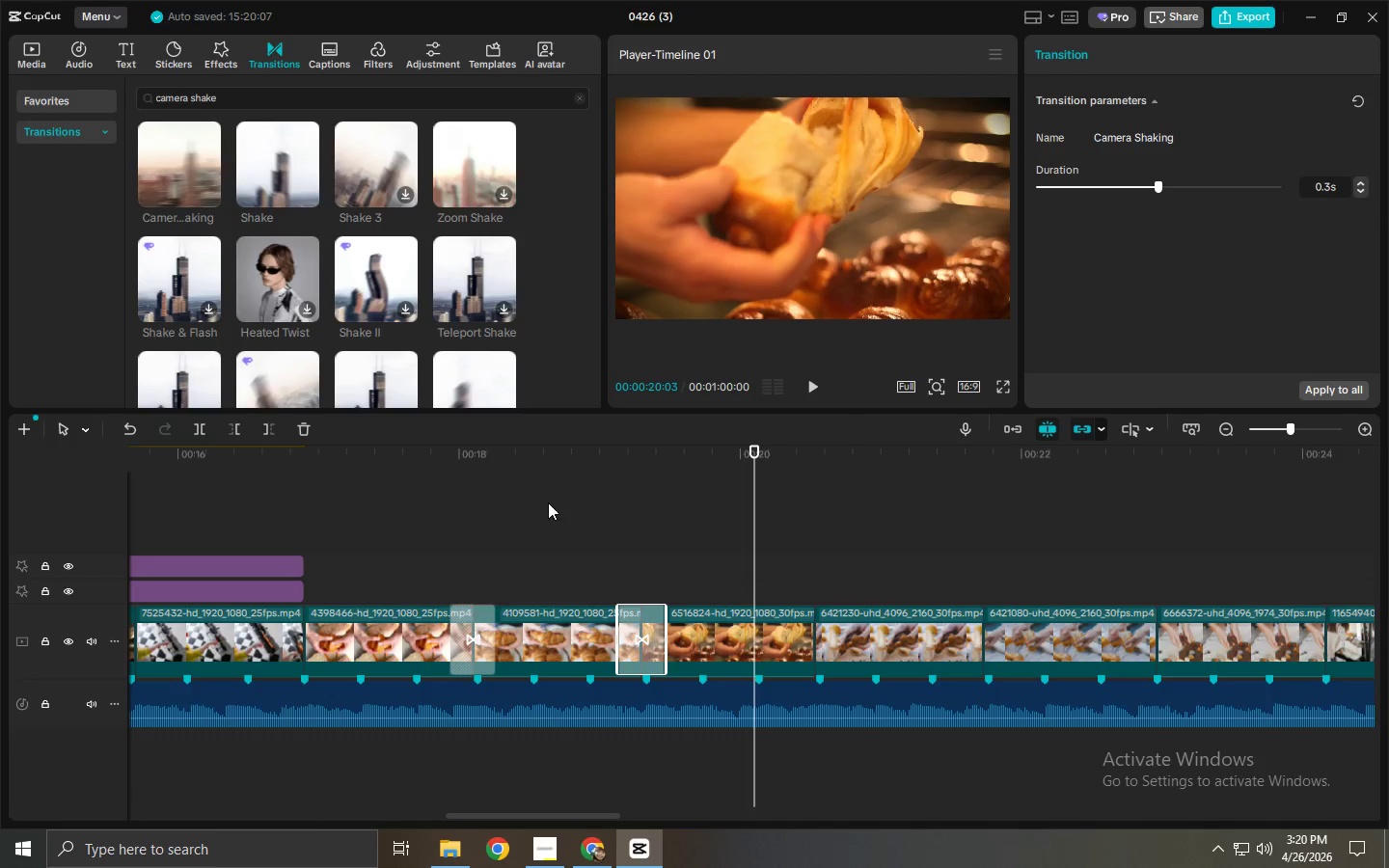 
left_click([419, 466])
 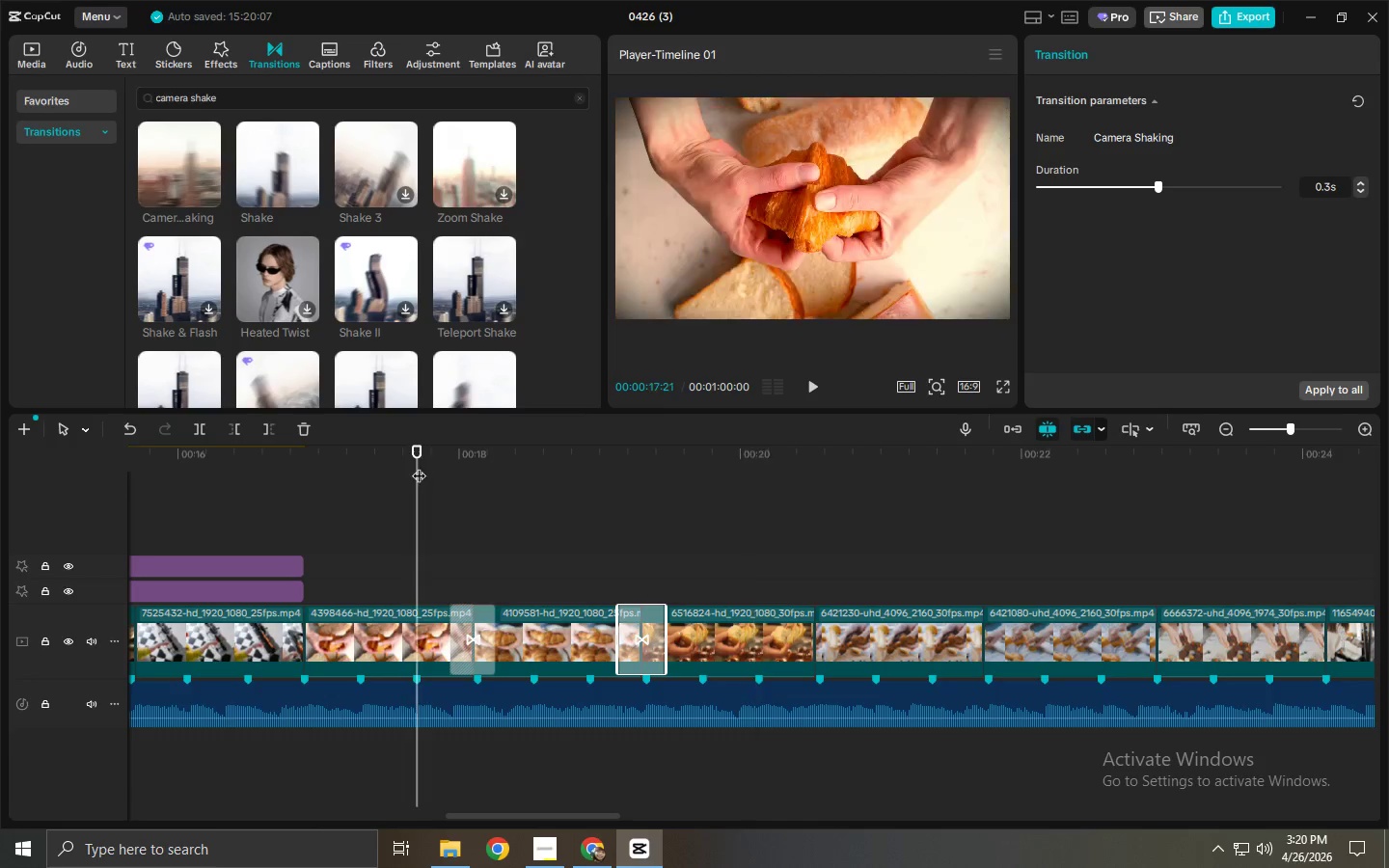 
key(Space)
 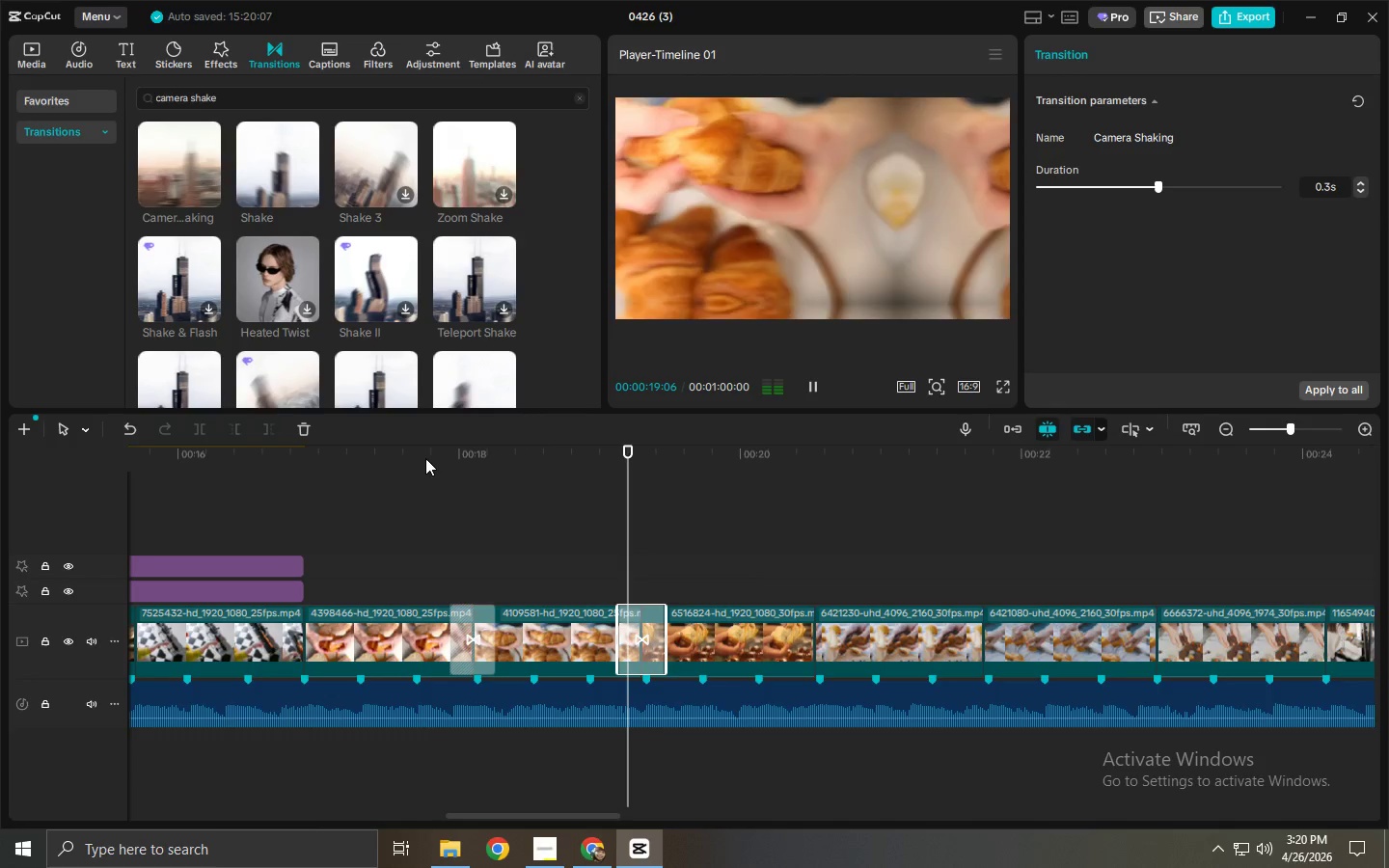 
key(Space)
 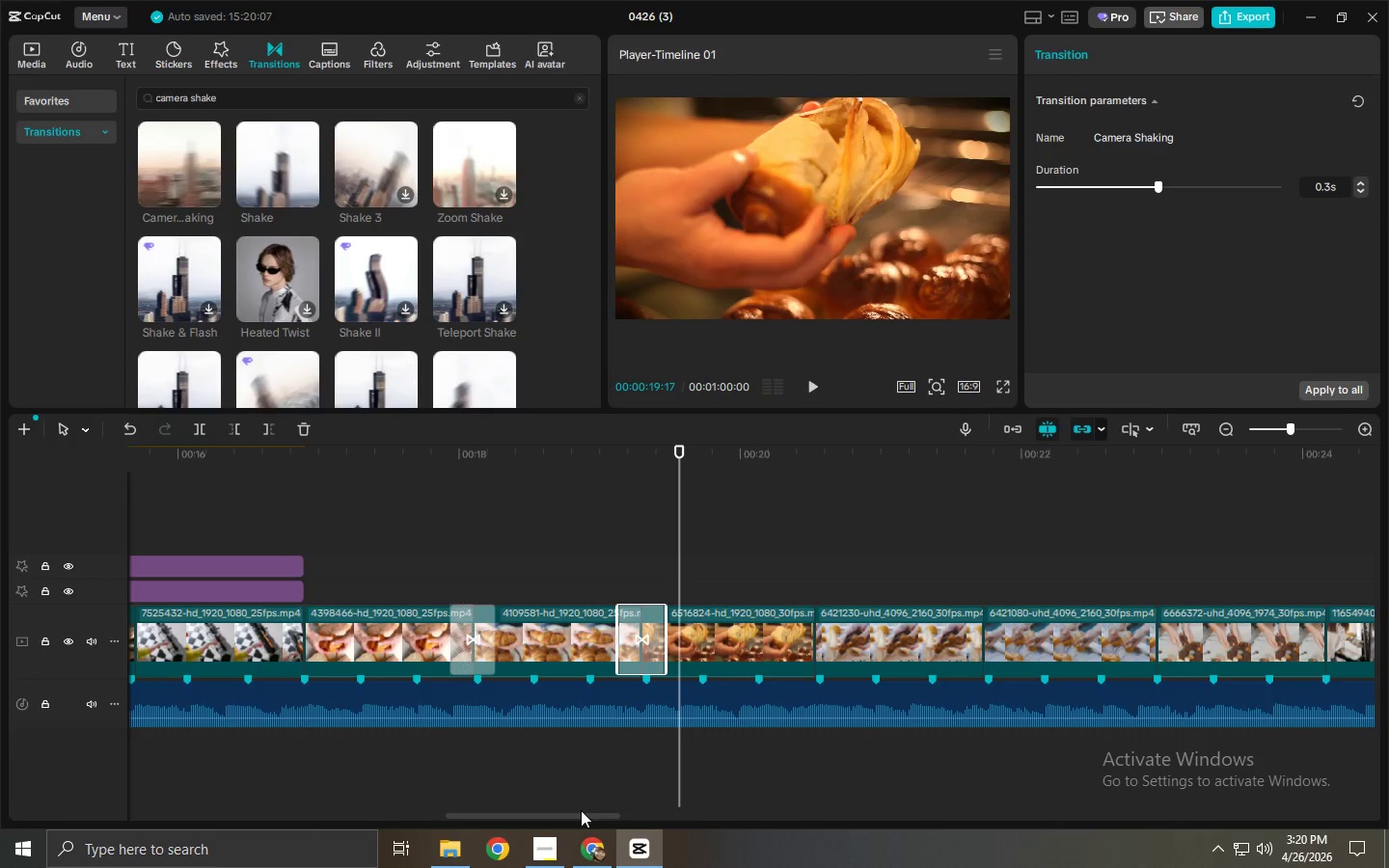 
left_click_drag(start_coordinate=[581, 814], to_coordinate=[627, 816])
 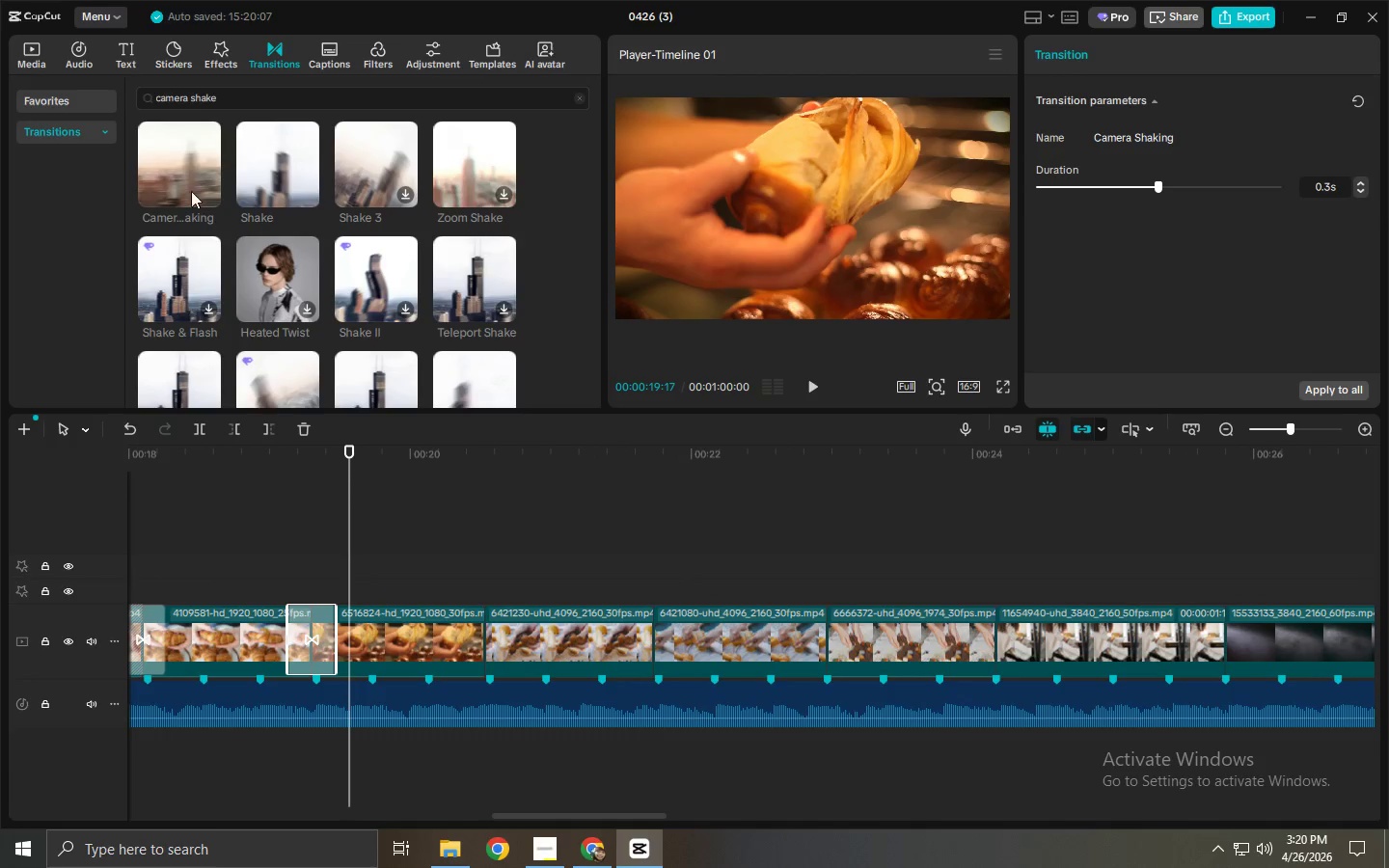 
left_click_drag(start_coordinate=[175, 168], to_coordinate=[449, 621])
 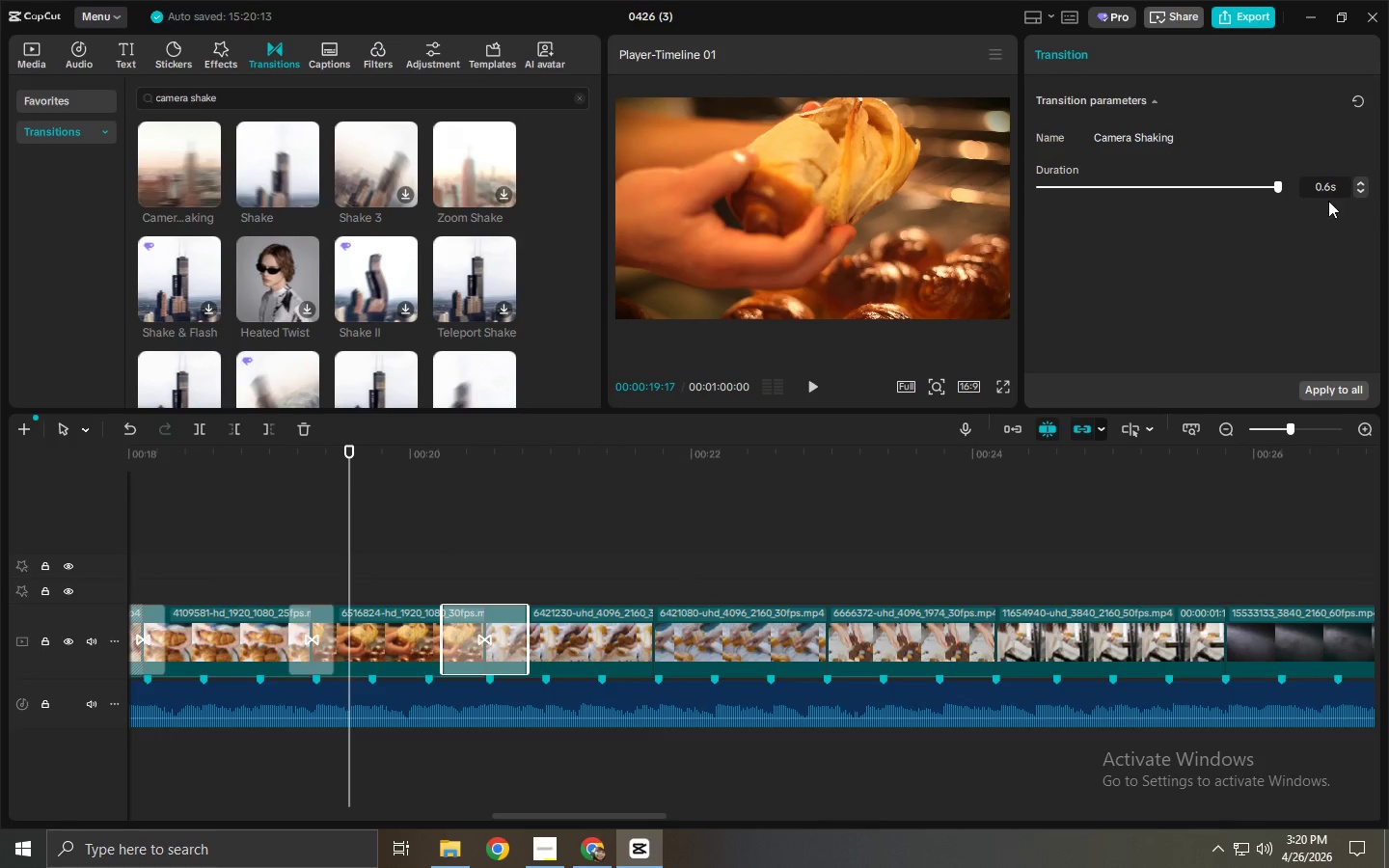 
double_click([1357, 191])
 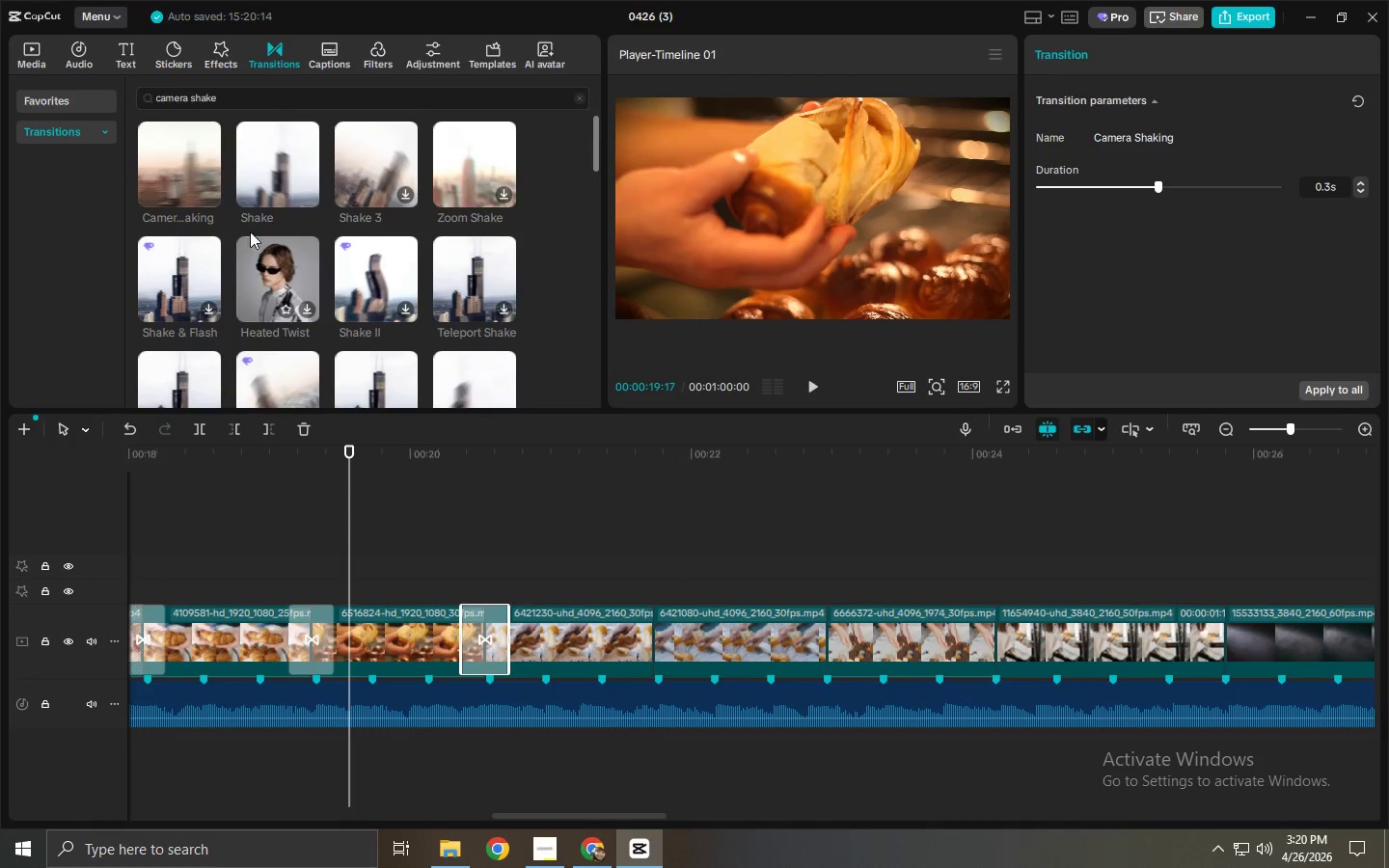 
left_click_drag(start_coordinate=[170, 173], to_coordinate=[639, 636])
 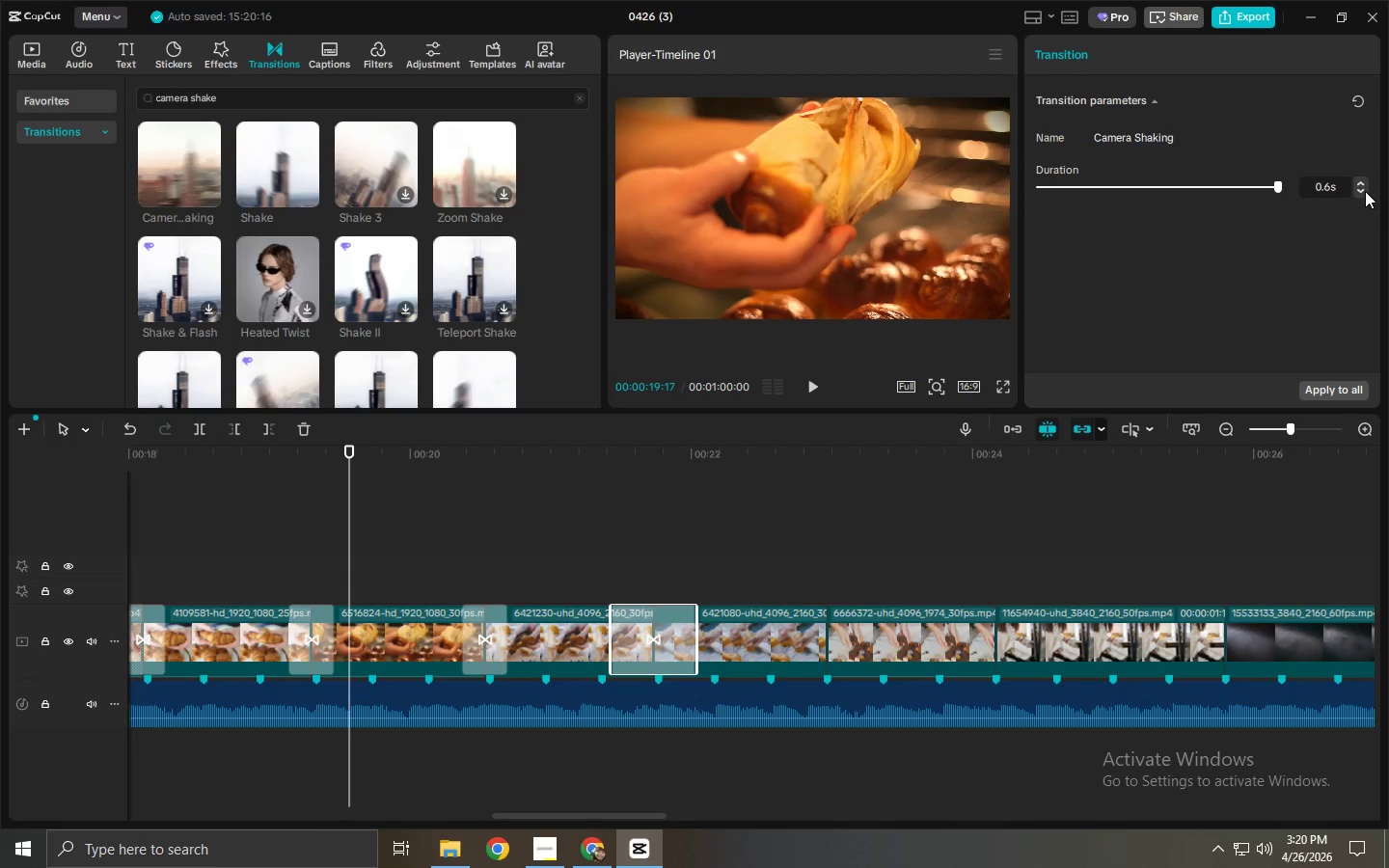 
double_click([1363, 191])
 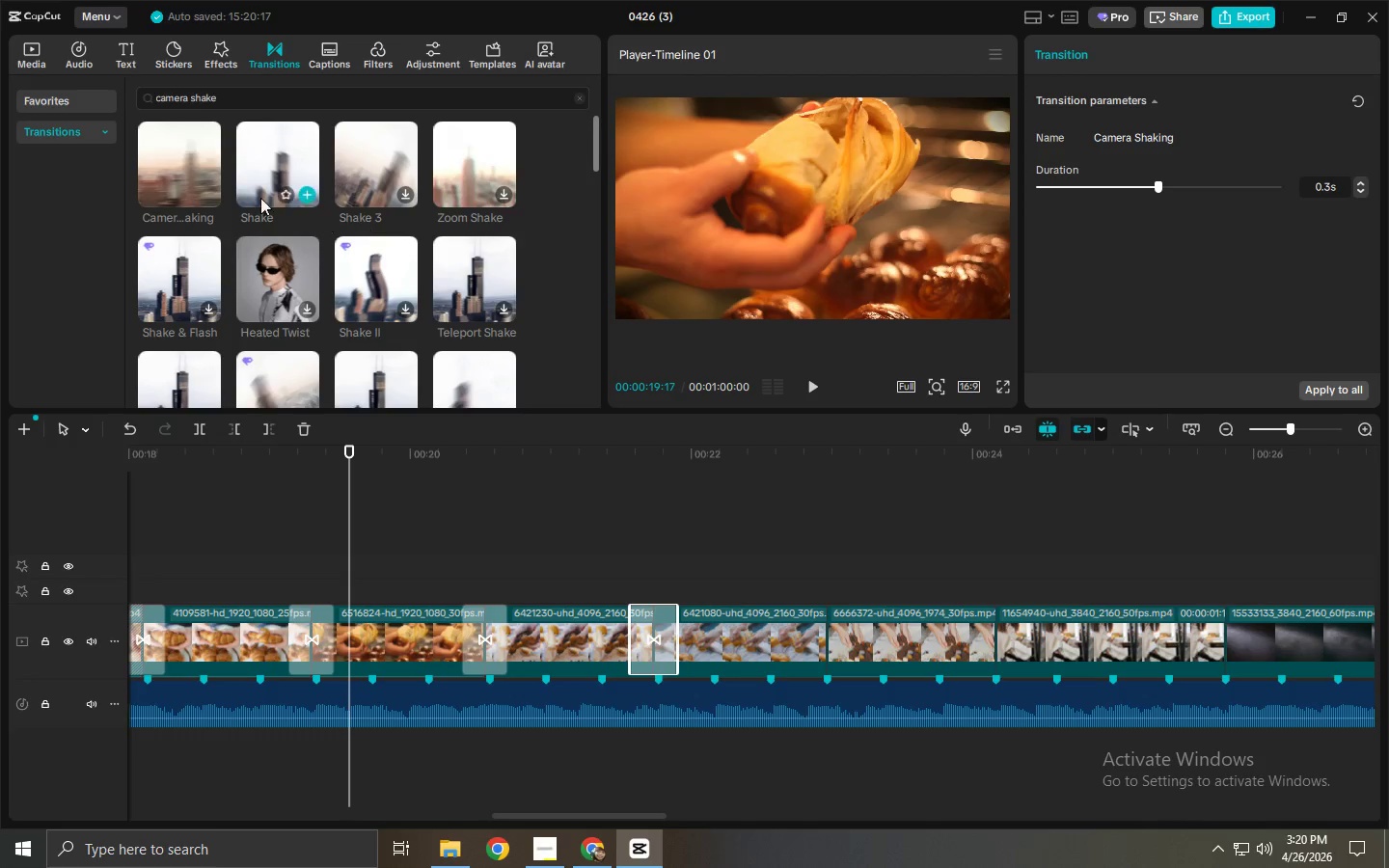 
left_click_drag(start_coordinate=[204, 169], to_coordinate=[792, 647])
 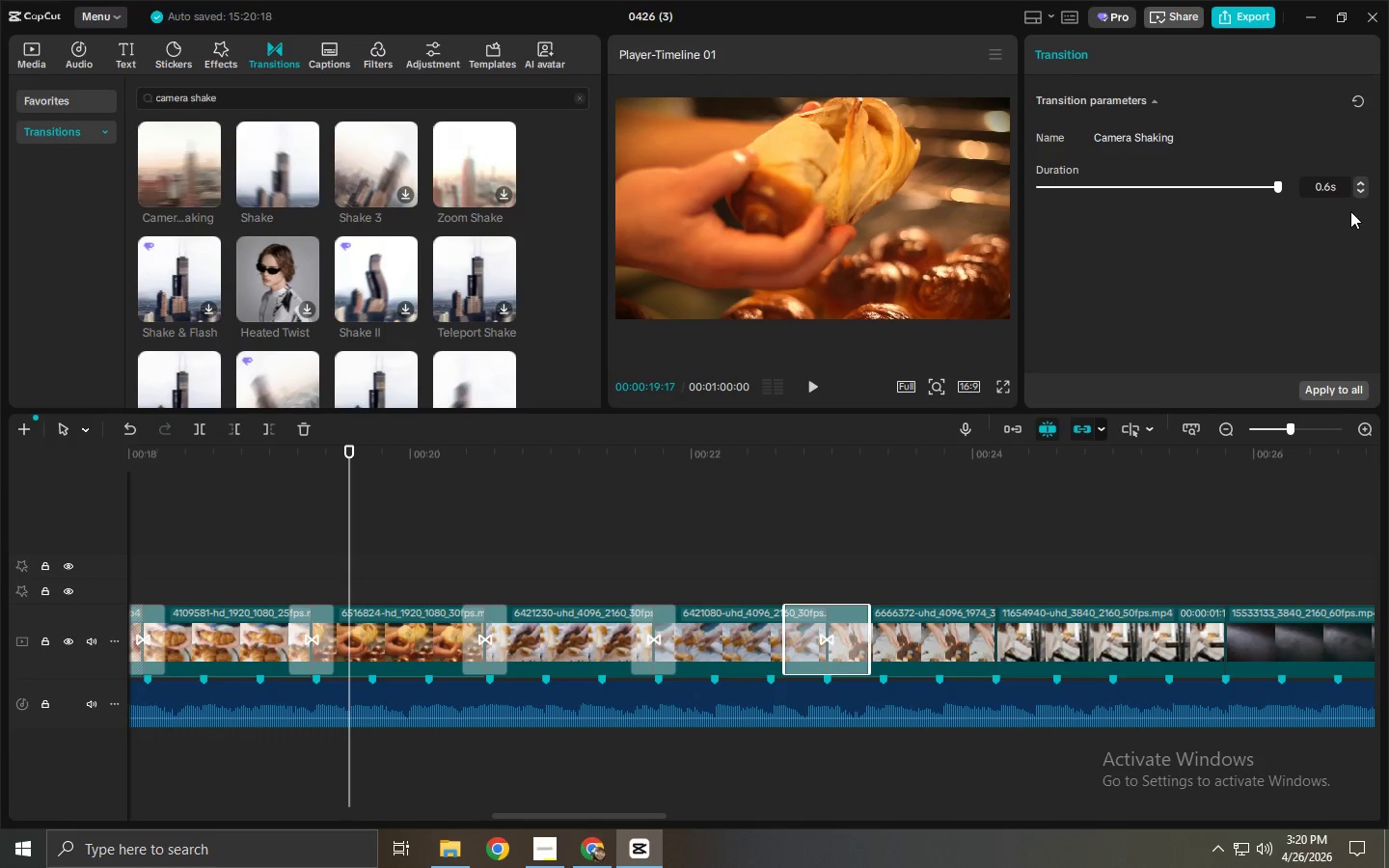 
double_click([1360, 190])
 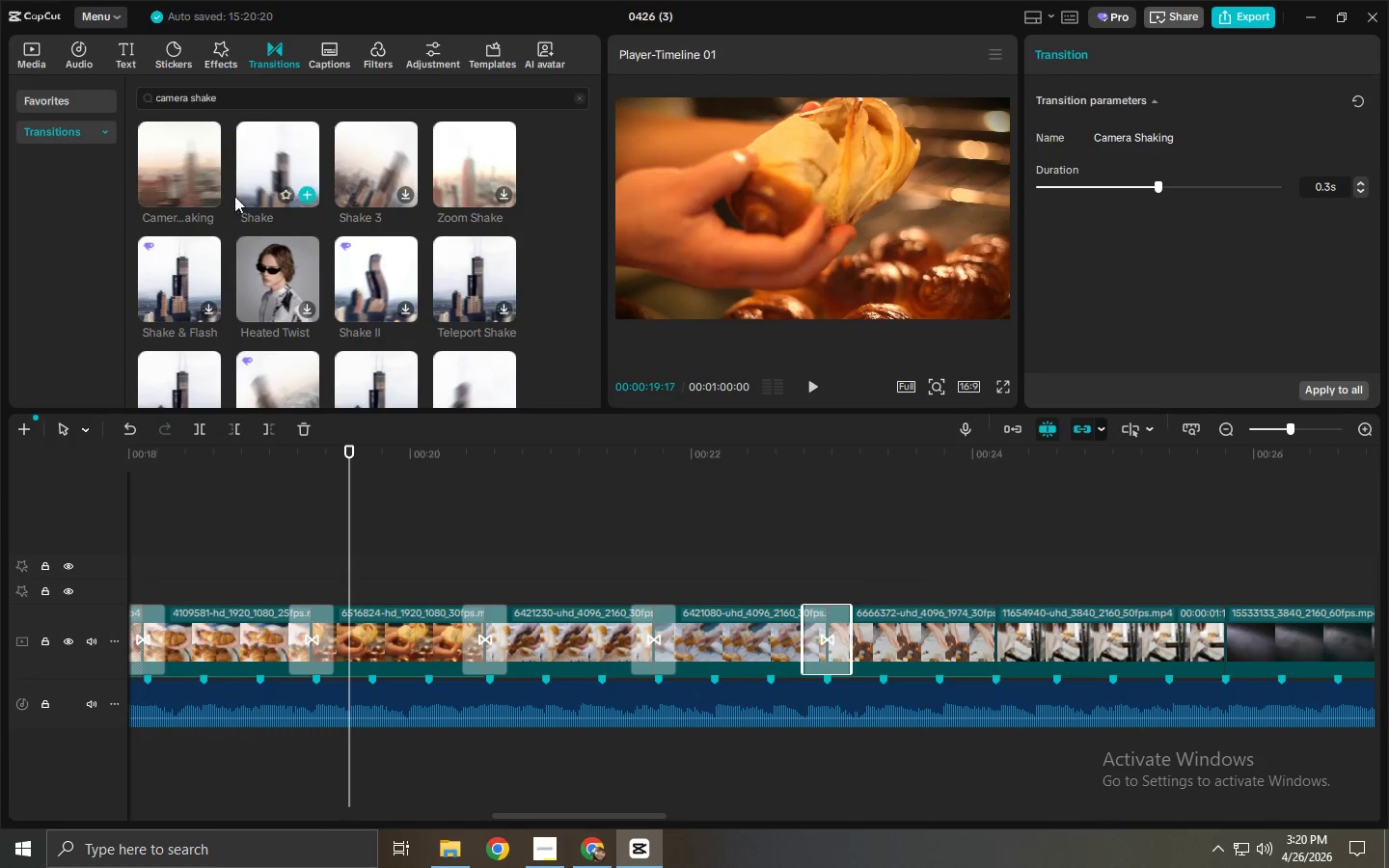 
left_click_drag(start_coordinate=[188, 157], to_coordinate=[959, 643])
 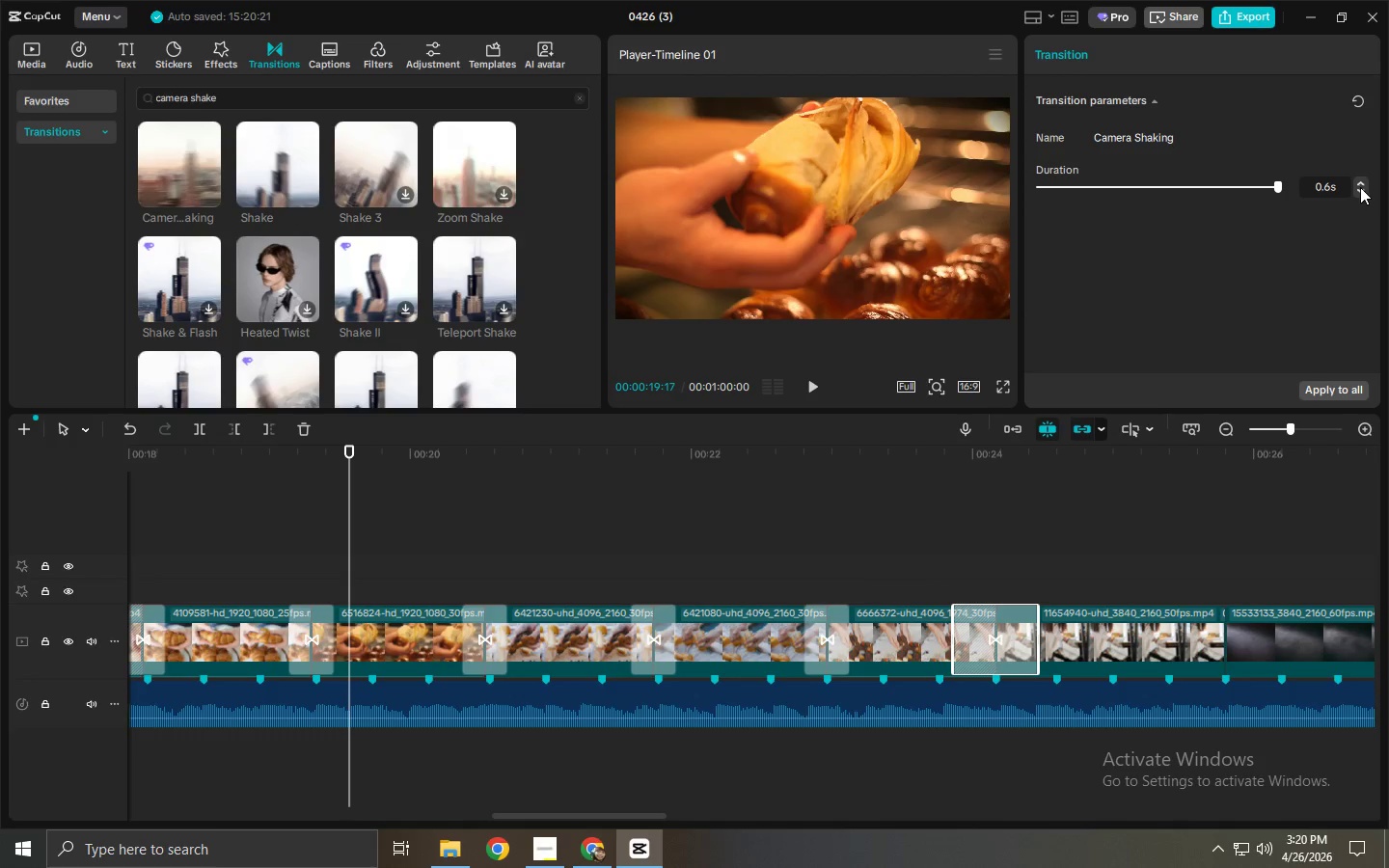 
double_click([1365, 194])
 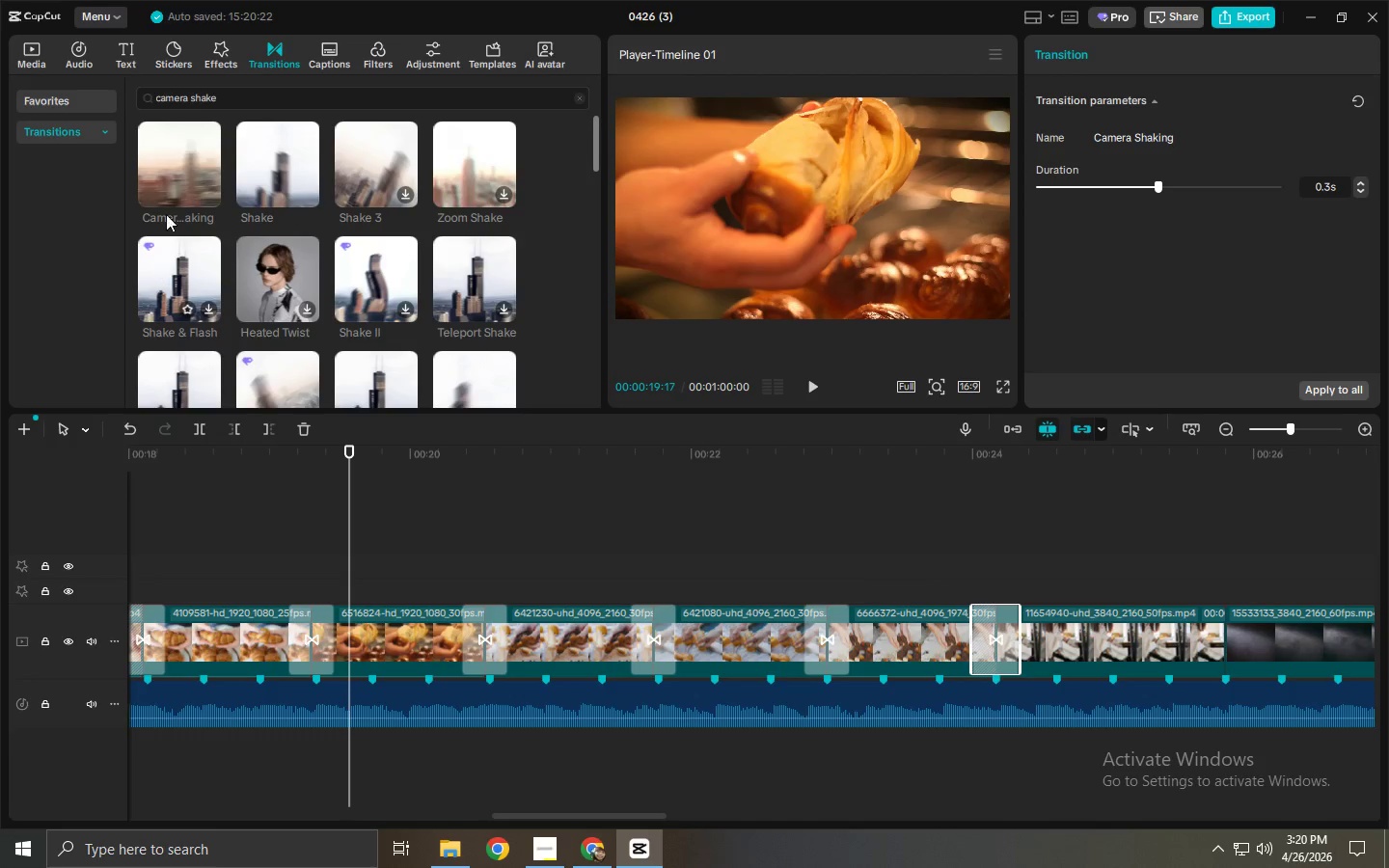 
left_click_drag(start_coordinate=[170, 187], to_coordinate=[1196, 620])
 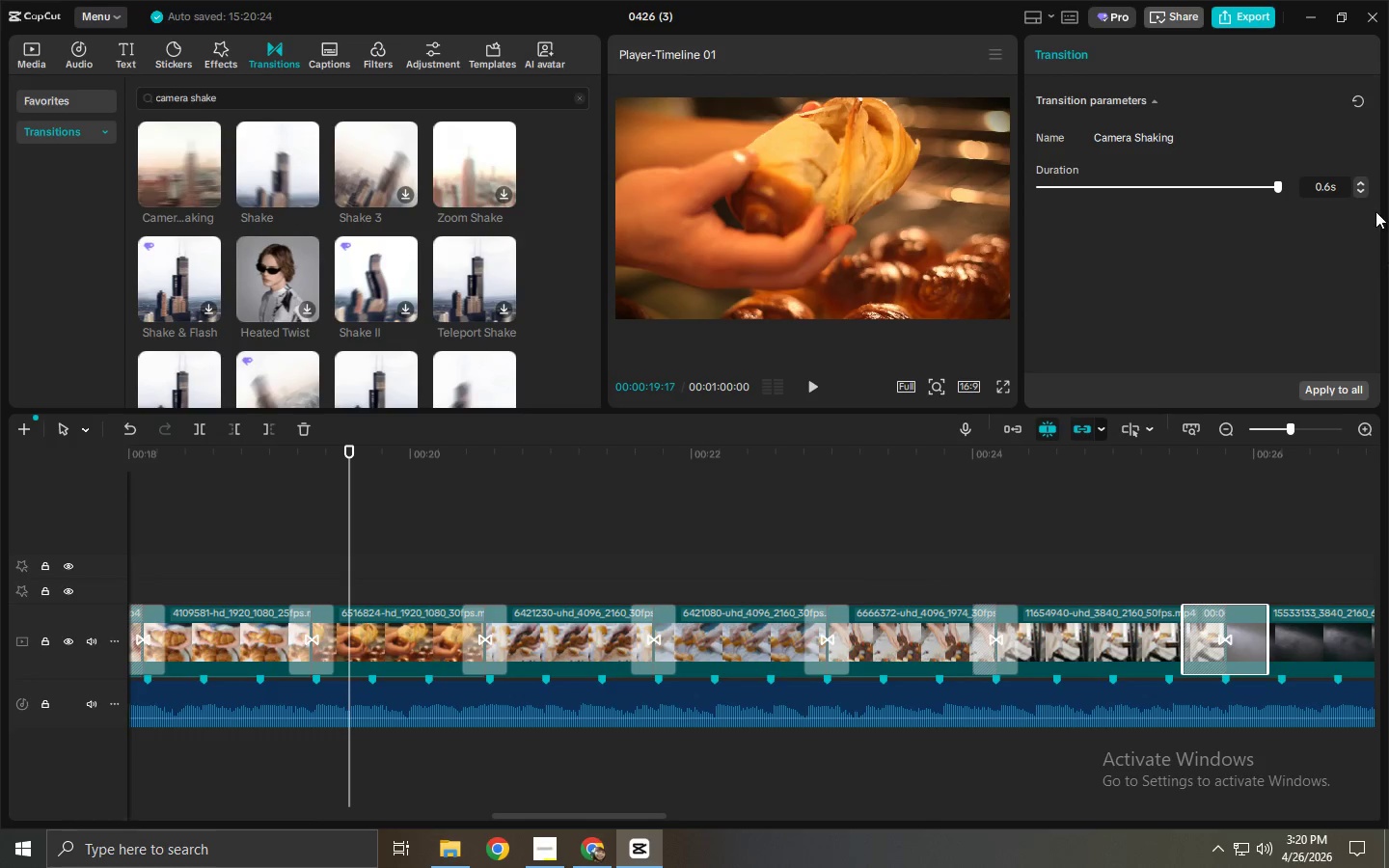 
left_click([1359, 194])
 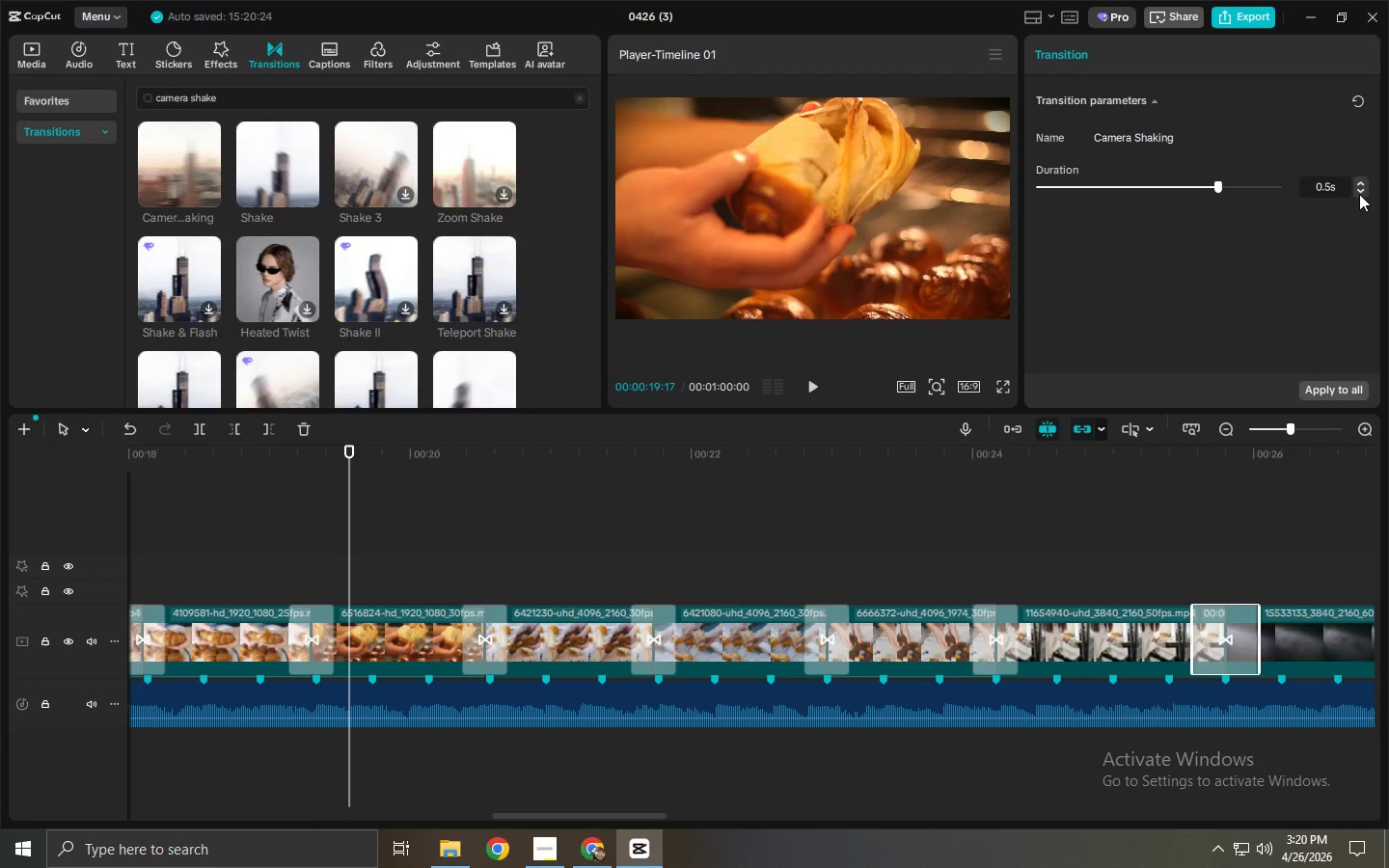 
left_click([1359, 194])
 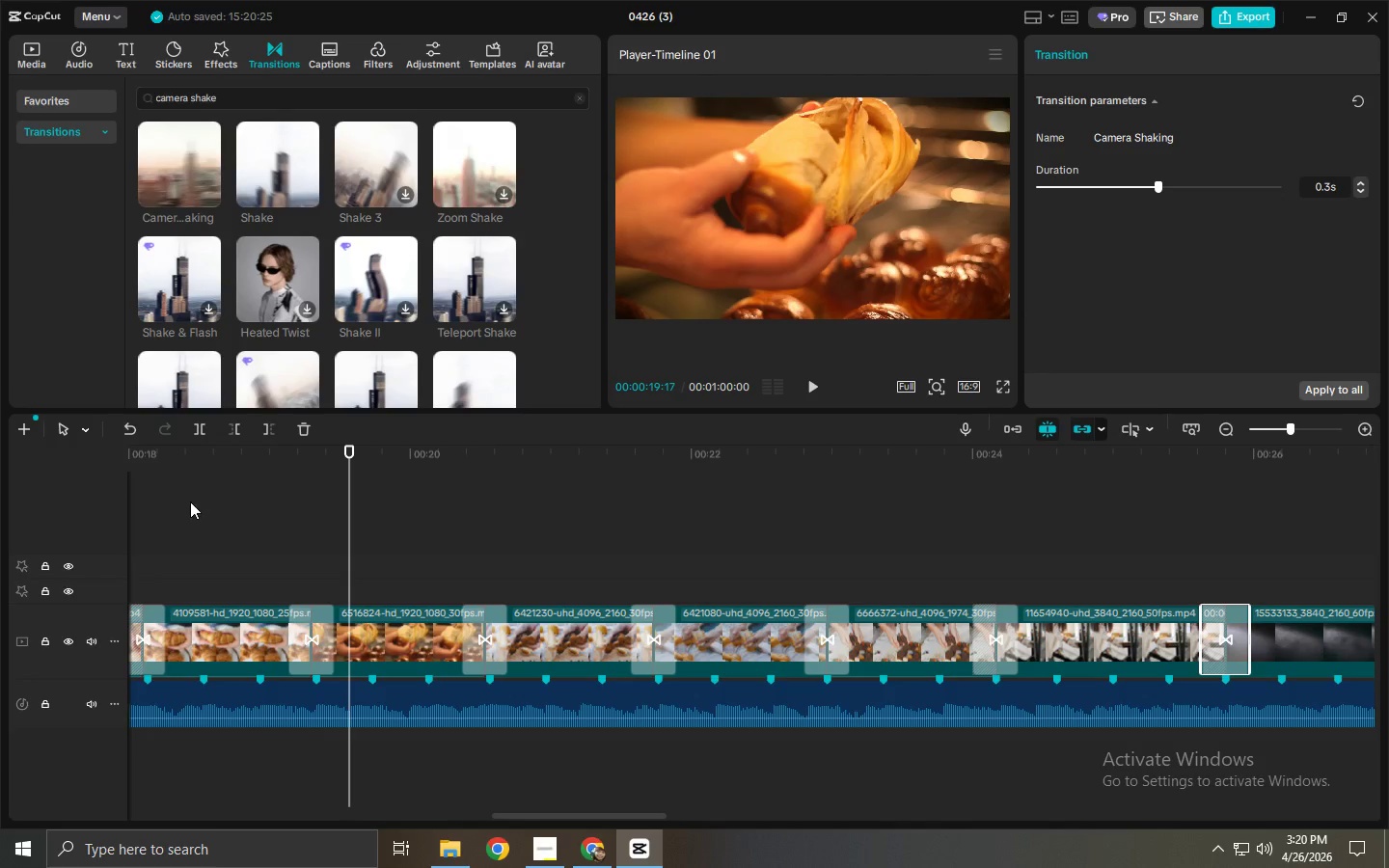 
left_click_drag(start_coordinate=[260, 475], to_coordinate=[107, 479])
 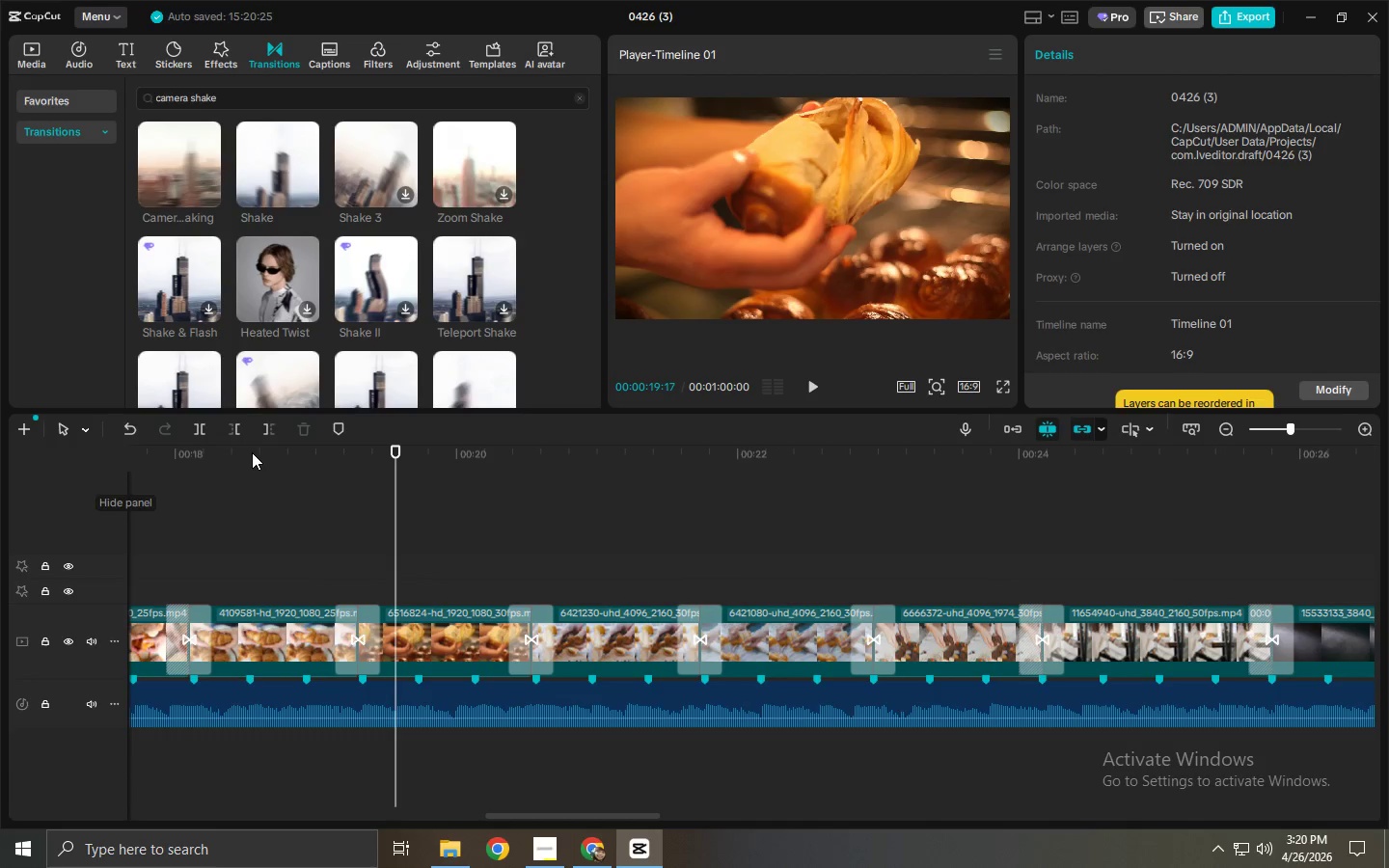 
left_click_drag(start_coordinate=[252, 452], to_coordinate=[111, 473])
 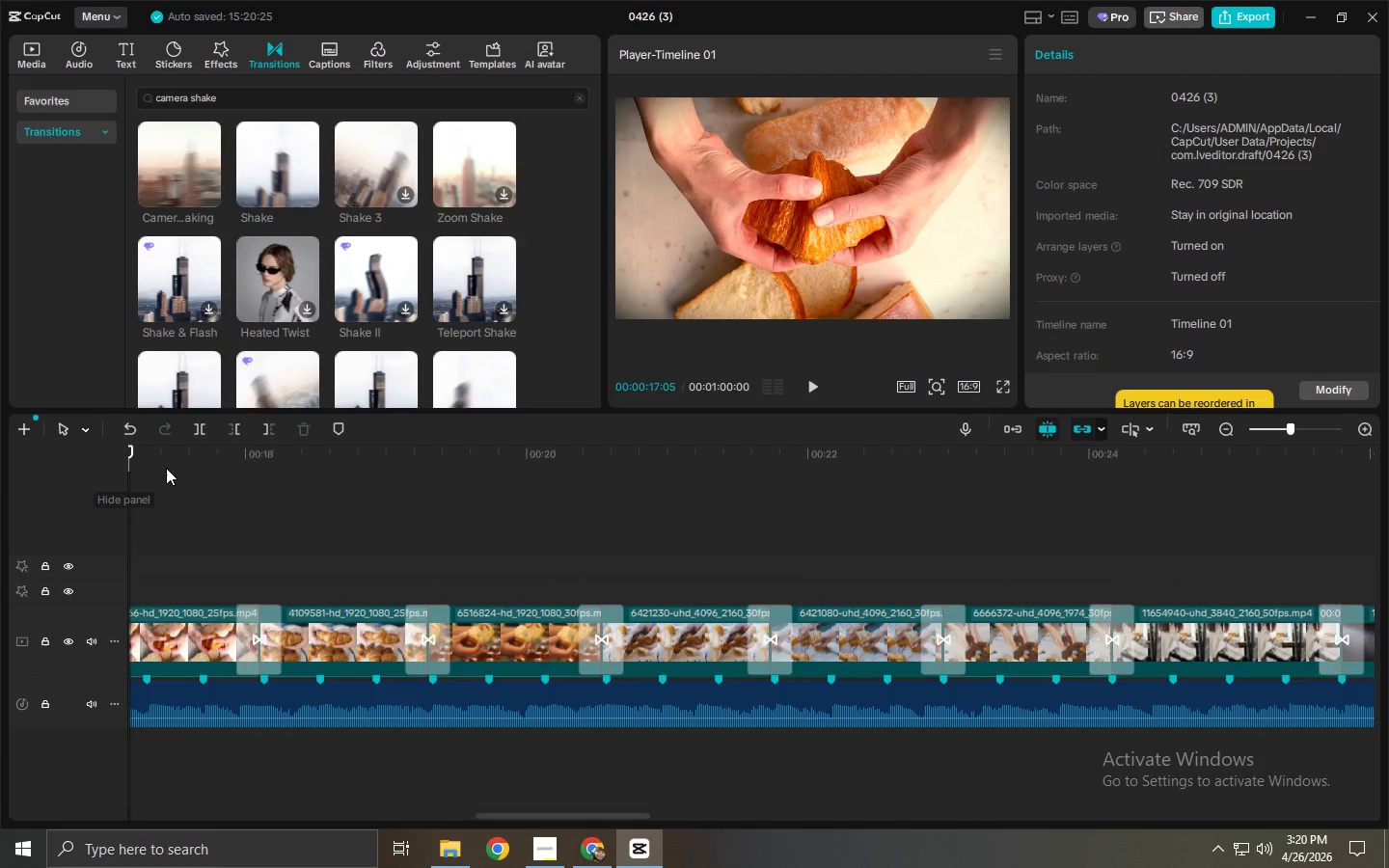 
left_click_drag(start_coordinate=[185, 470], to_coordinate=[48, 475])
 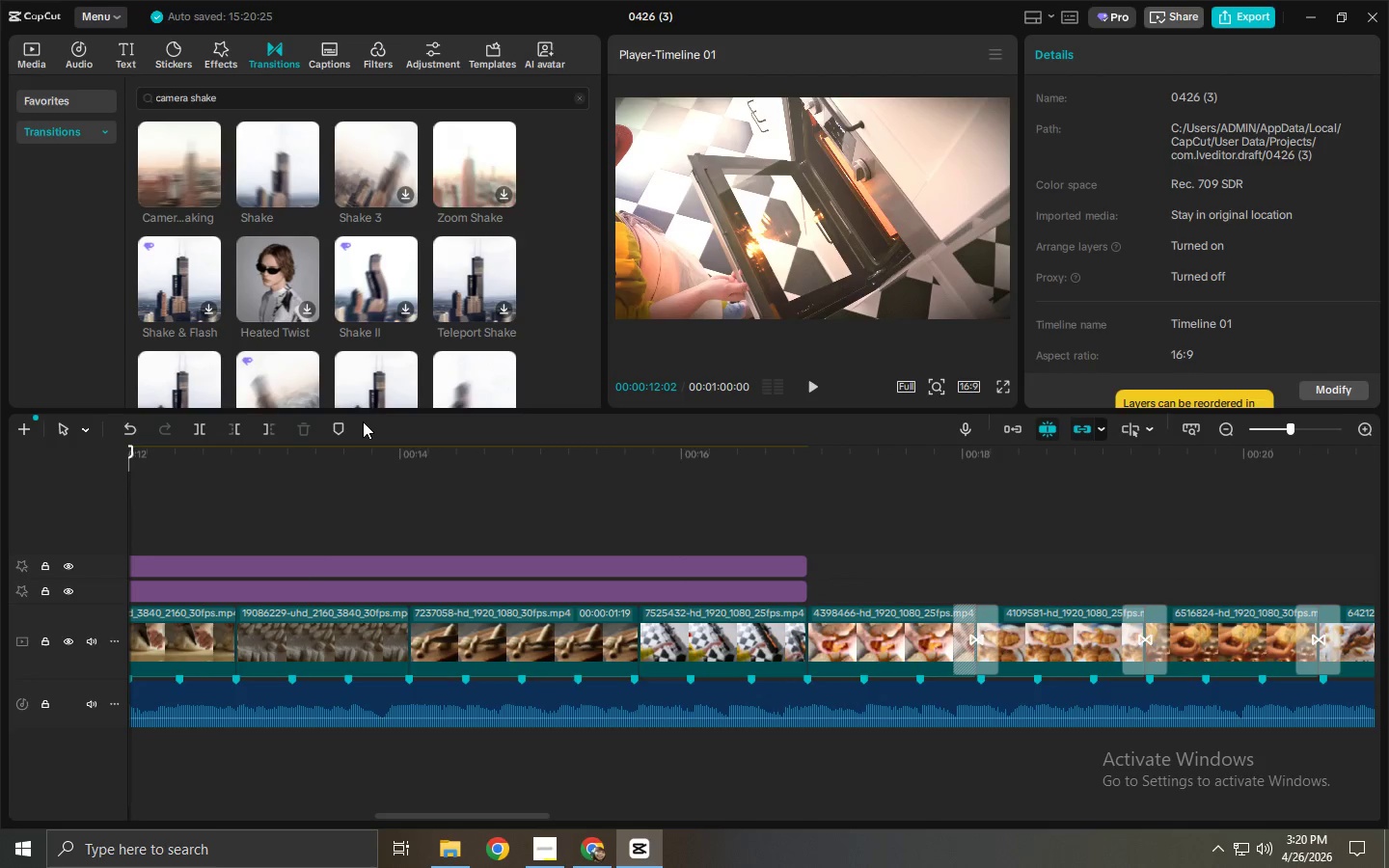 
key(Space)
 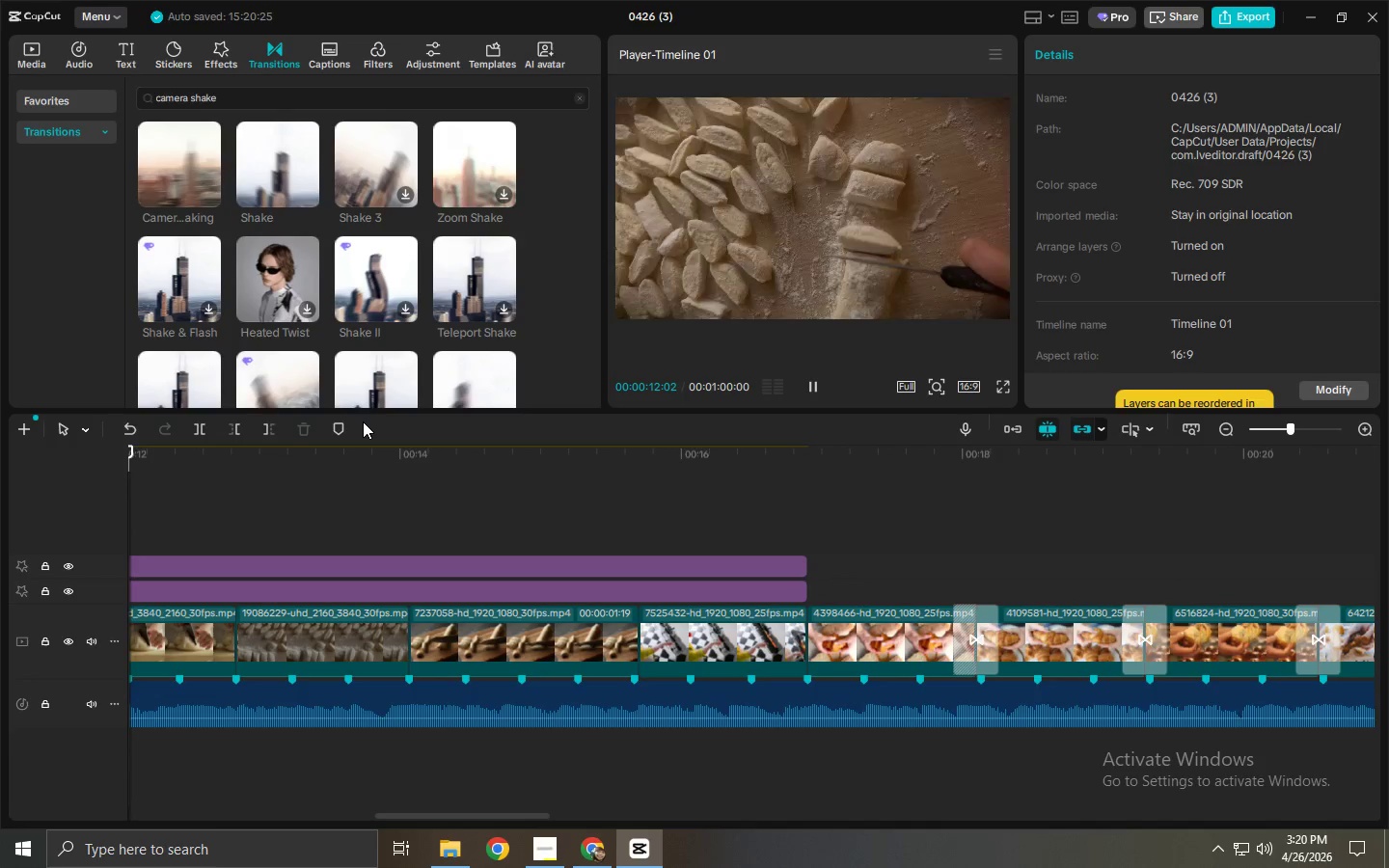 
key(Space)
 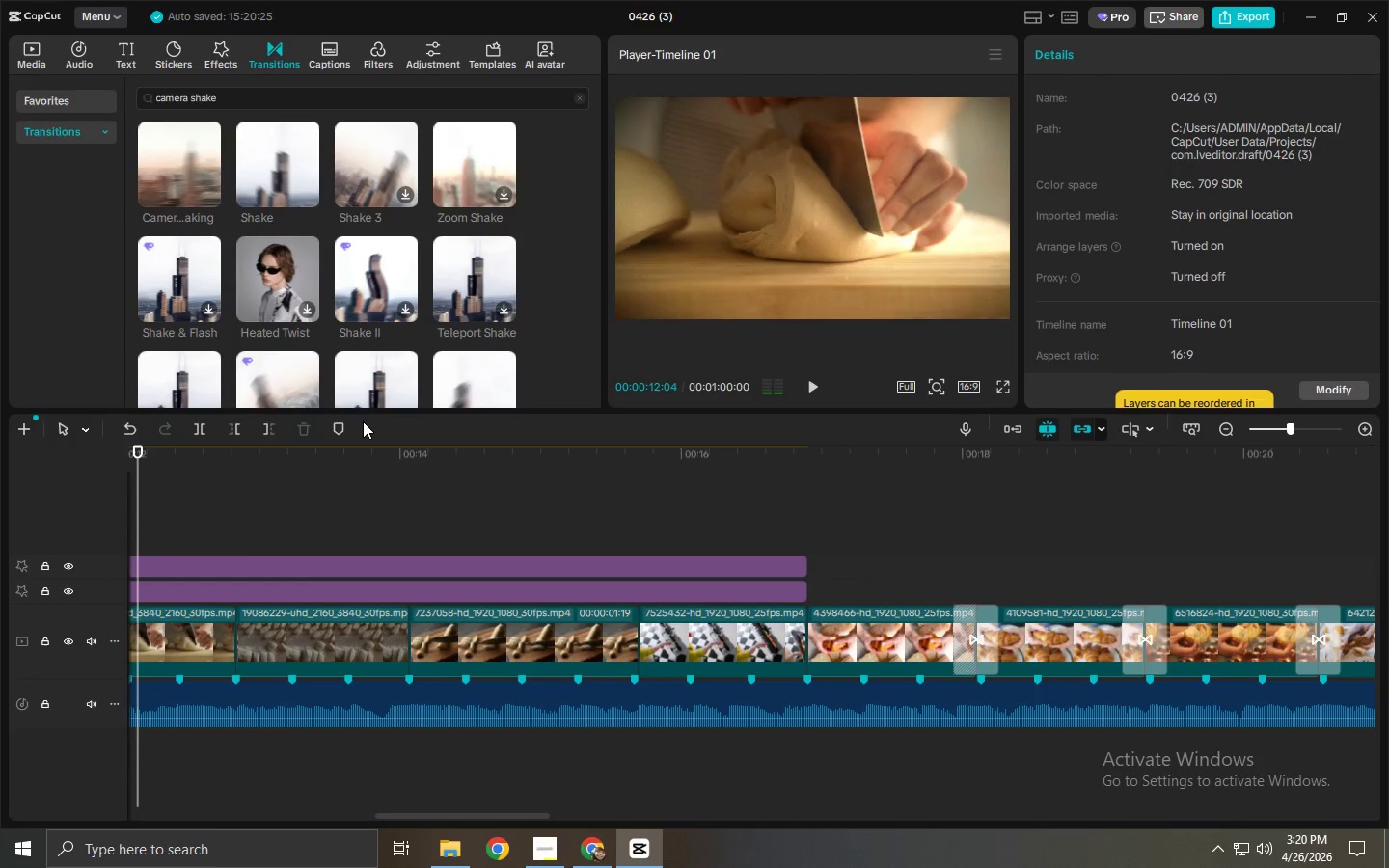 
key(Space)
 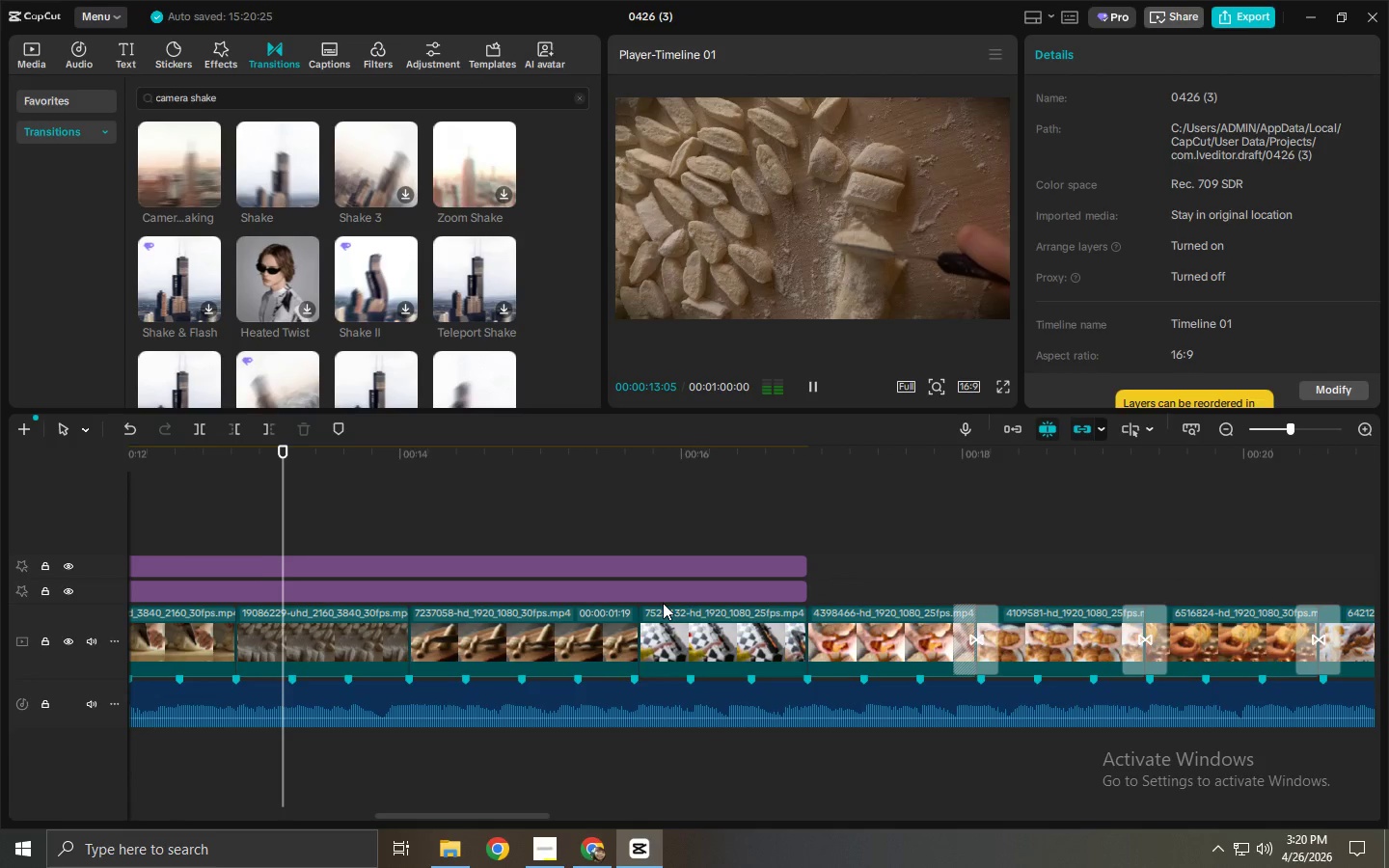 
key(Space)
 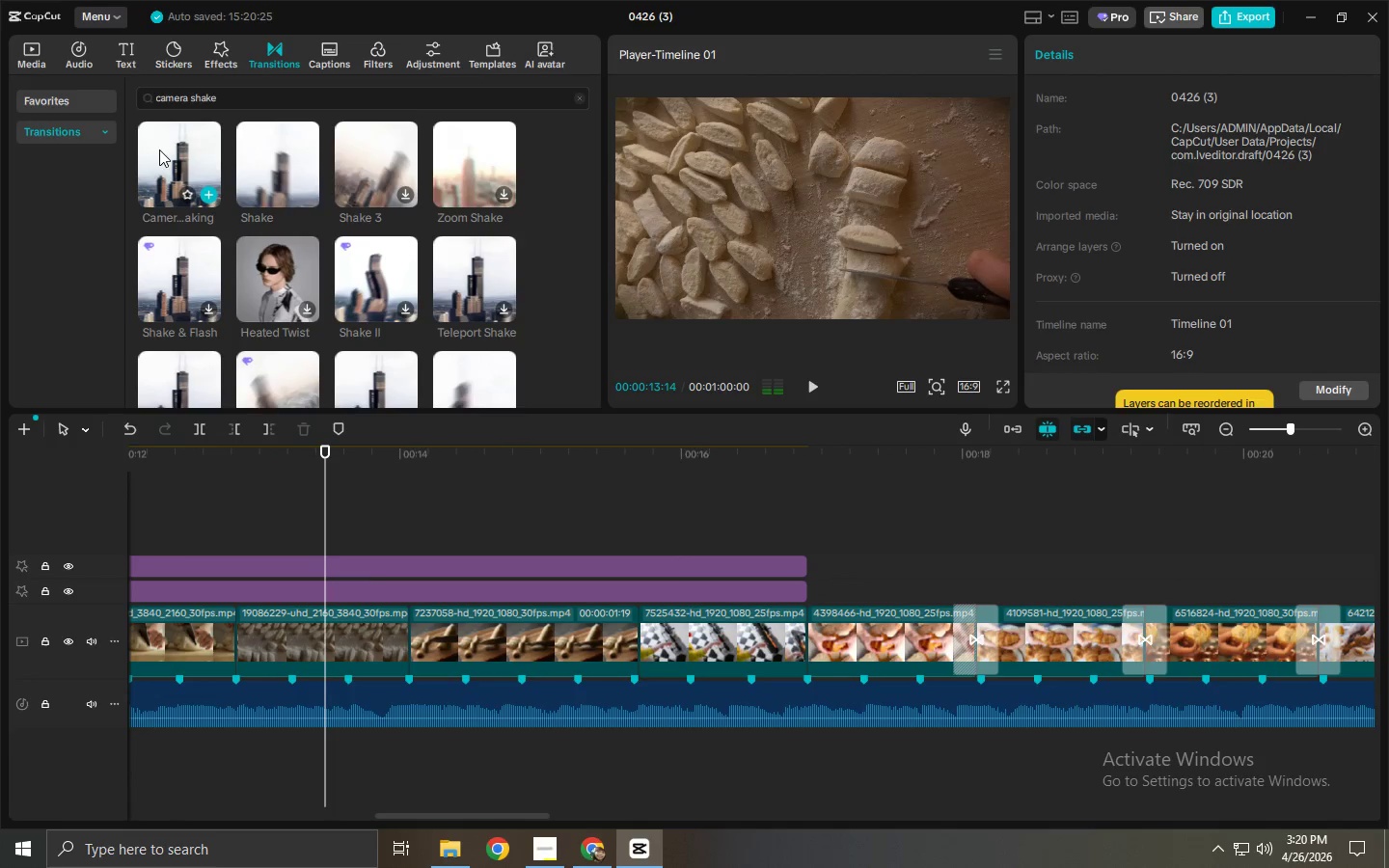 
left_click_drag(start_coordinate=[157, 149], to_coordinate=[776, 635])
 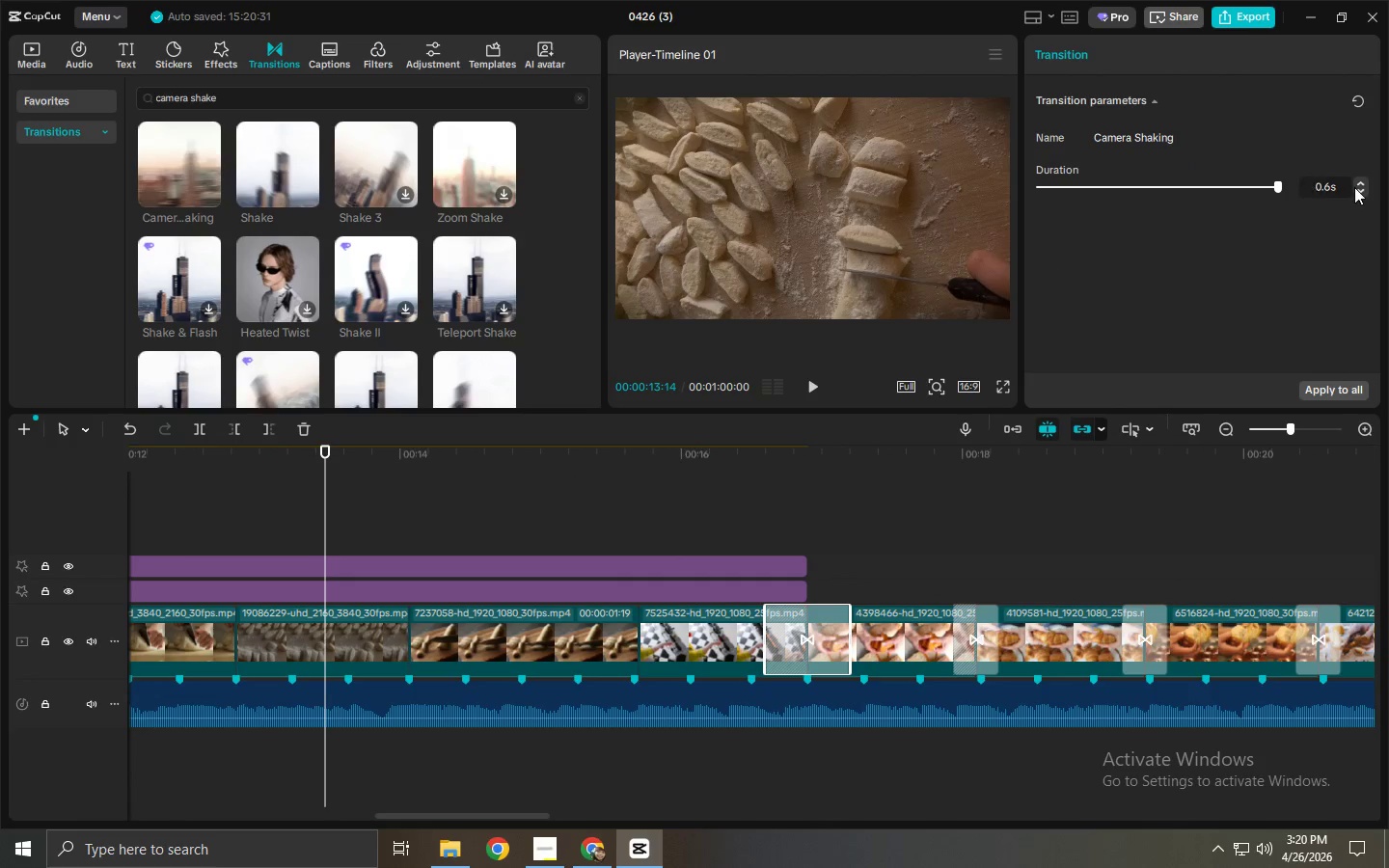 
double_click([1356, 188])
 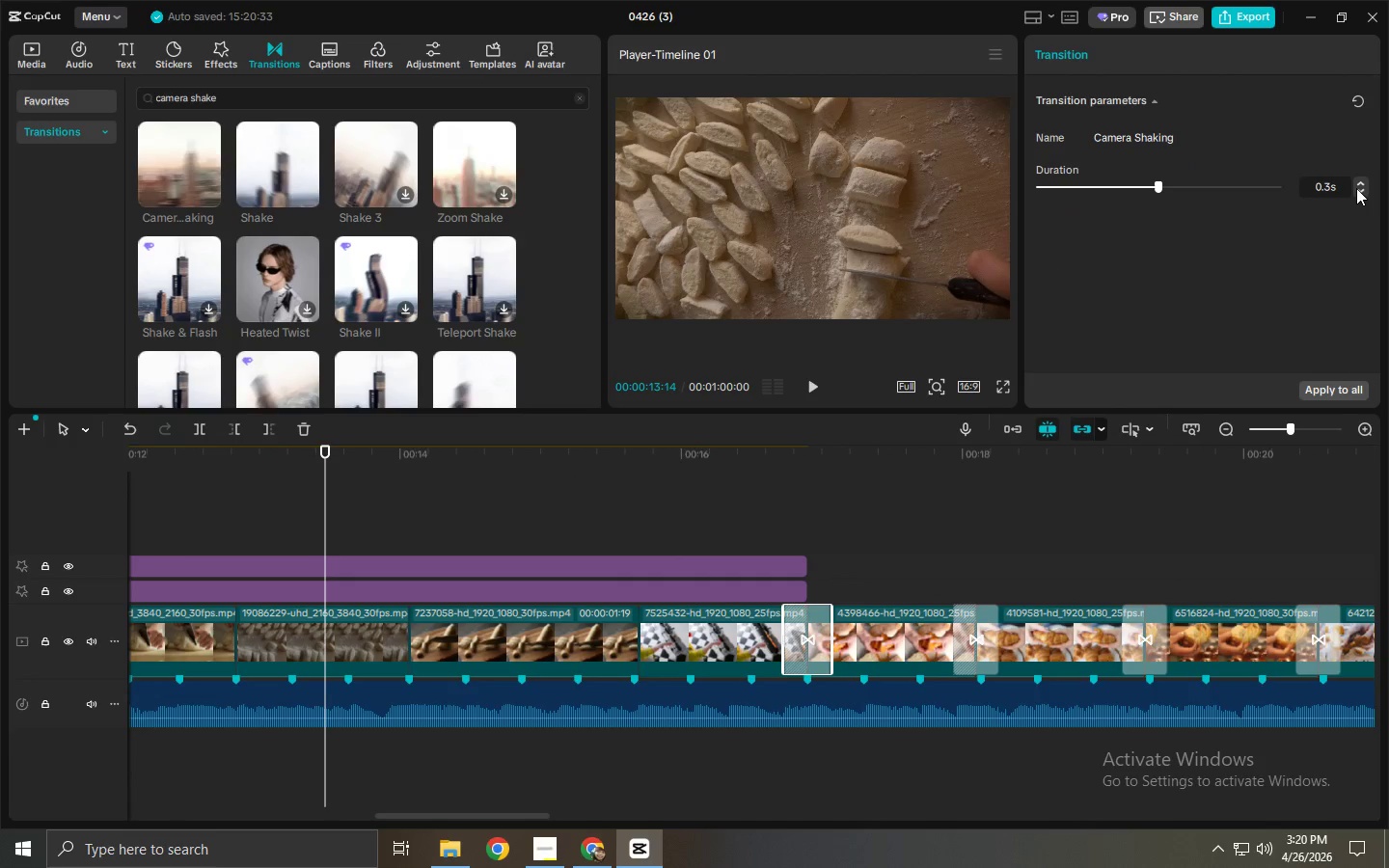 
key(Space)
 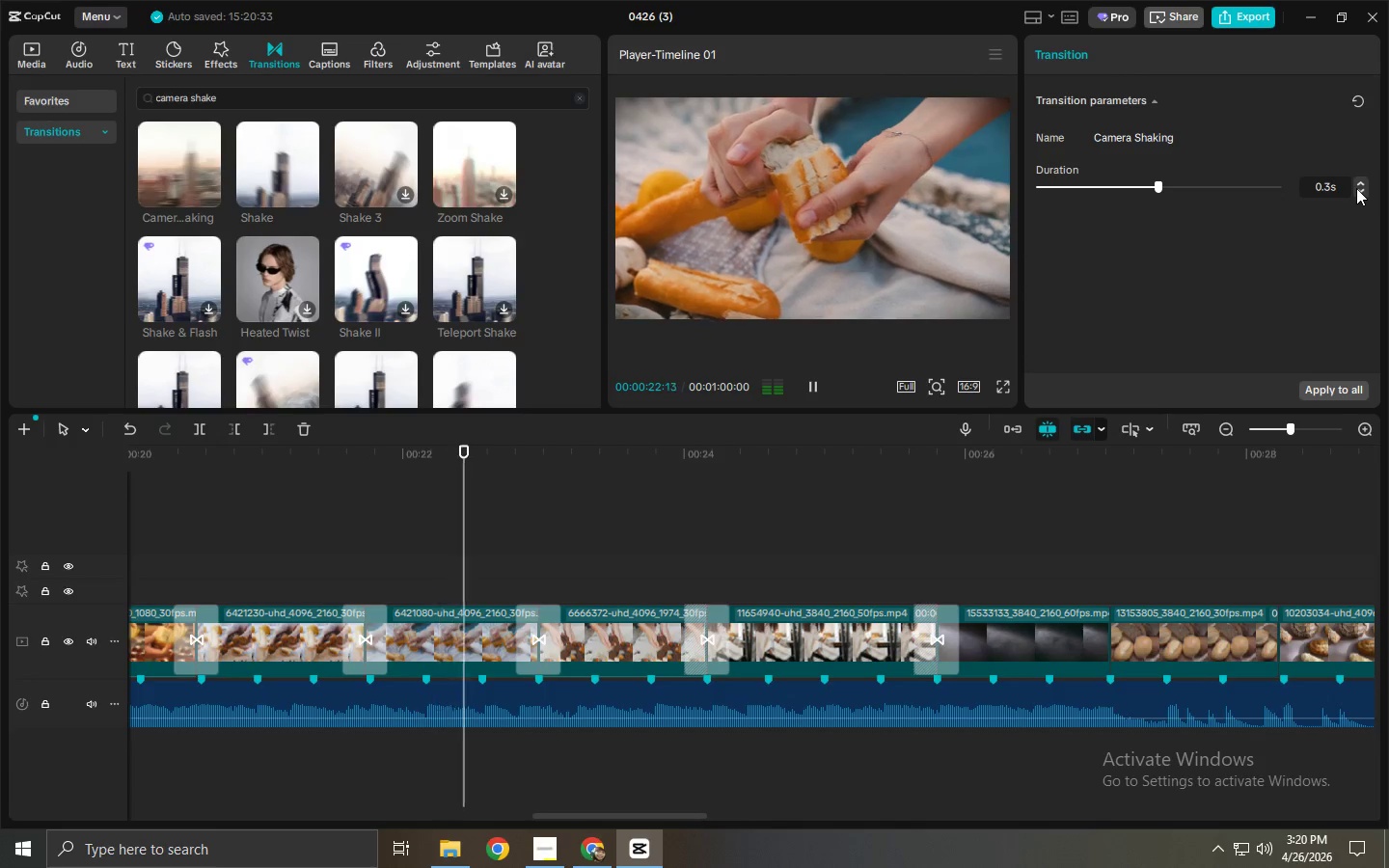 
wait(13.98)
 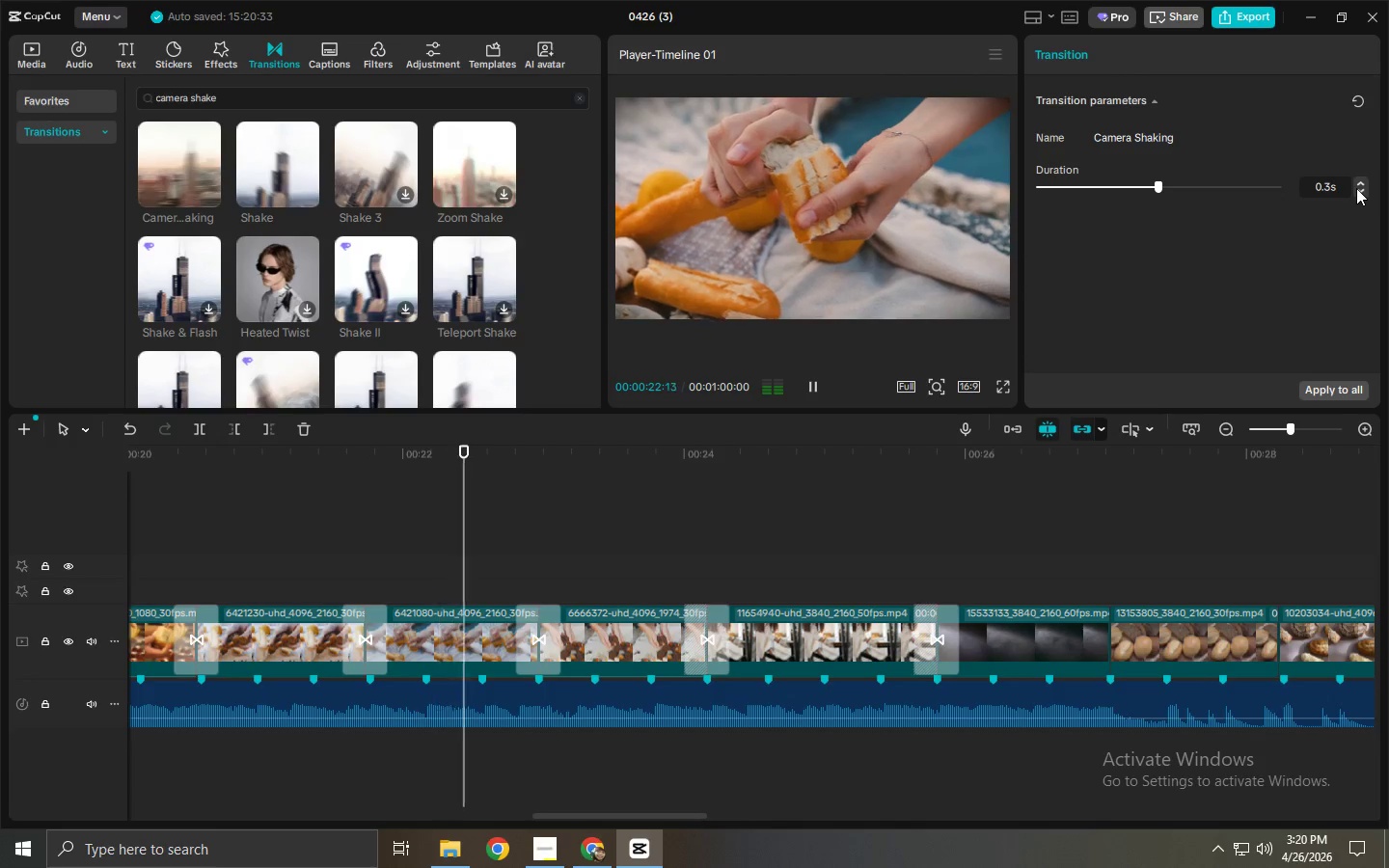 
key(Space)
 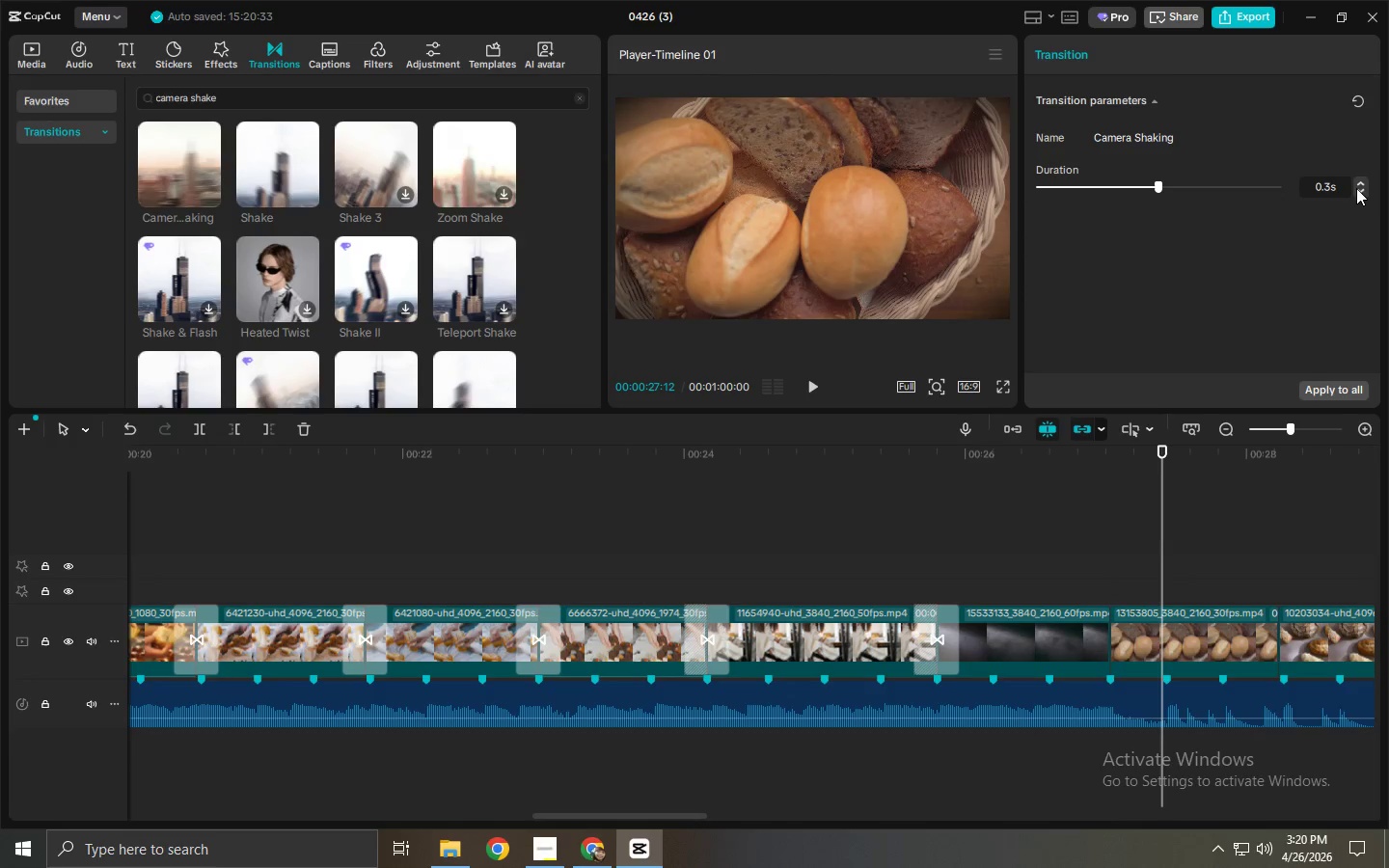 
left_click_drag(start_coordinate=[184, 158], to_coordinate=[1088, 641])
 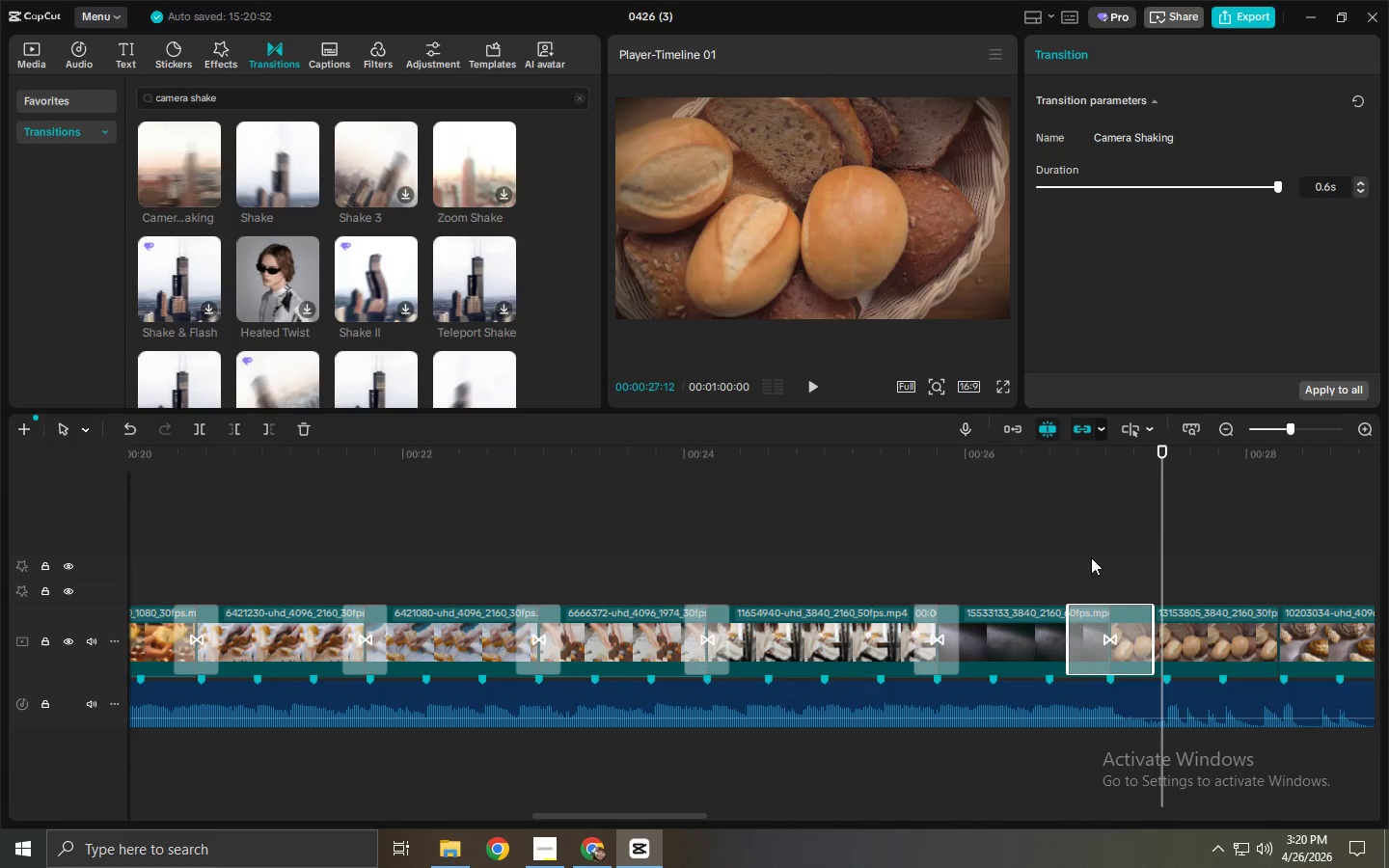 
left_click([1013, 462])
 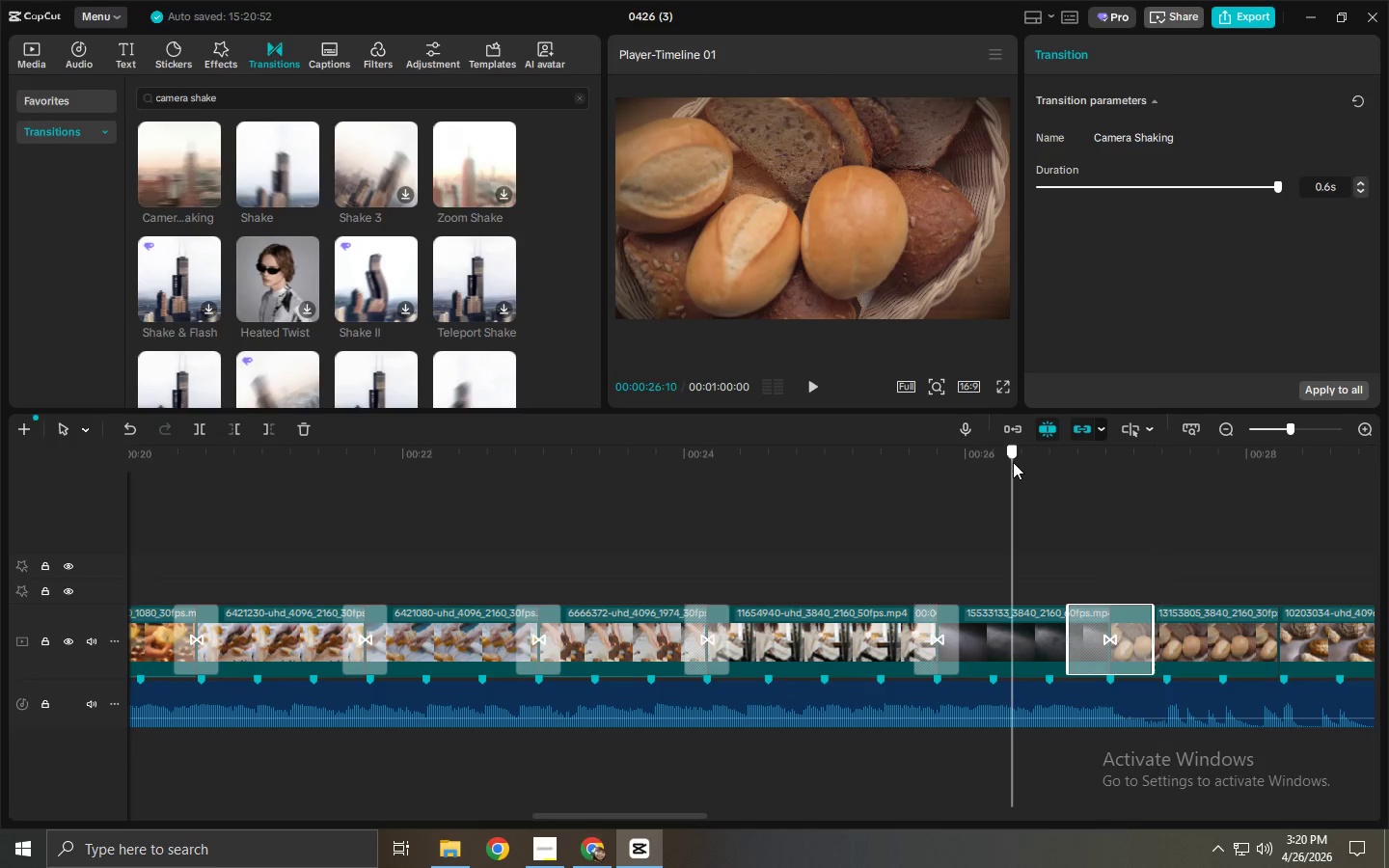 
key(Space)
 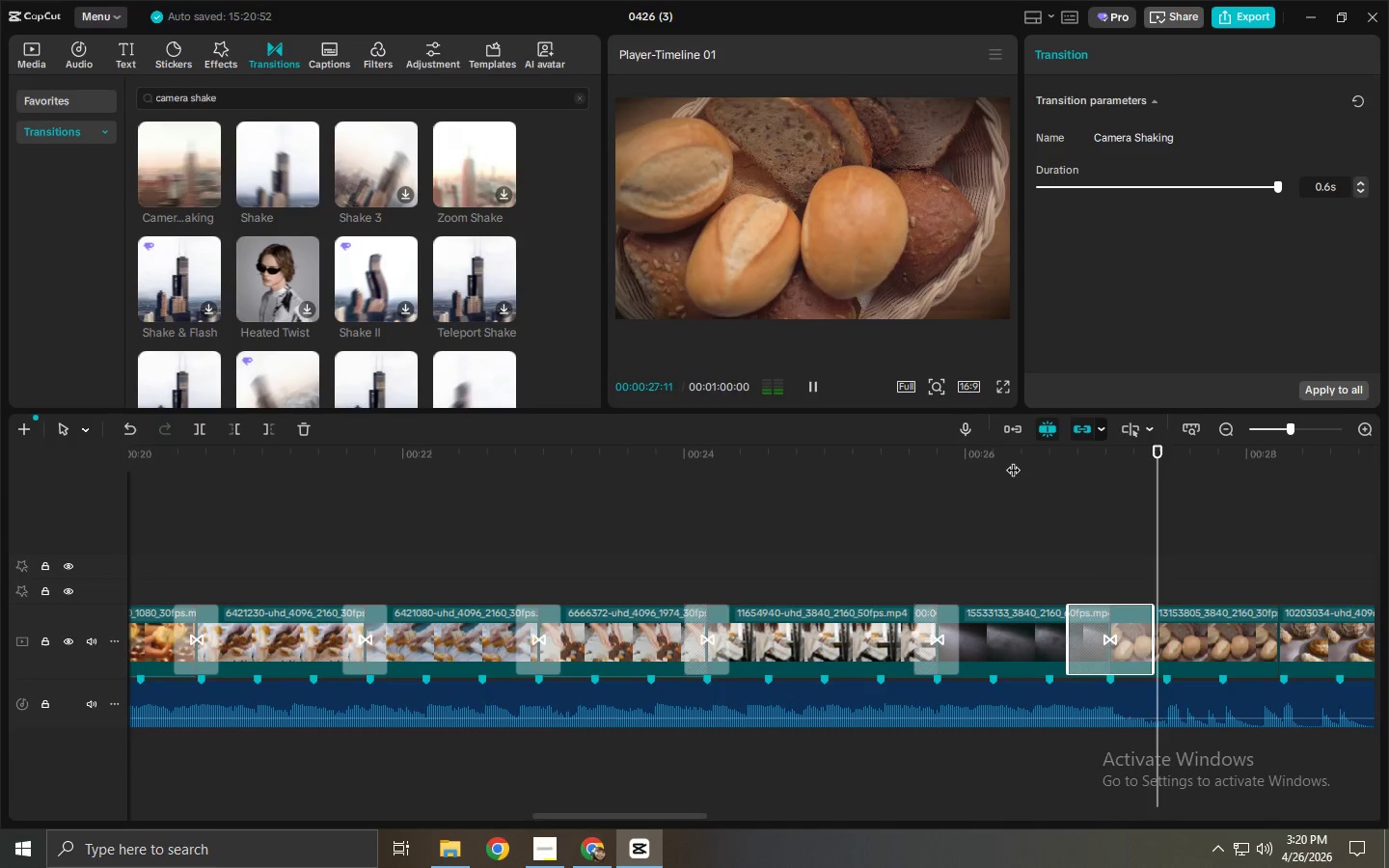 
key(Space)
 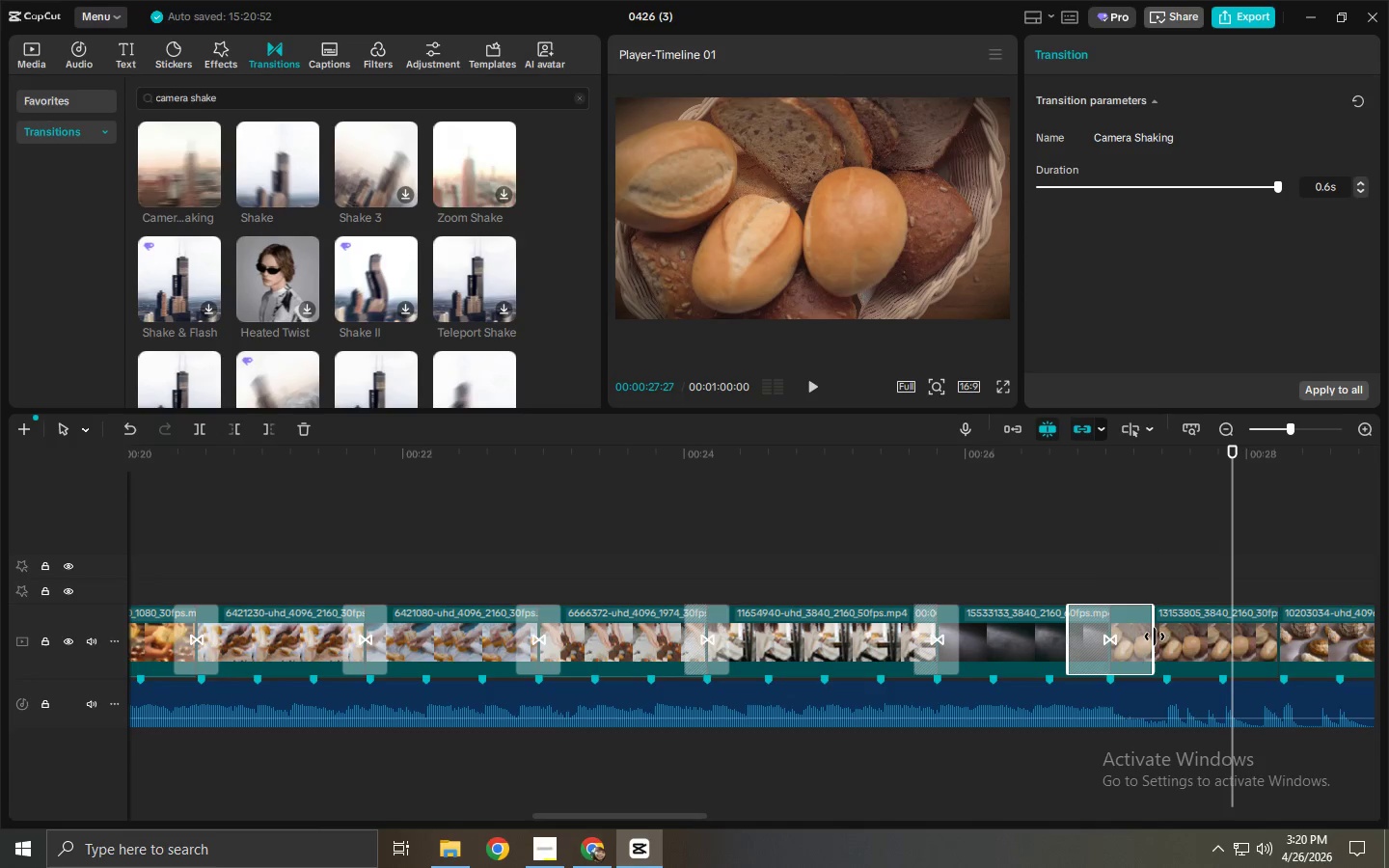 
left_click_drag(start_coordinate=[1155, 637], to_coordinate=[1127, 641])
 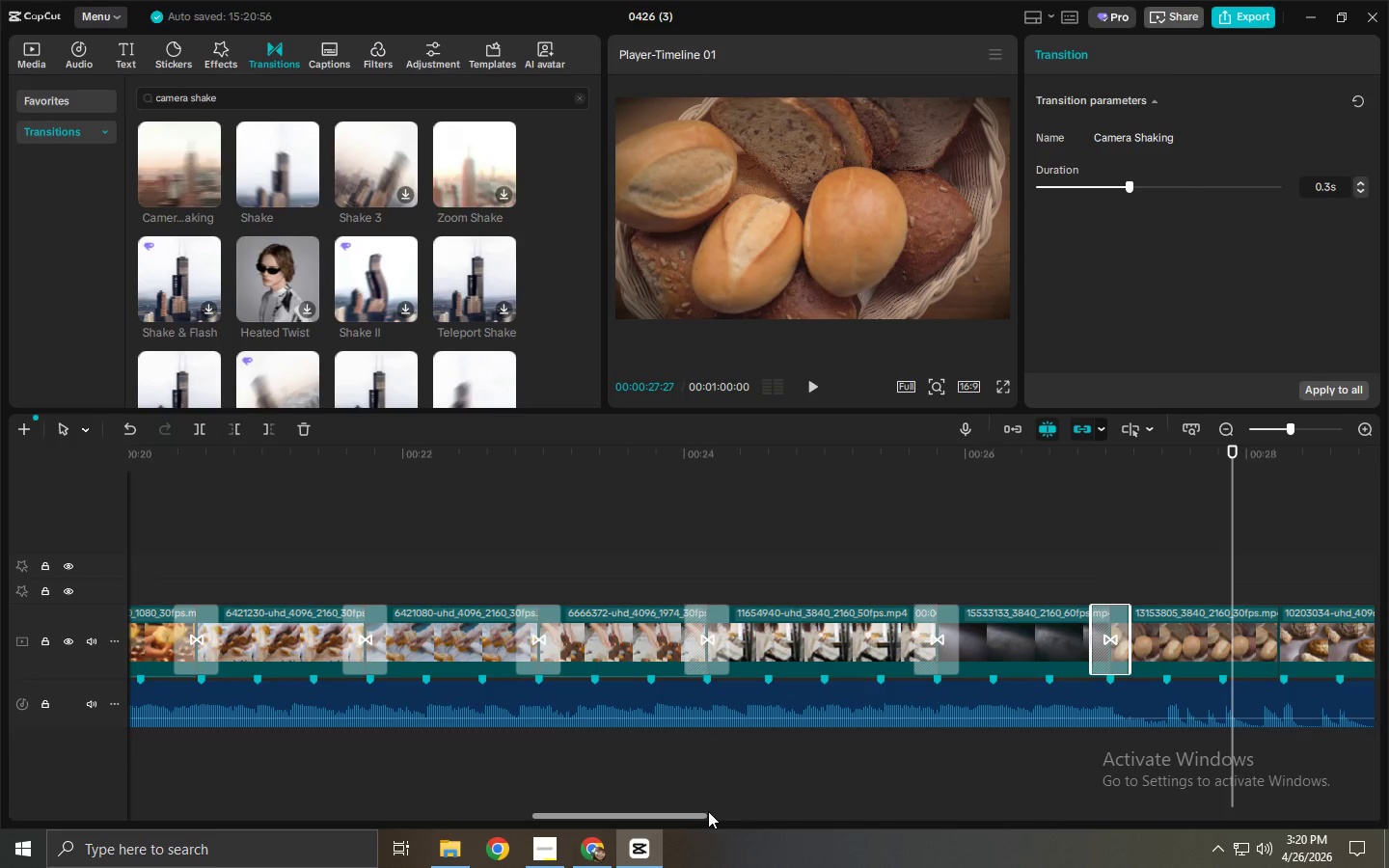 
left_click_drag(start_coordinate=[689, 811], to_coordinate=[737, 814])
 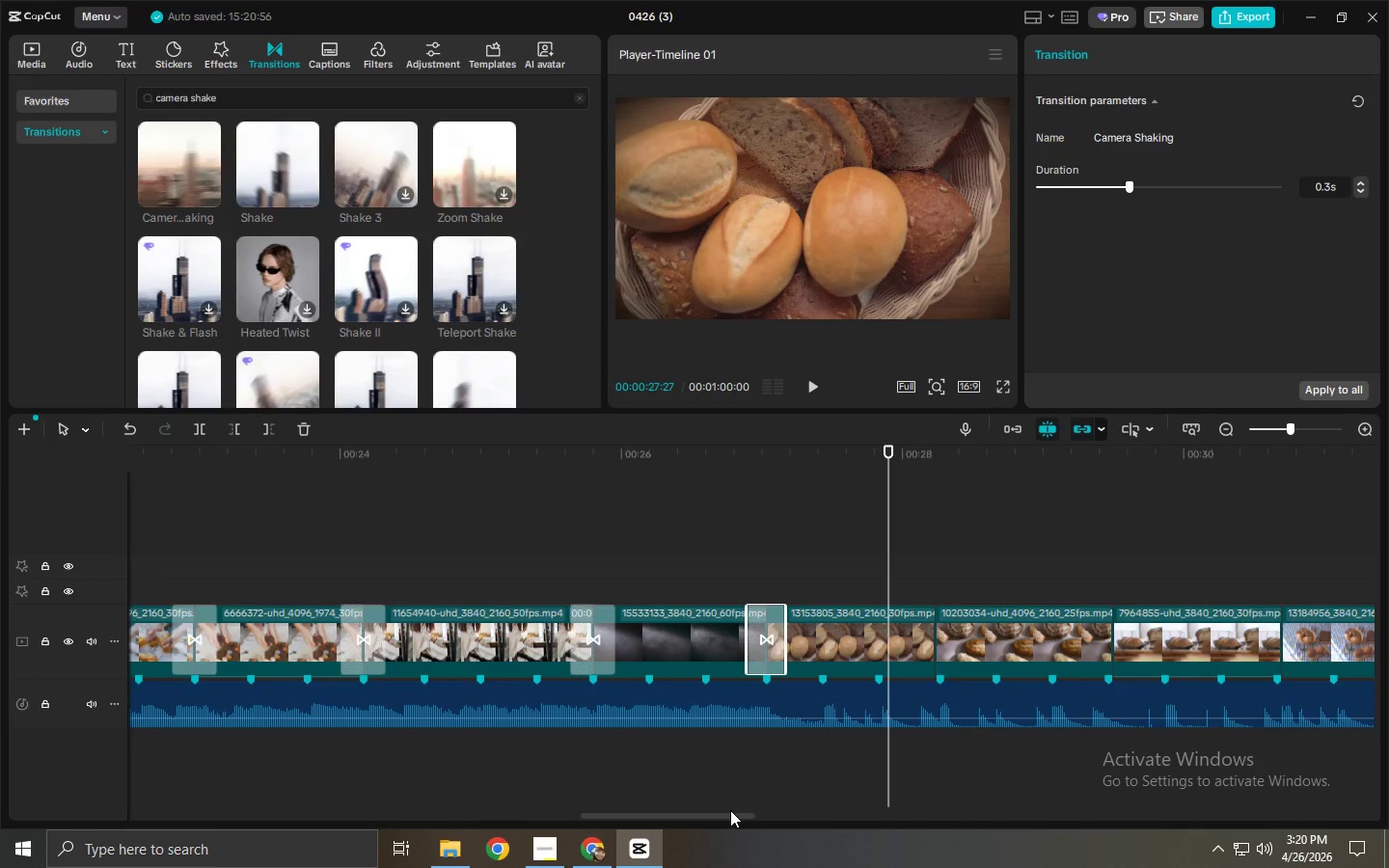 
left_click_drag(start_coordinate=[267, 98], to_coordinate=[50, 112])
 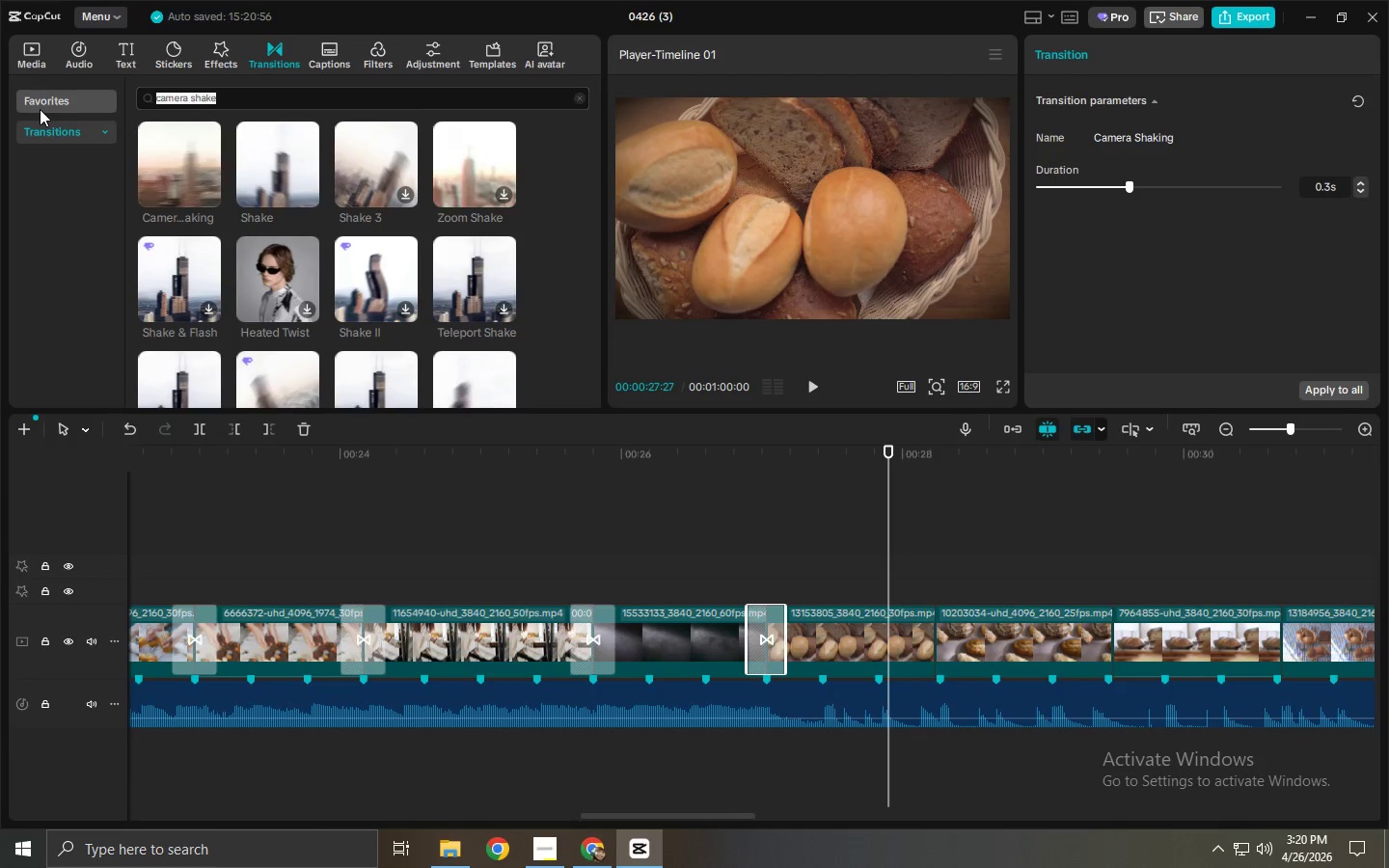 
type(spin blir)
 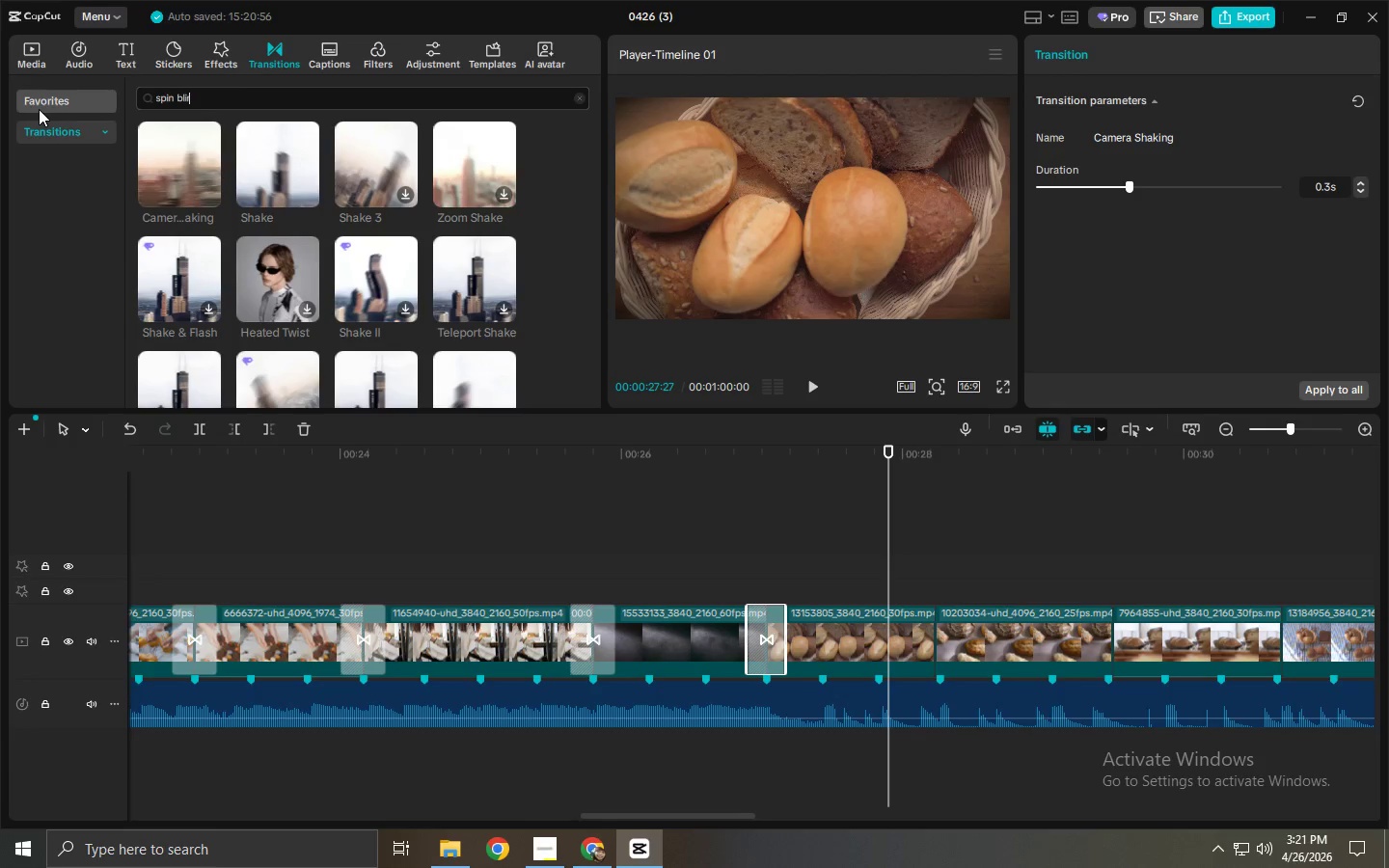 
key(Enter)
 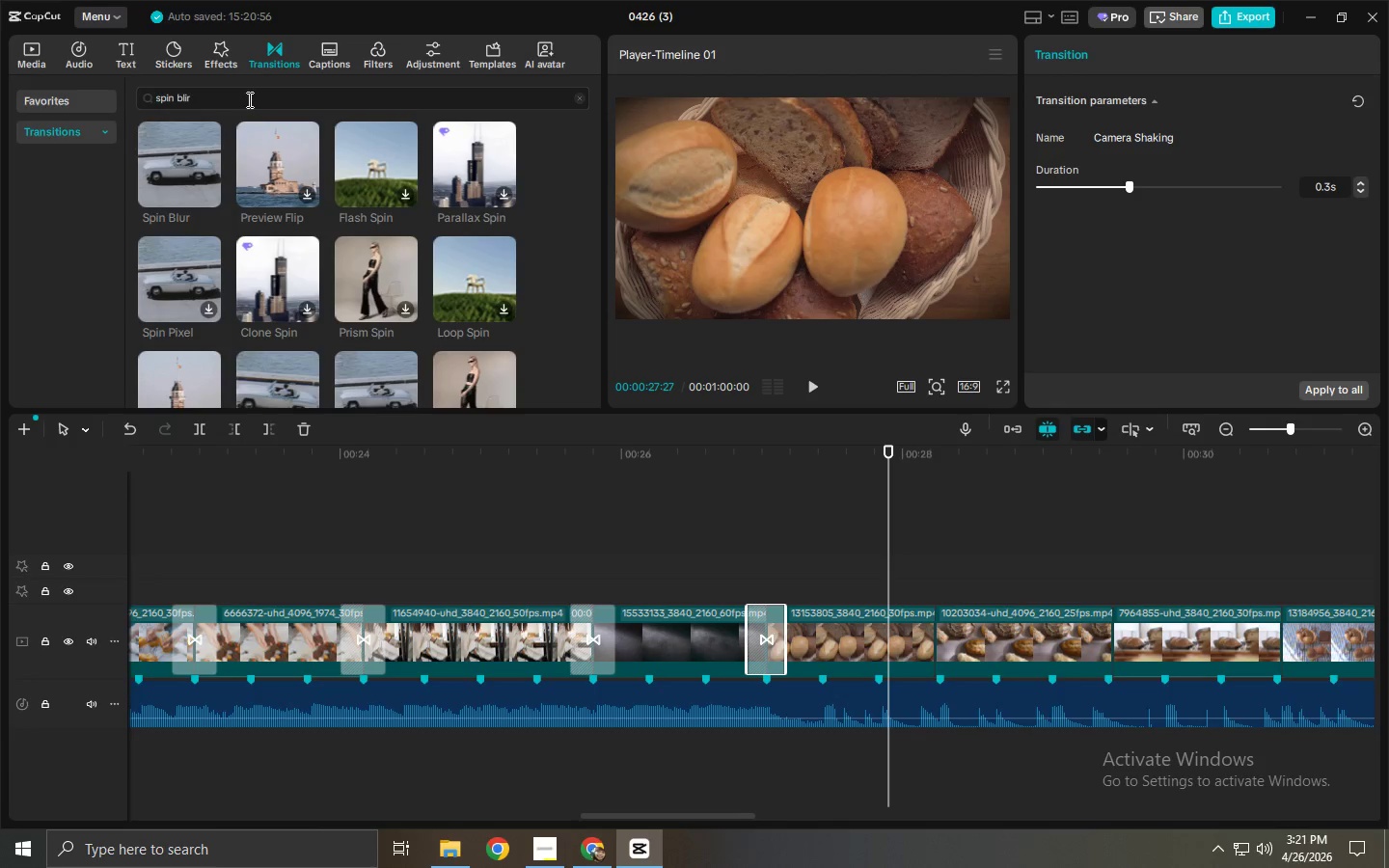 
double_click([148, 163])
 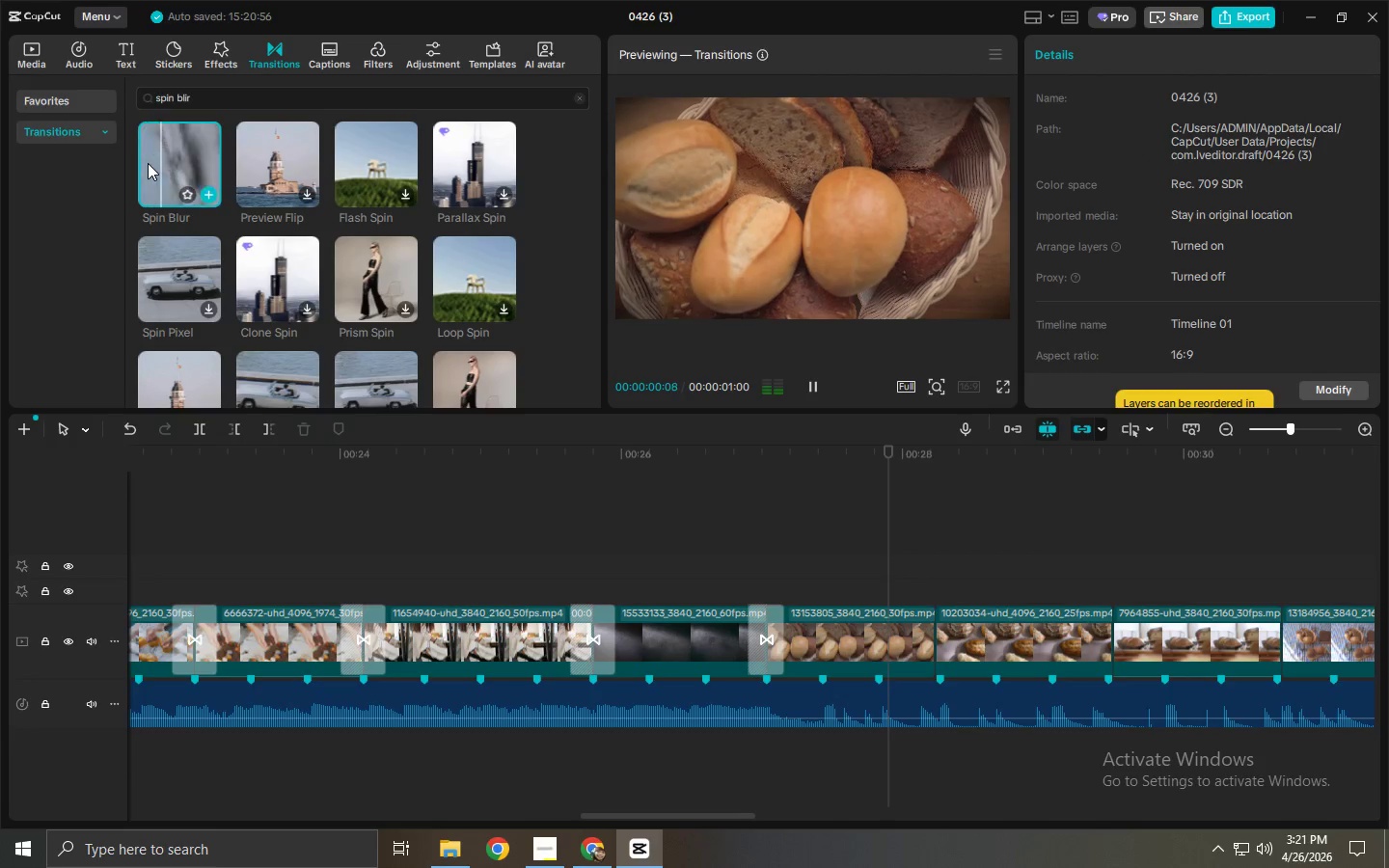 
left_click_drag(start_coordinate=[160, 153], to_coordinate=[163, 642])
 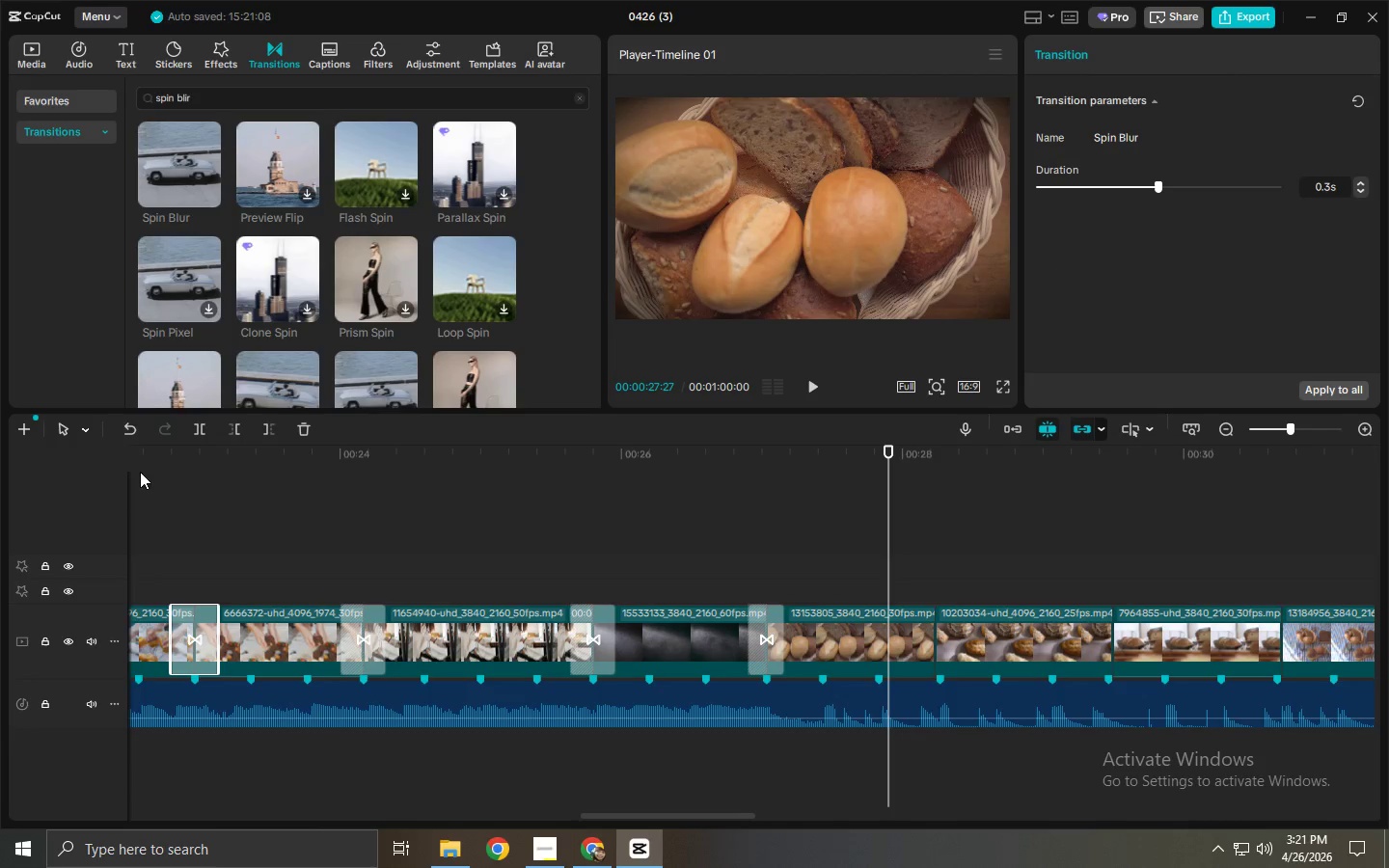 
left_click_drag(start_coordinate=[167, 456], to_coordinate=[161, 456])
 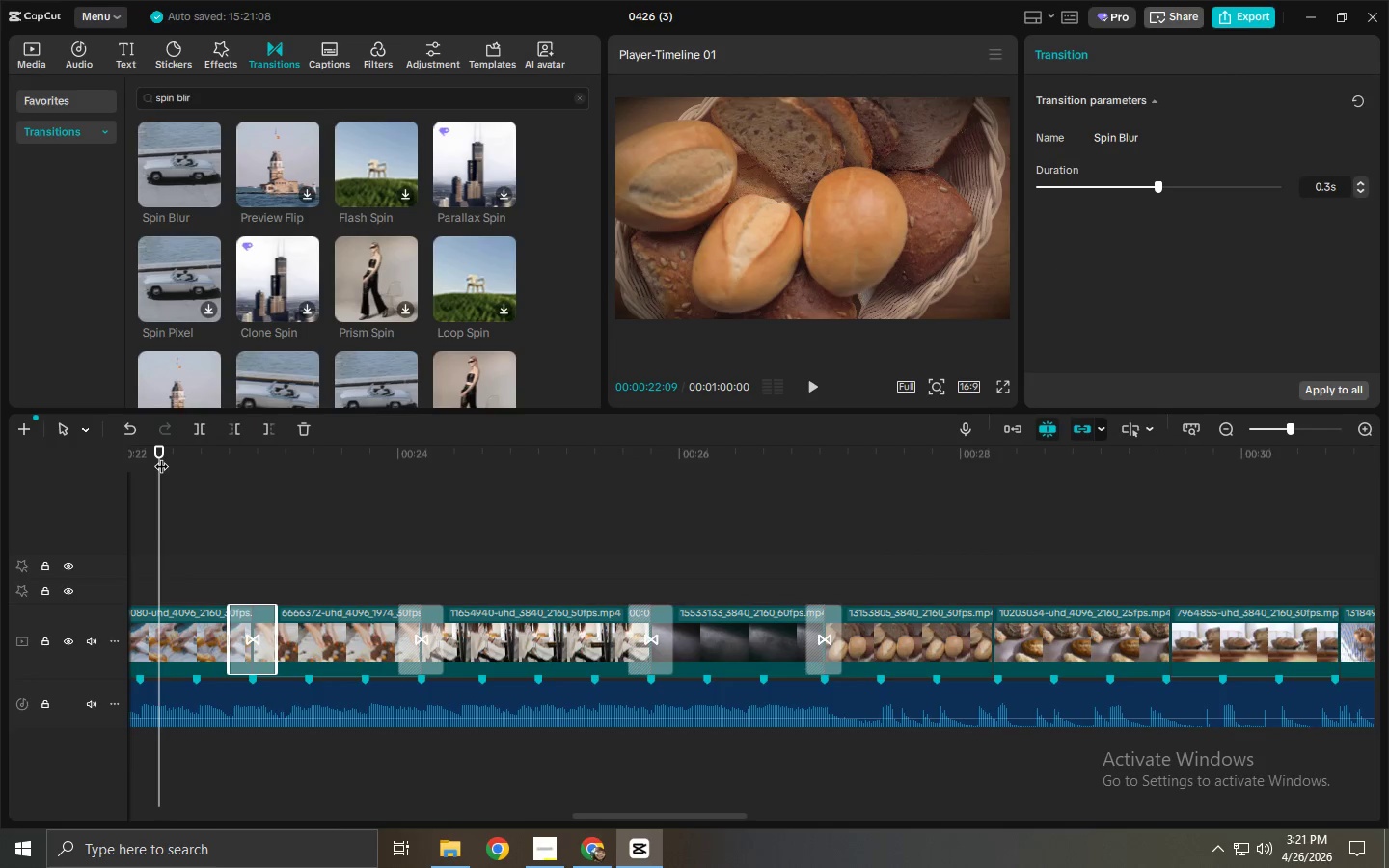 
key(Space)
 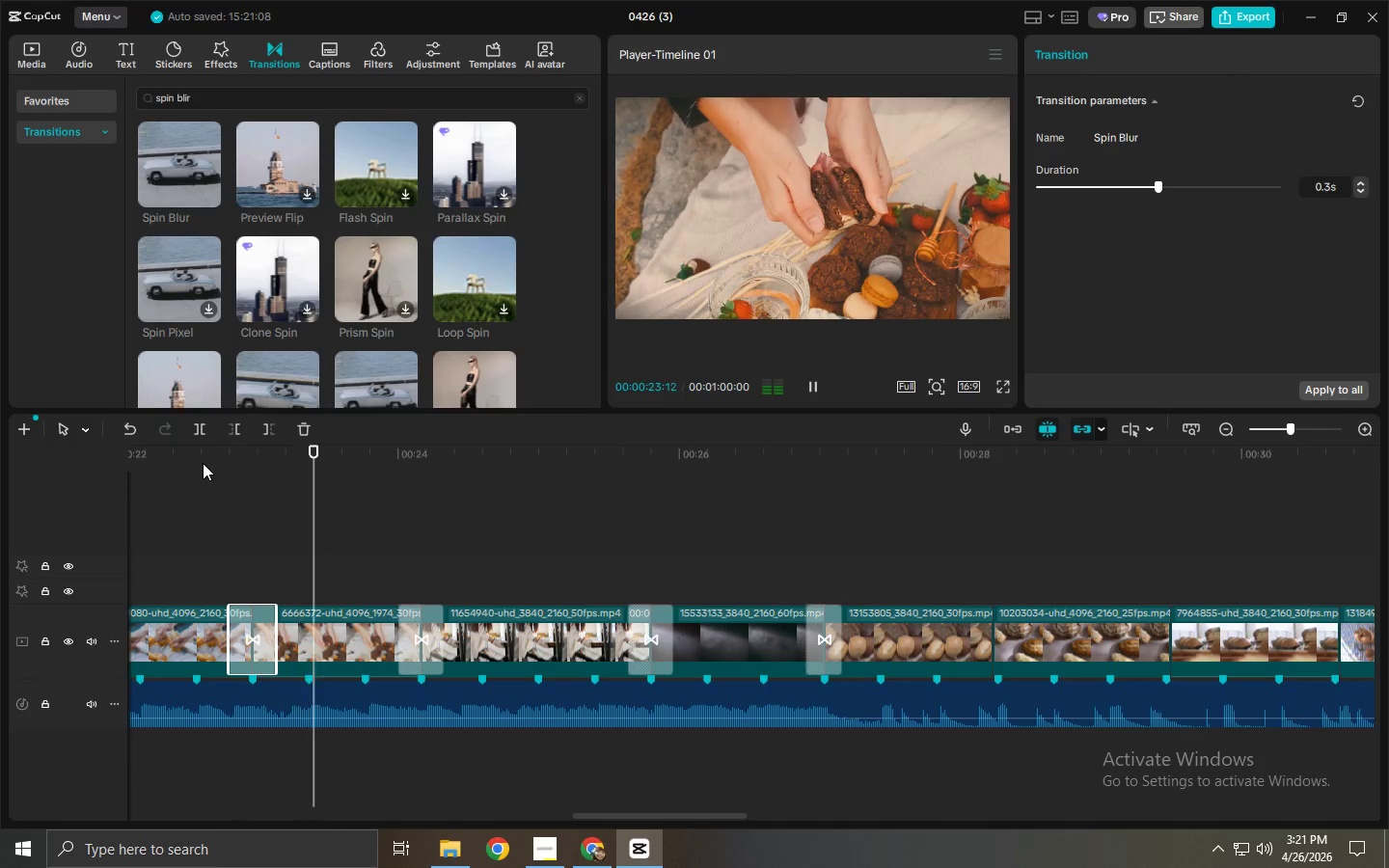 
key(Space)
 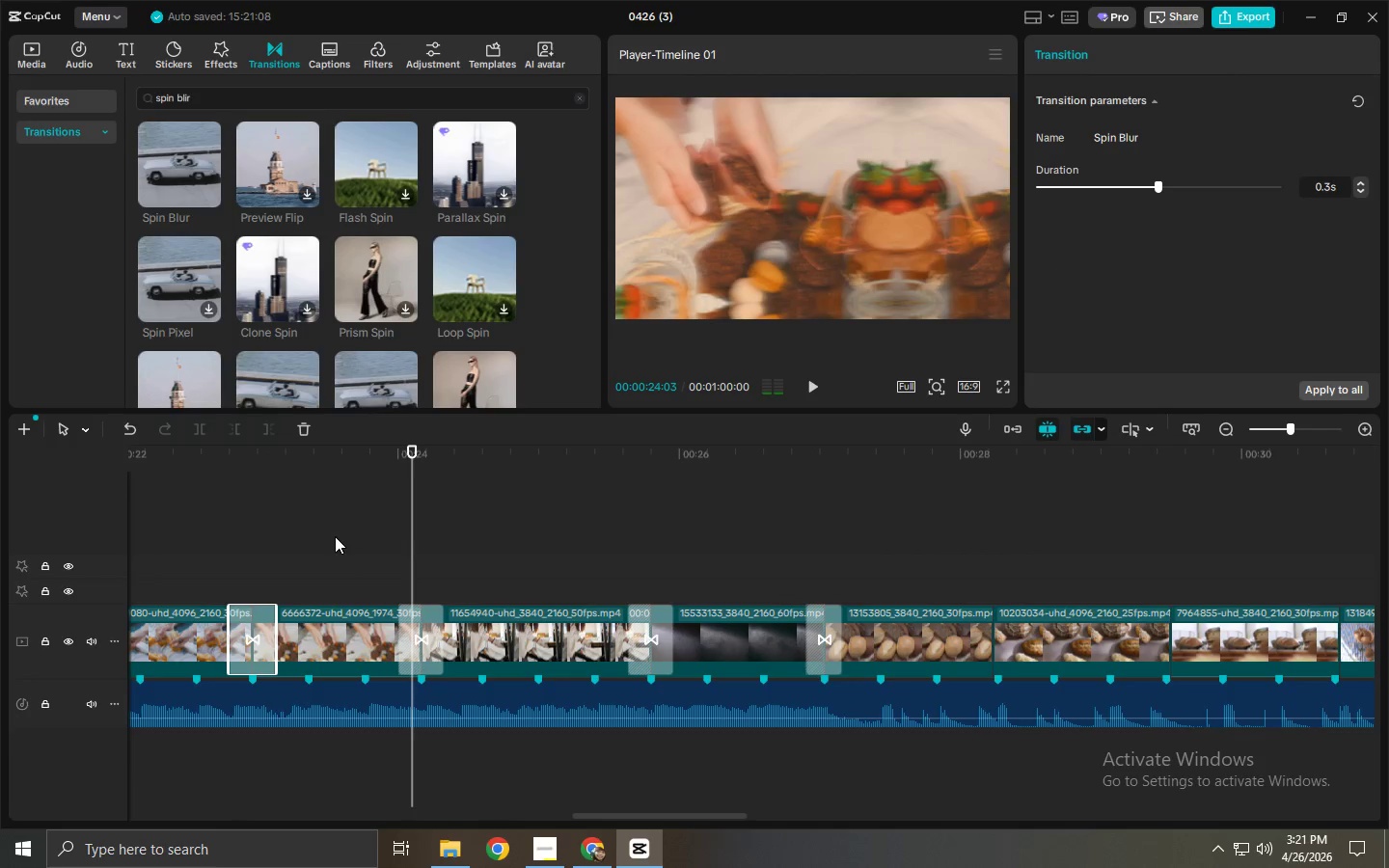 
key(Space)
 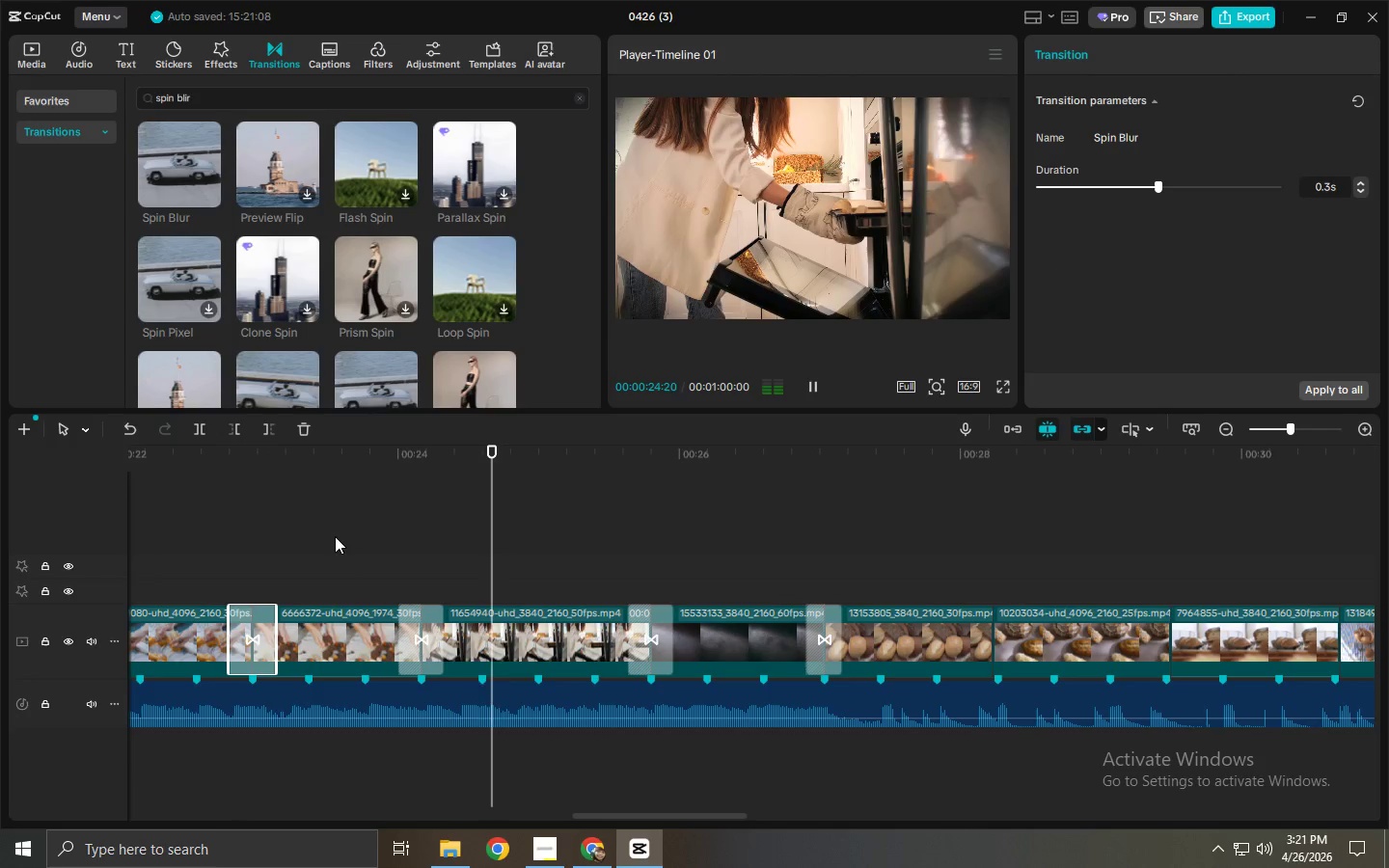 
key(Space)
 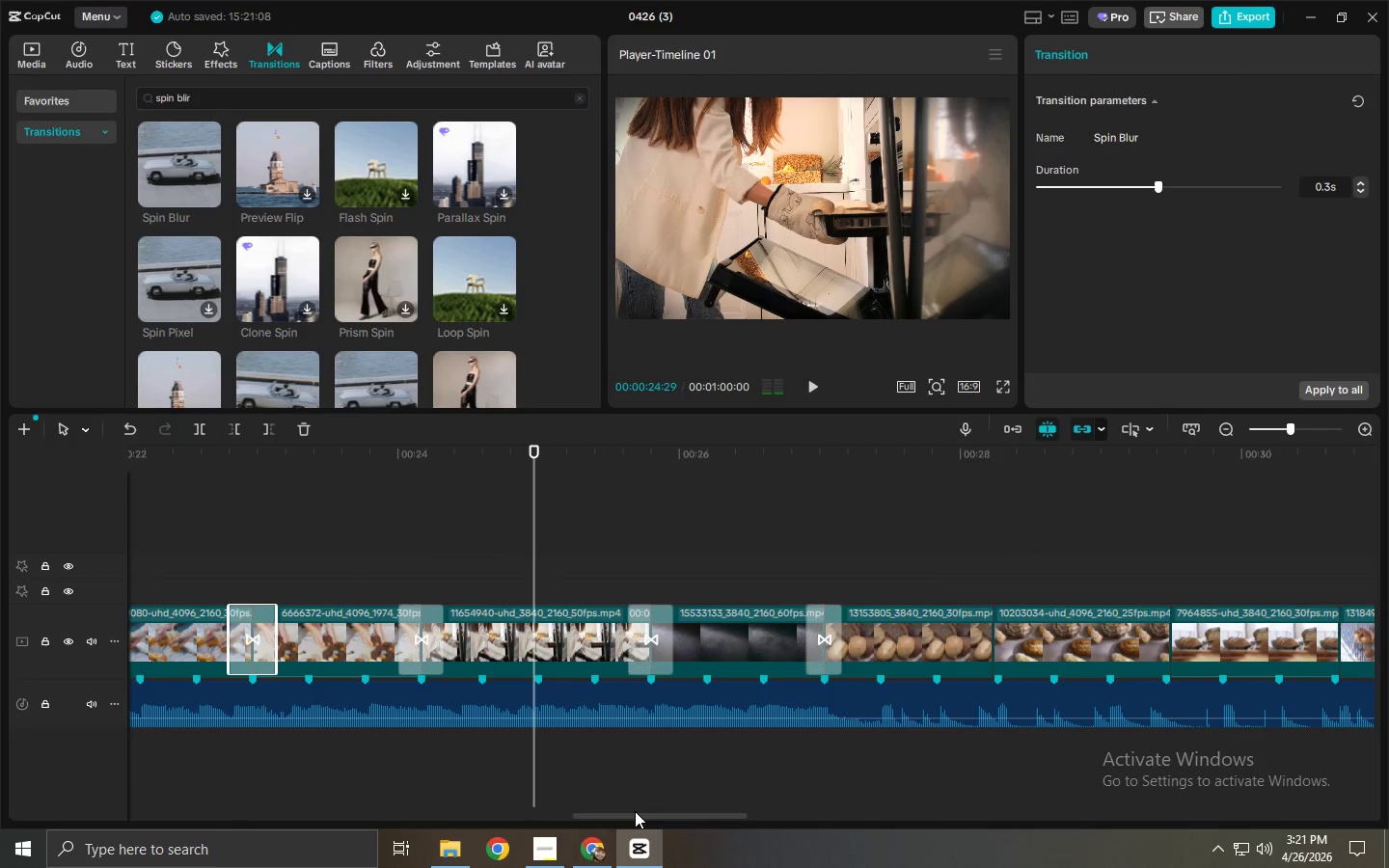 
left_click_drag(start_coordinate=[635, 814], to_coordinate=[491, 808])
 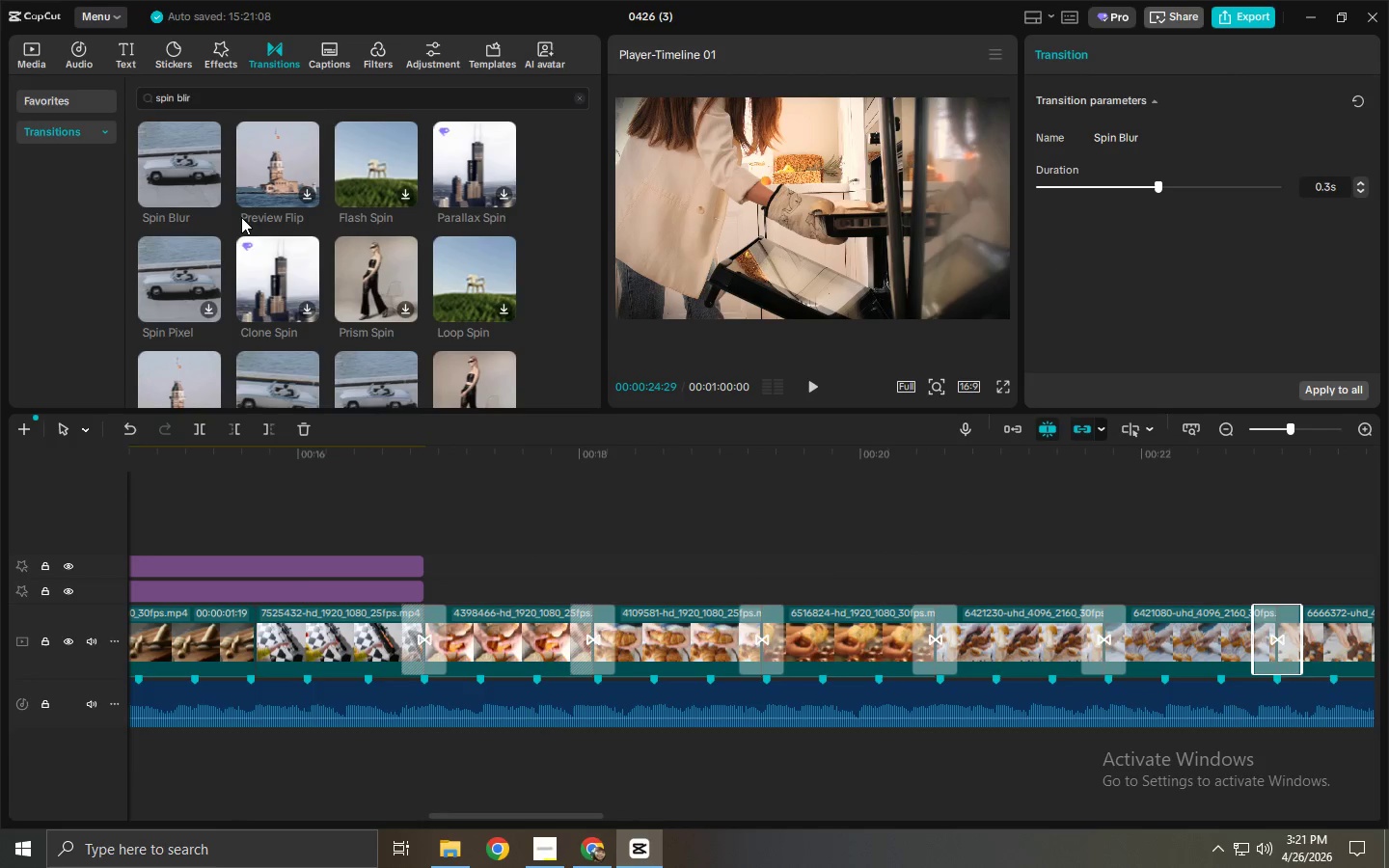 
left_click_drag(start_coordinate=[173, 173], to_coordinate=[538, 641])
 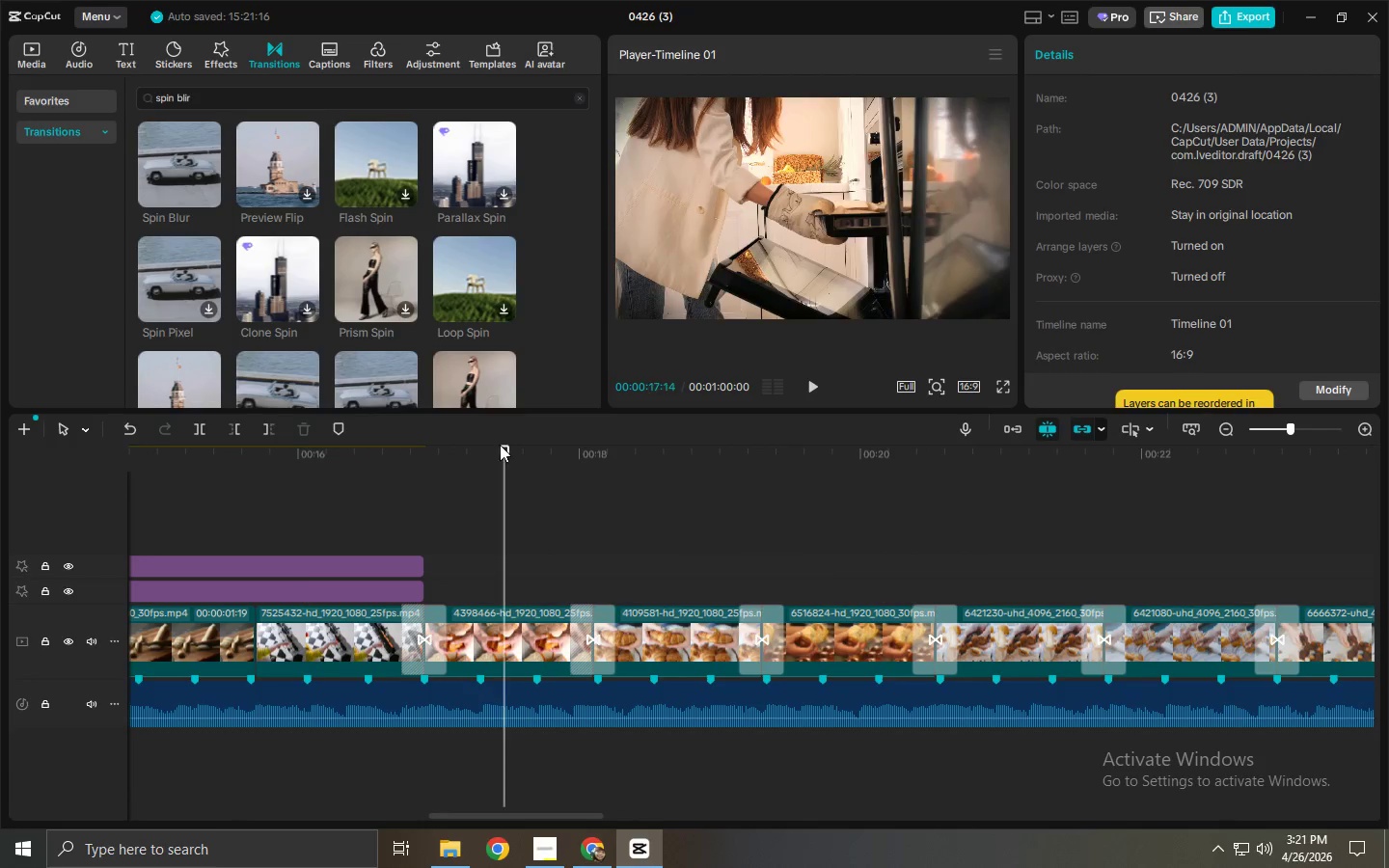 
key(Space)
 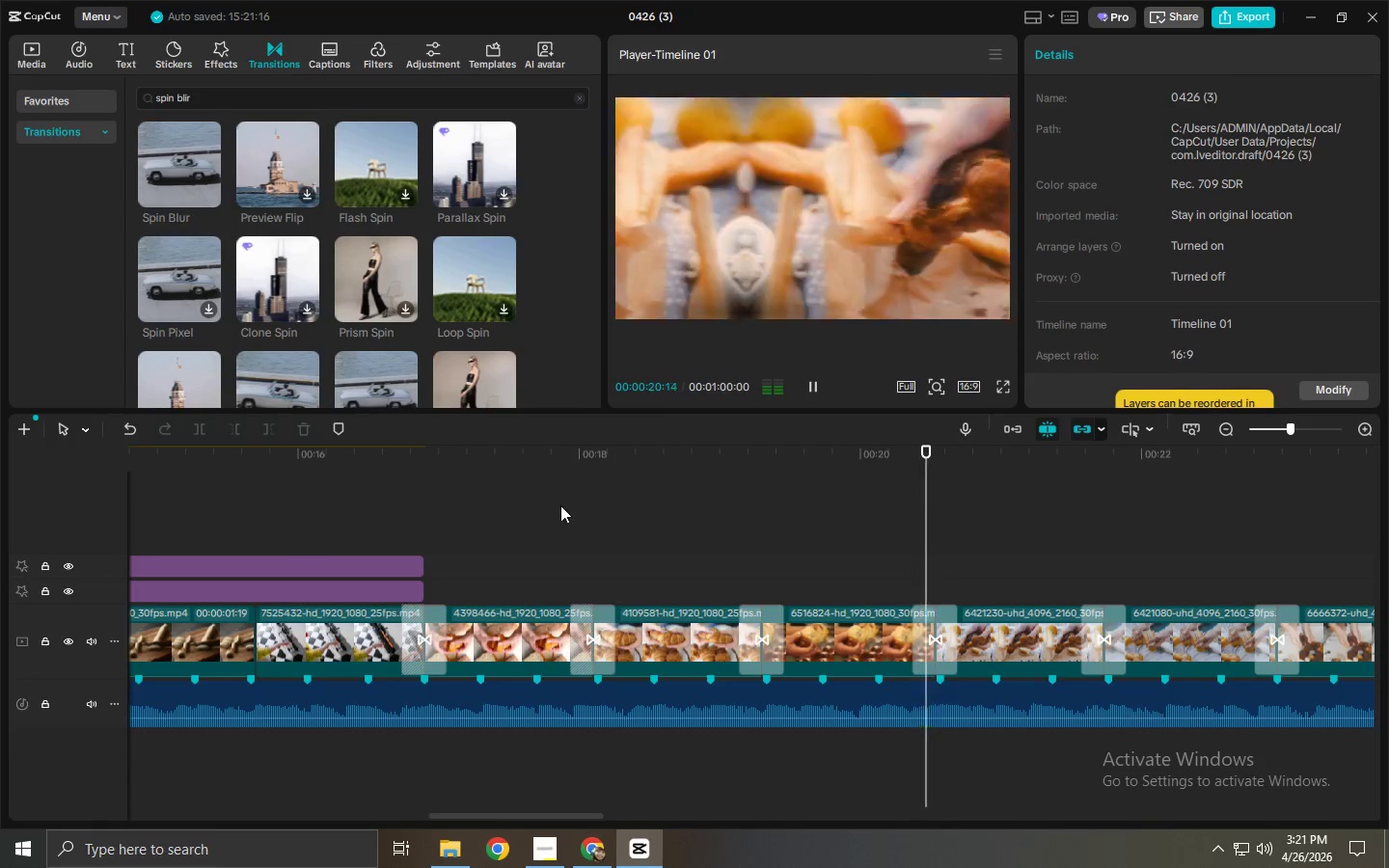 
left_click_drag(start_coordinate=[587, 814], to_coordinate=[694, 827])
 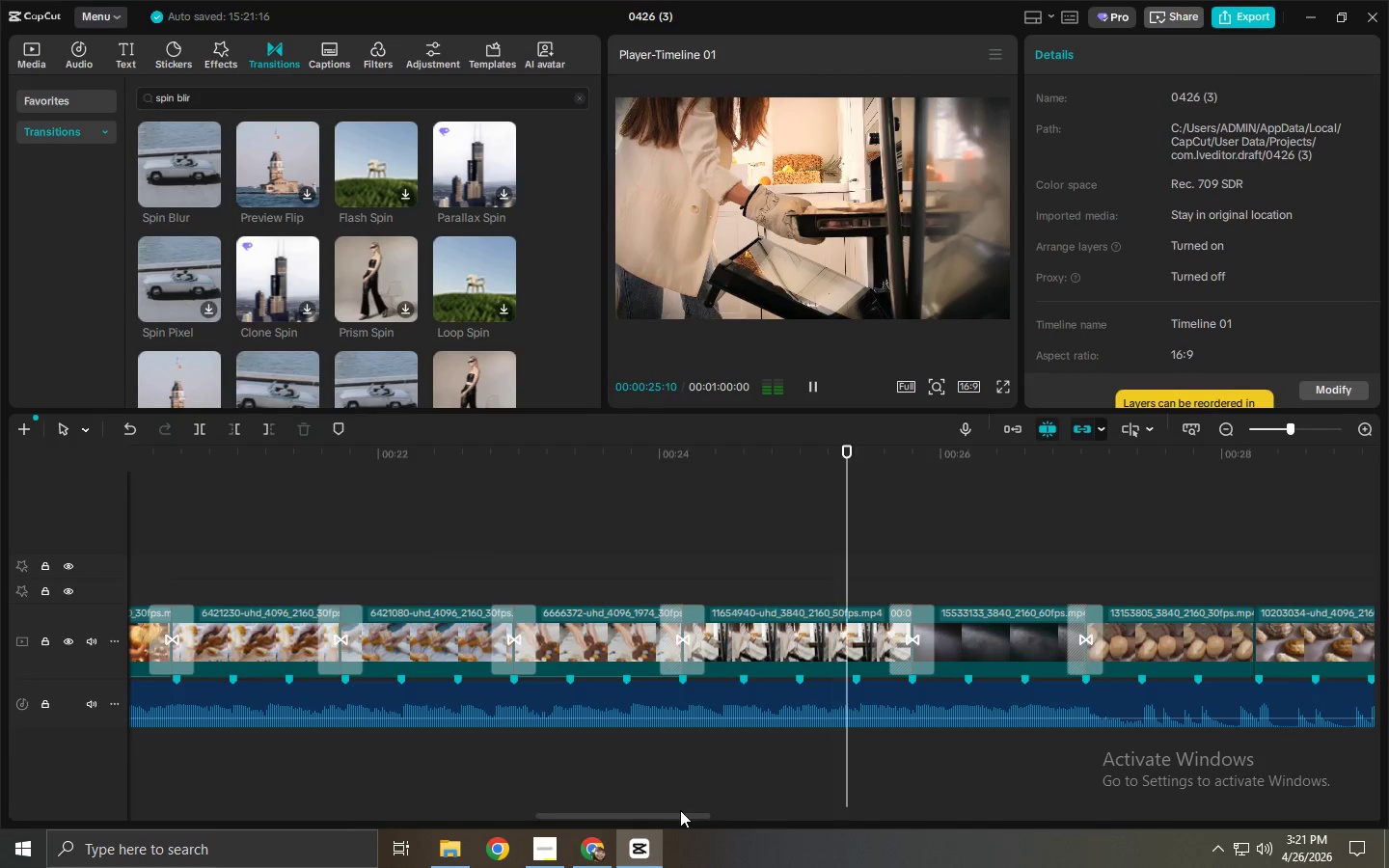 
key(Space)
 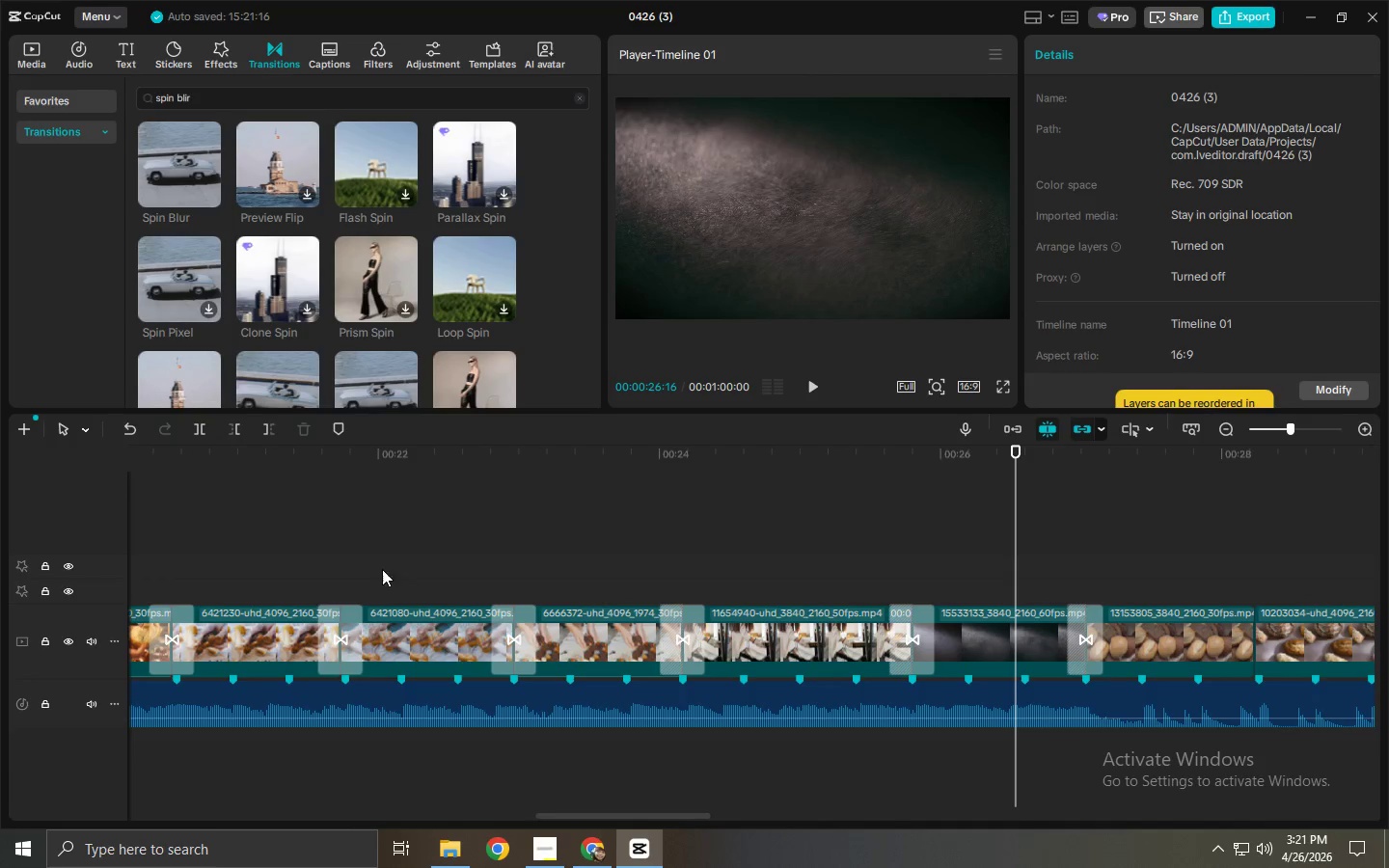 
left_click_drag(start_coordinate=[418, 466], to_coordinate=[293, 470])
 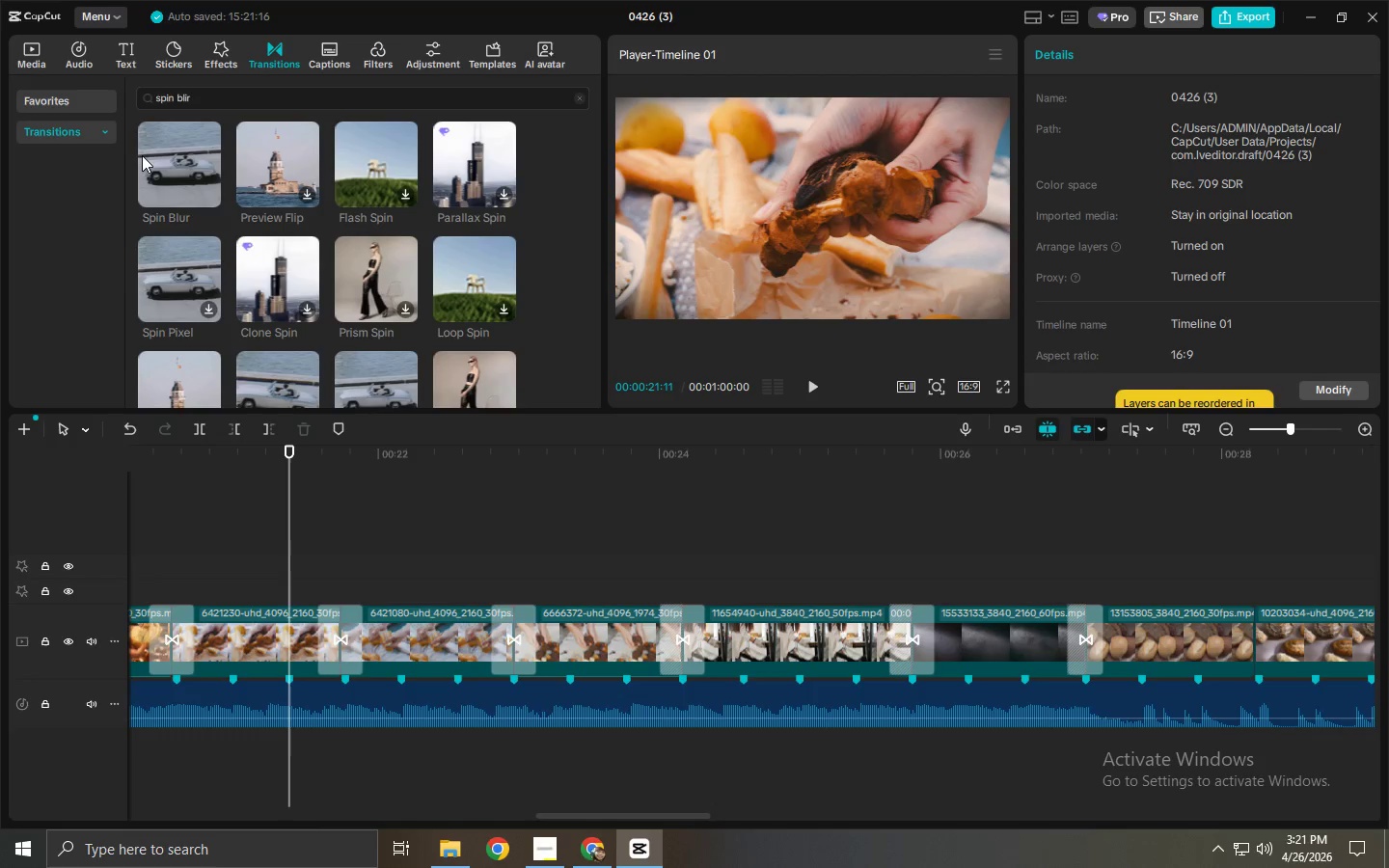 
left_click([25, 50])
 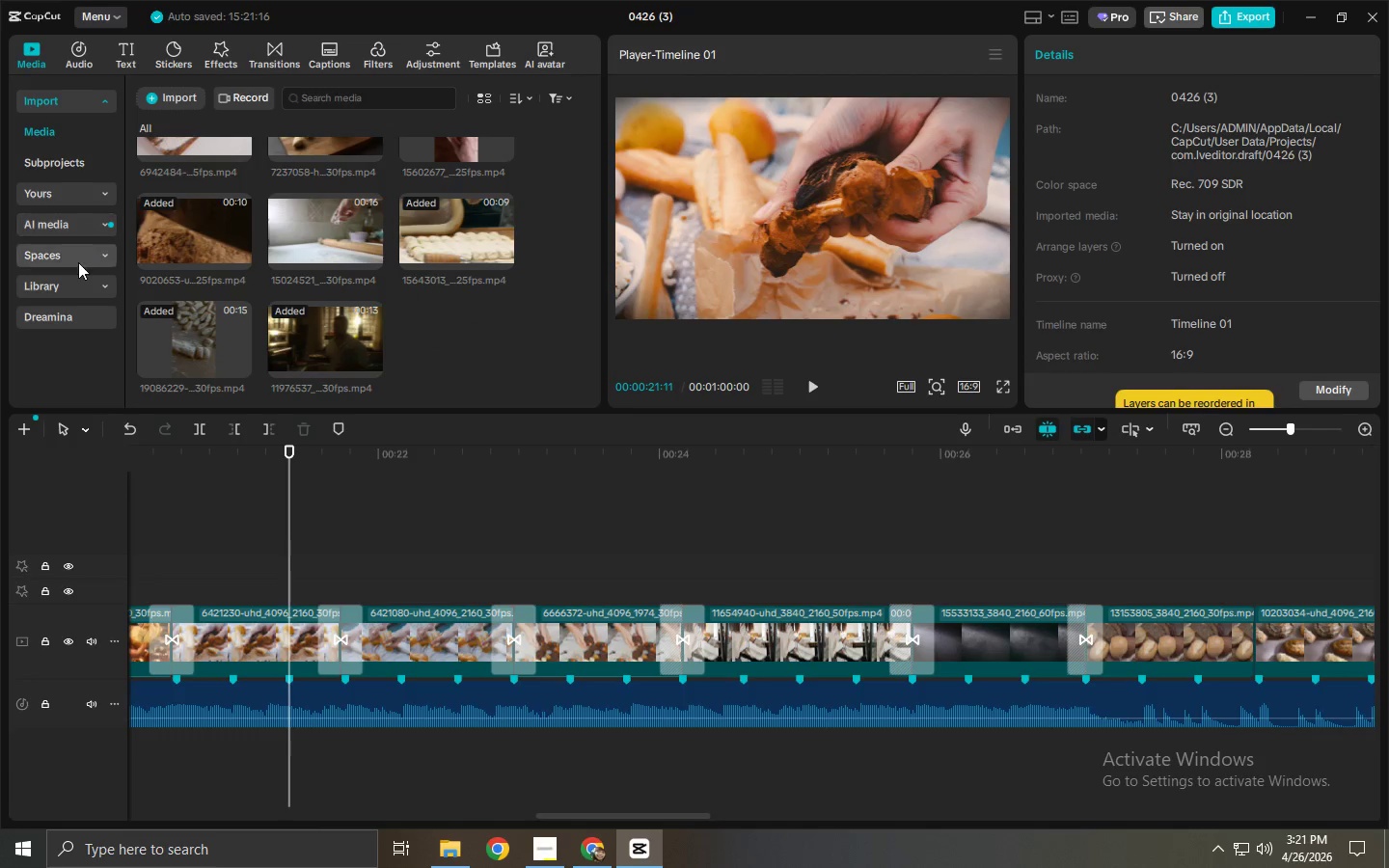 
left_click([74, 286])
 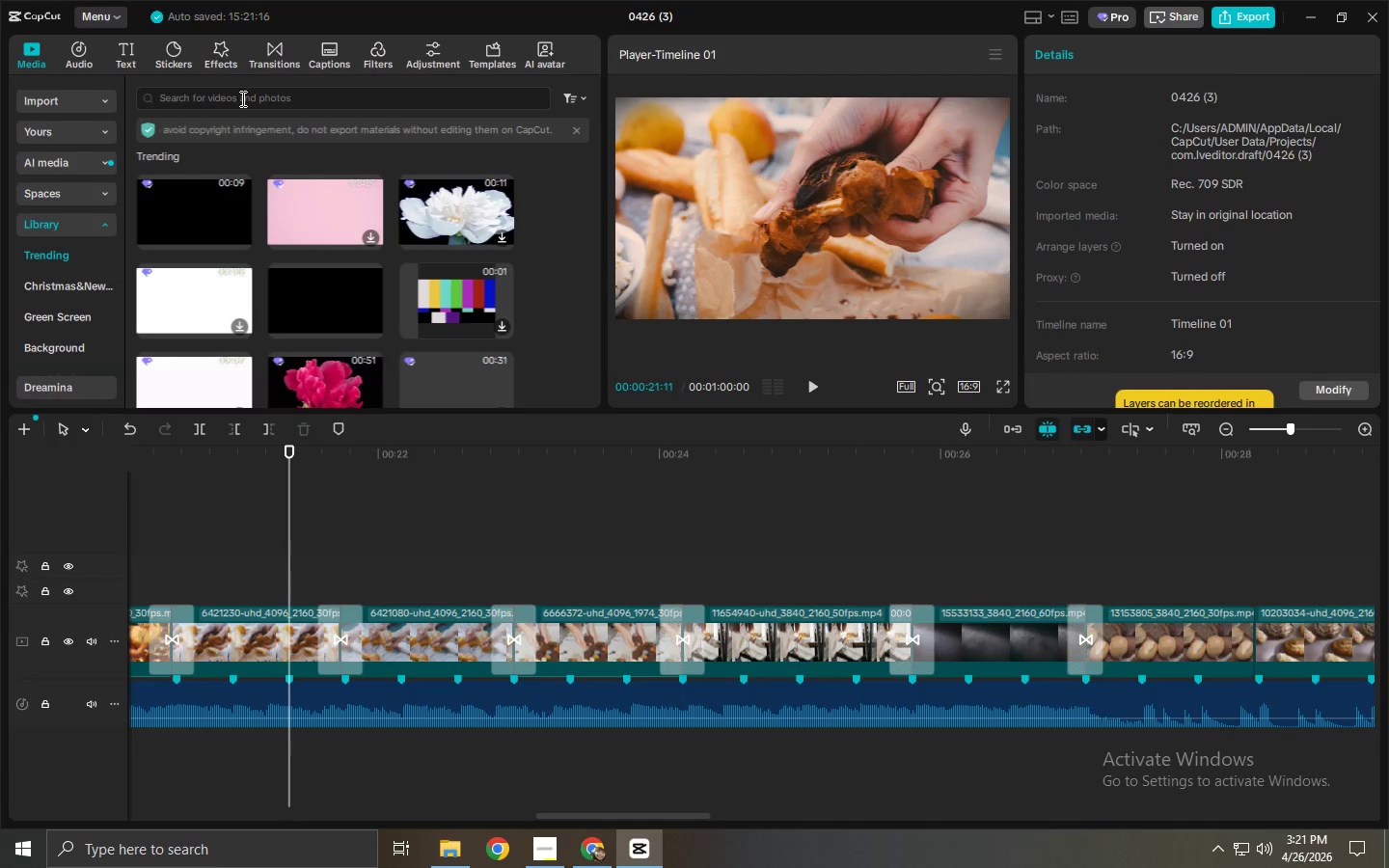 
double_click([241, 98])
 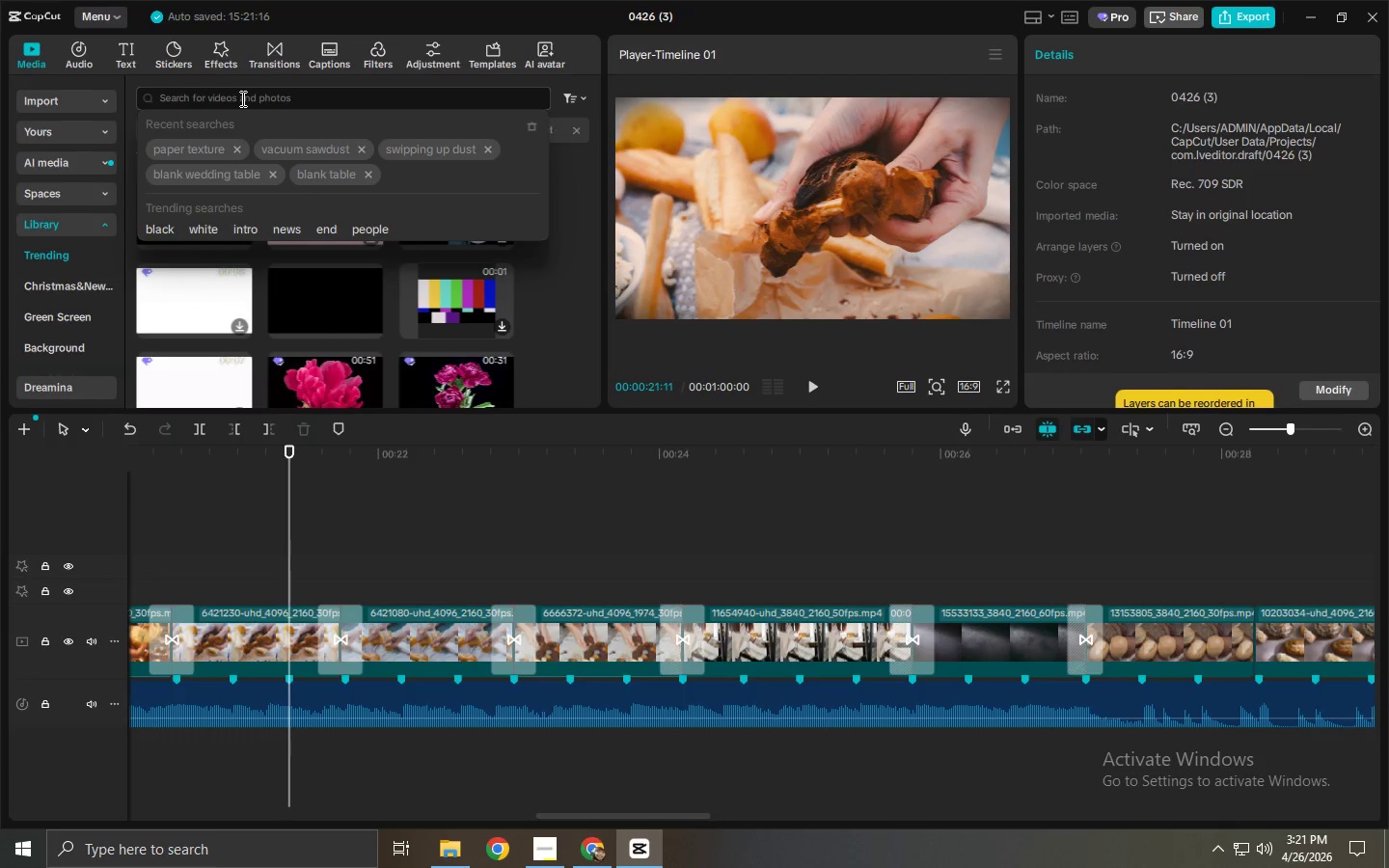 
type(light leaks)
 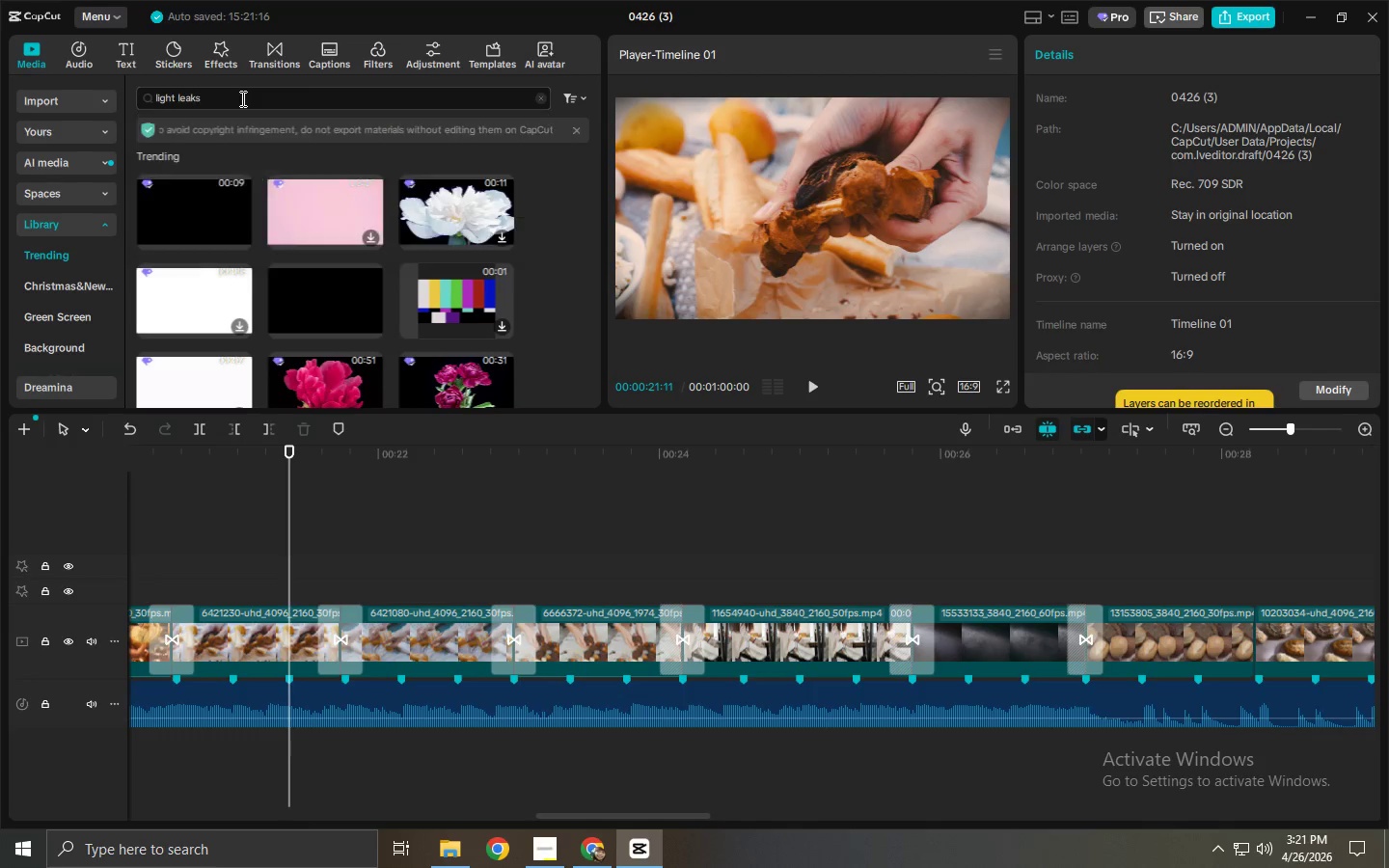 
key(Enter)
 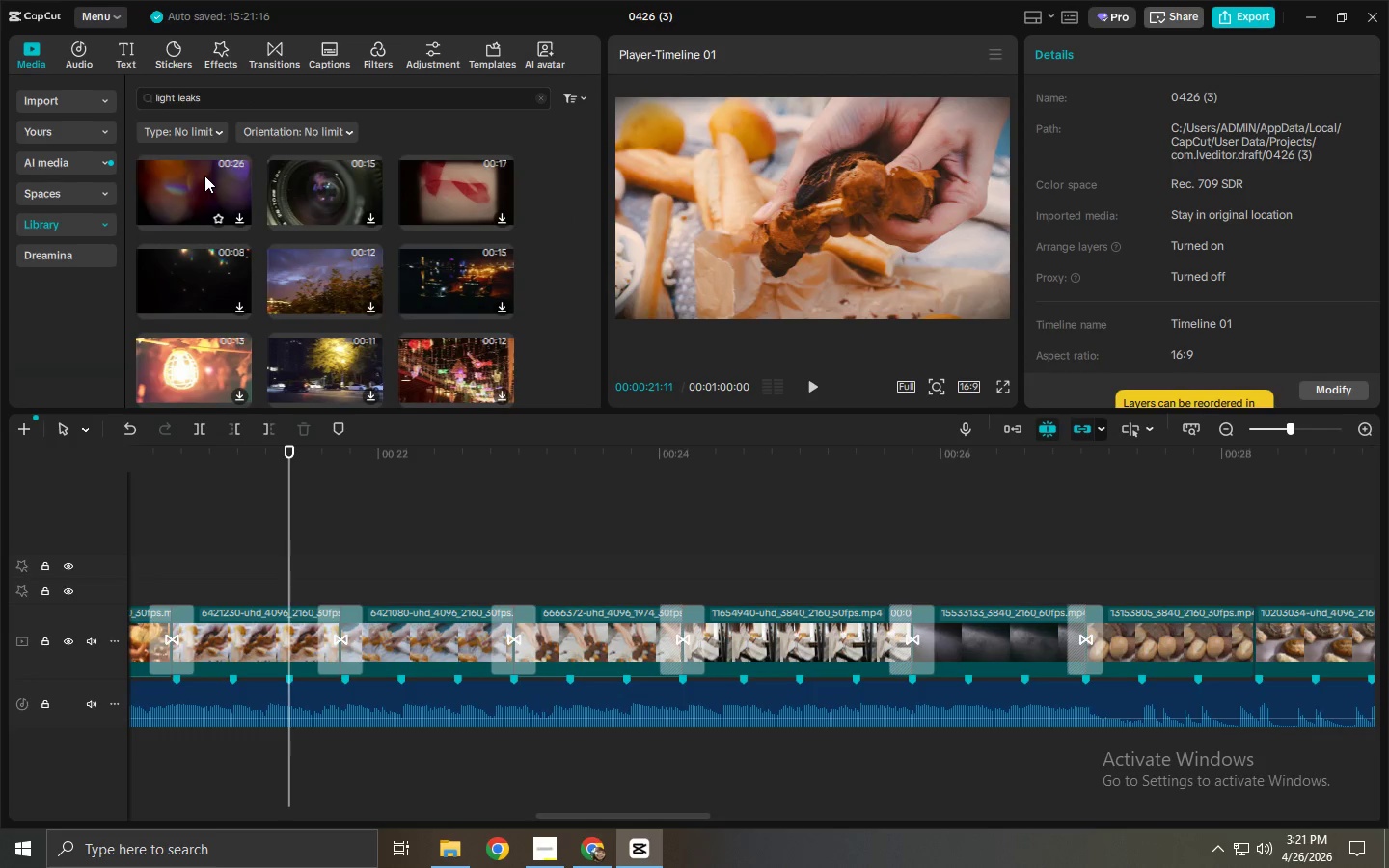 
left_click([592, 840])
 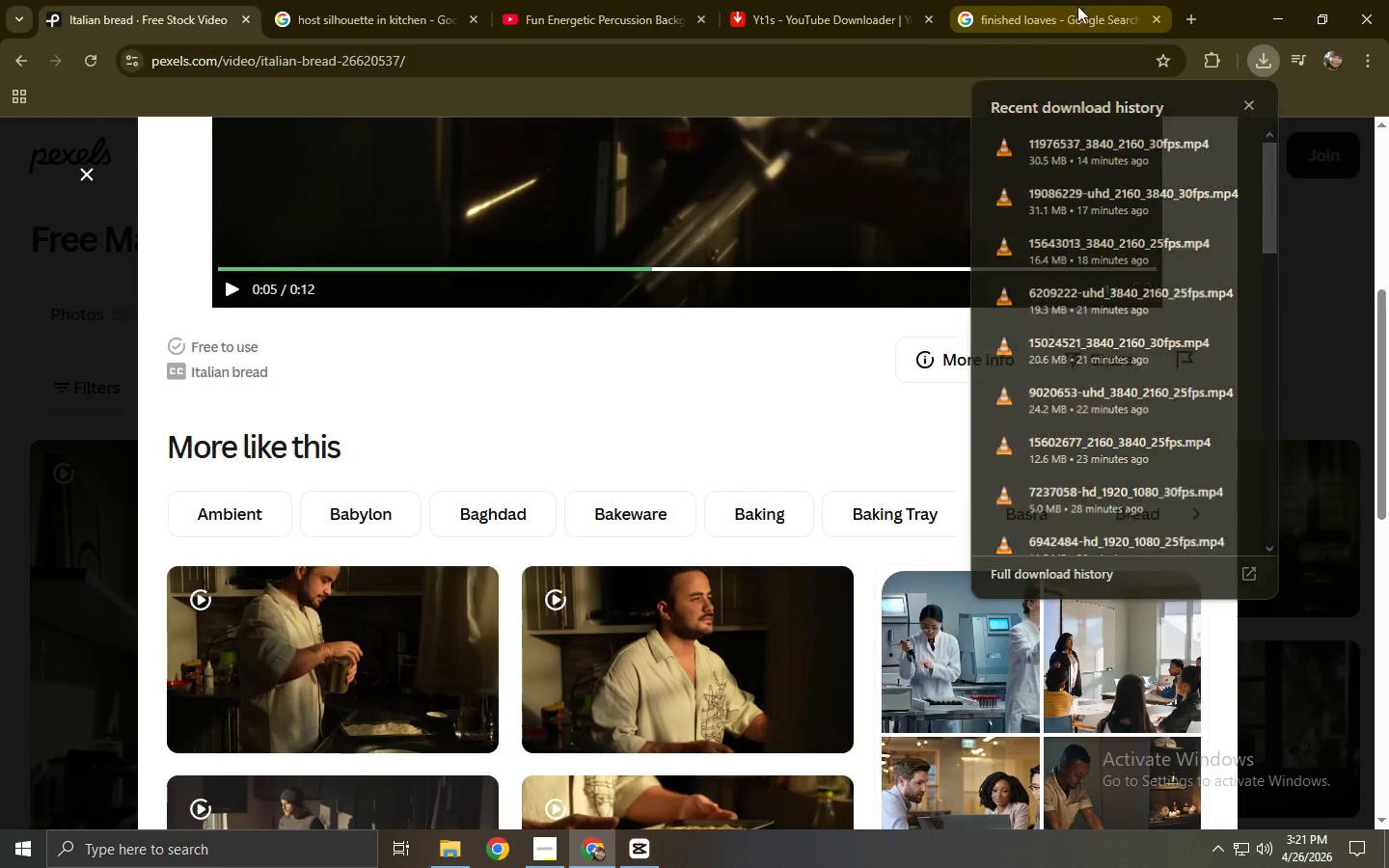 
double_click([999, 51])
 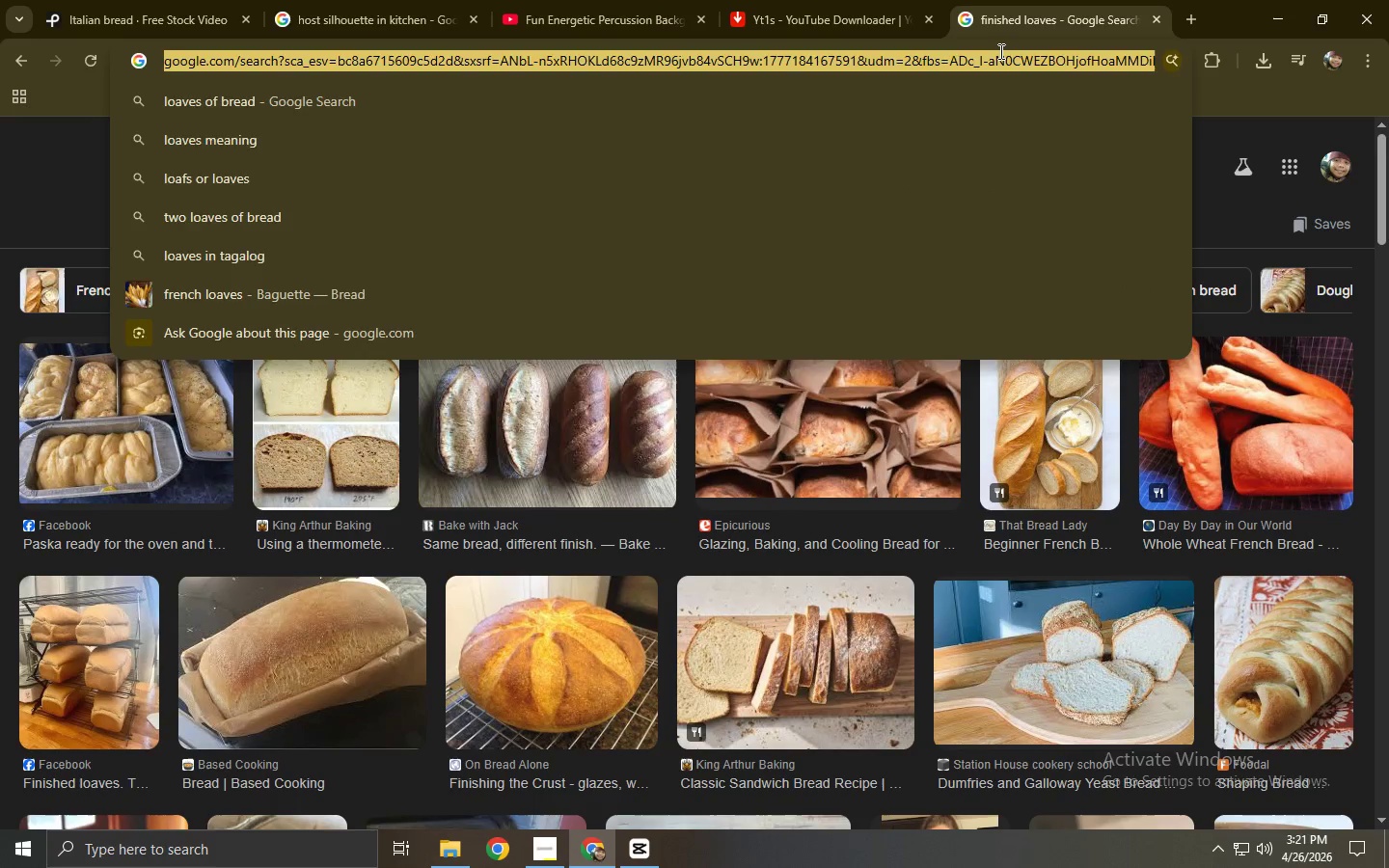 
type(lieght leaks)
 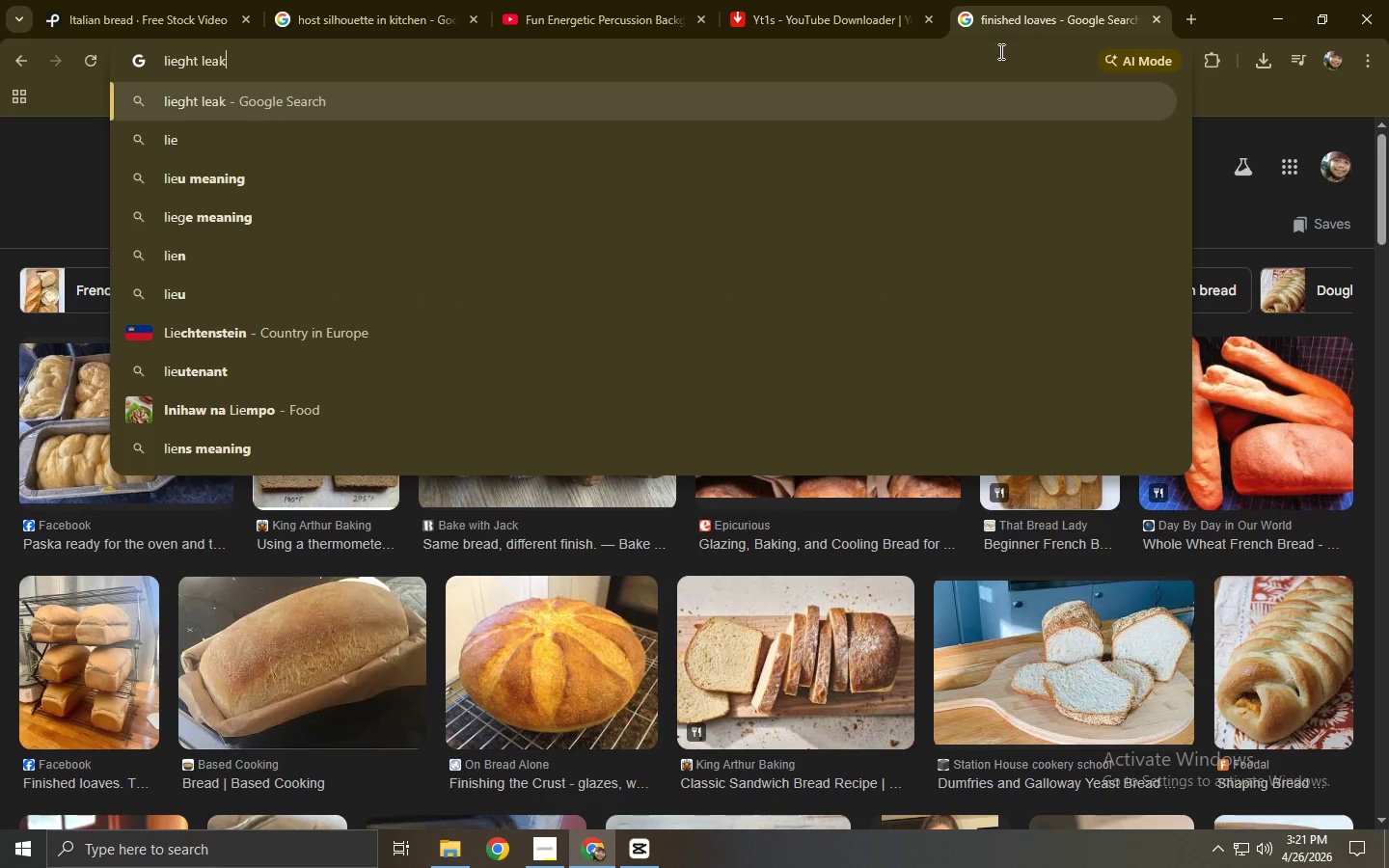 
key(Enter)
 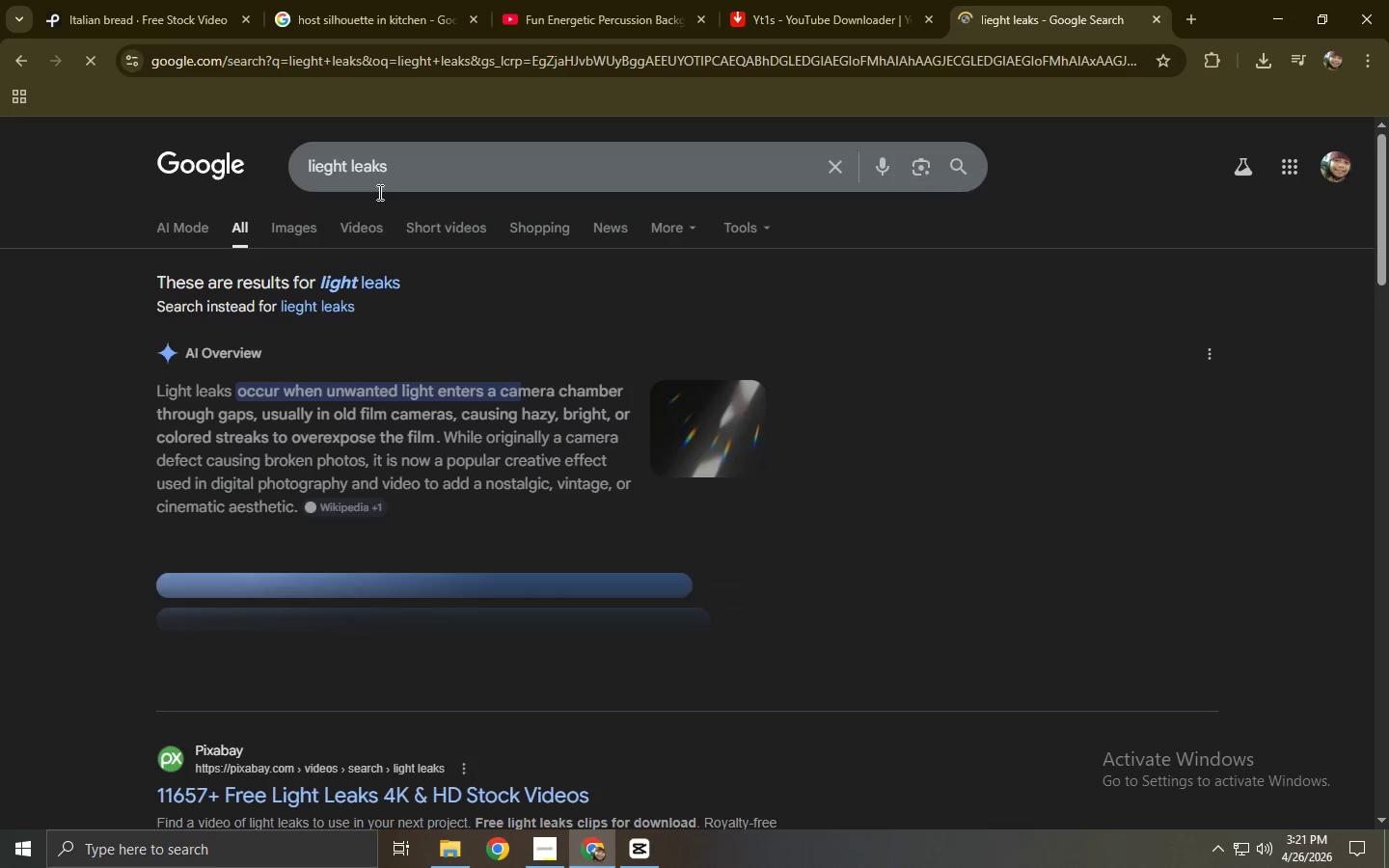 
left_click([347, 281])
 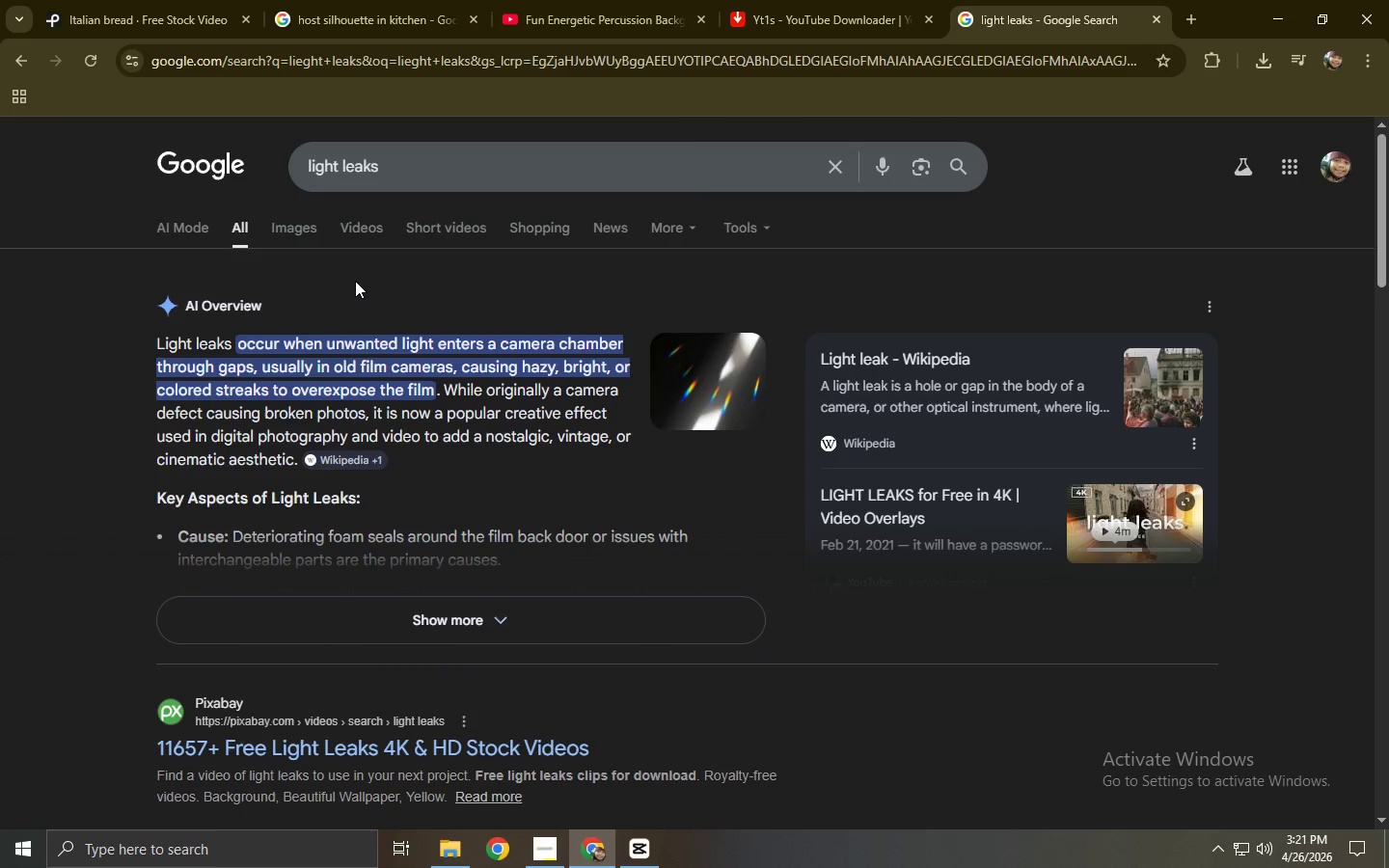 
left_click([286, 229])
 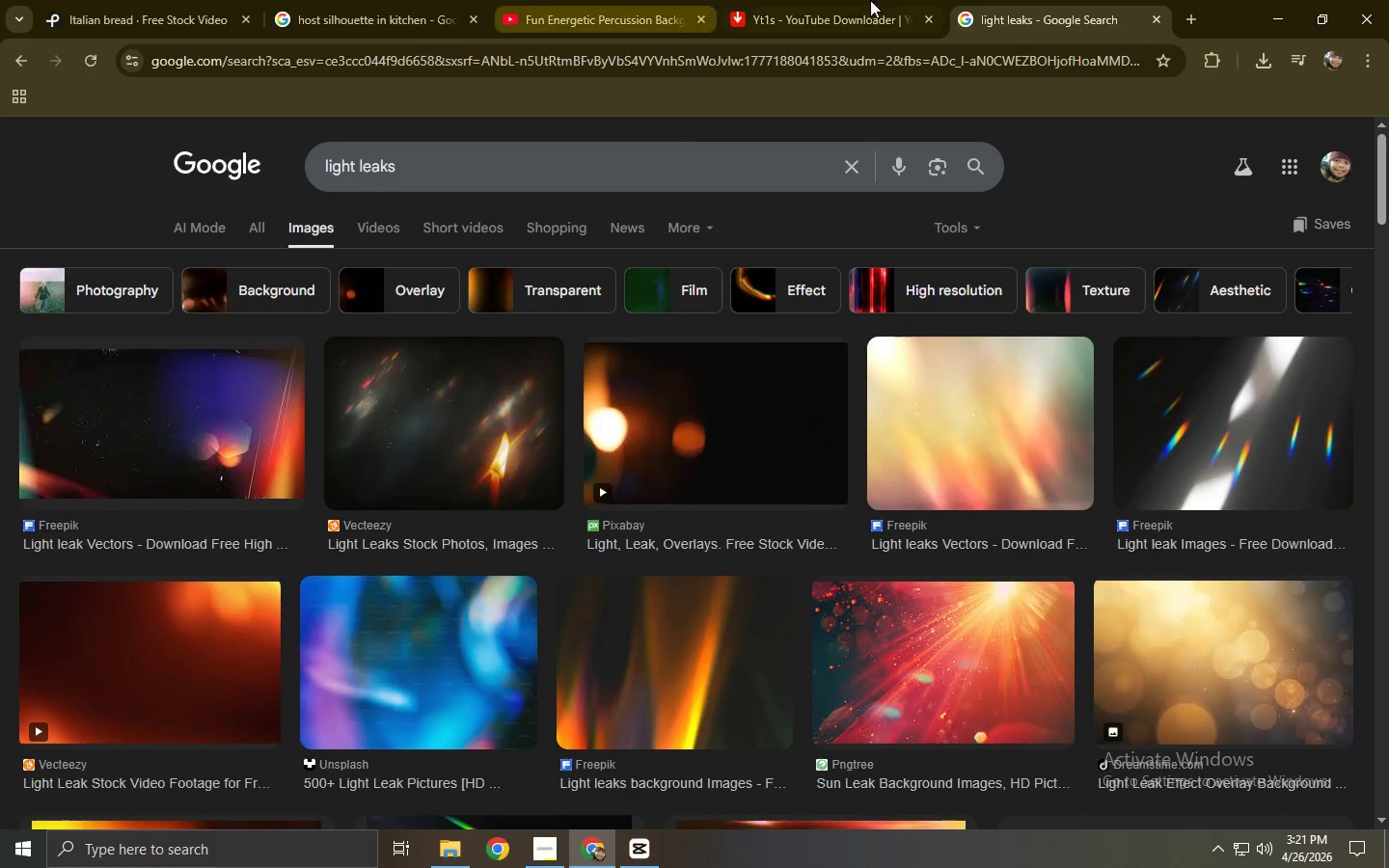 
double_click([664, 0])
 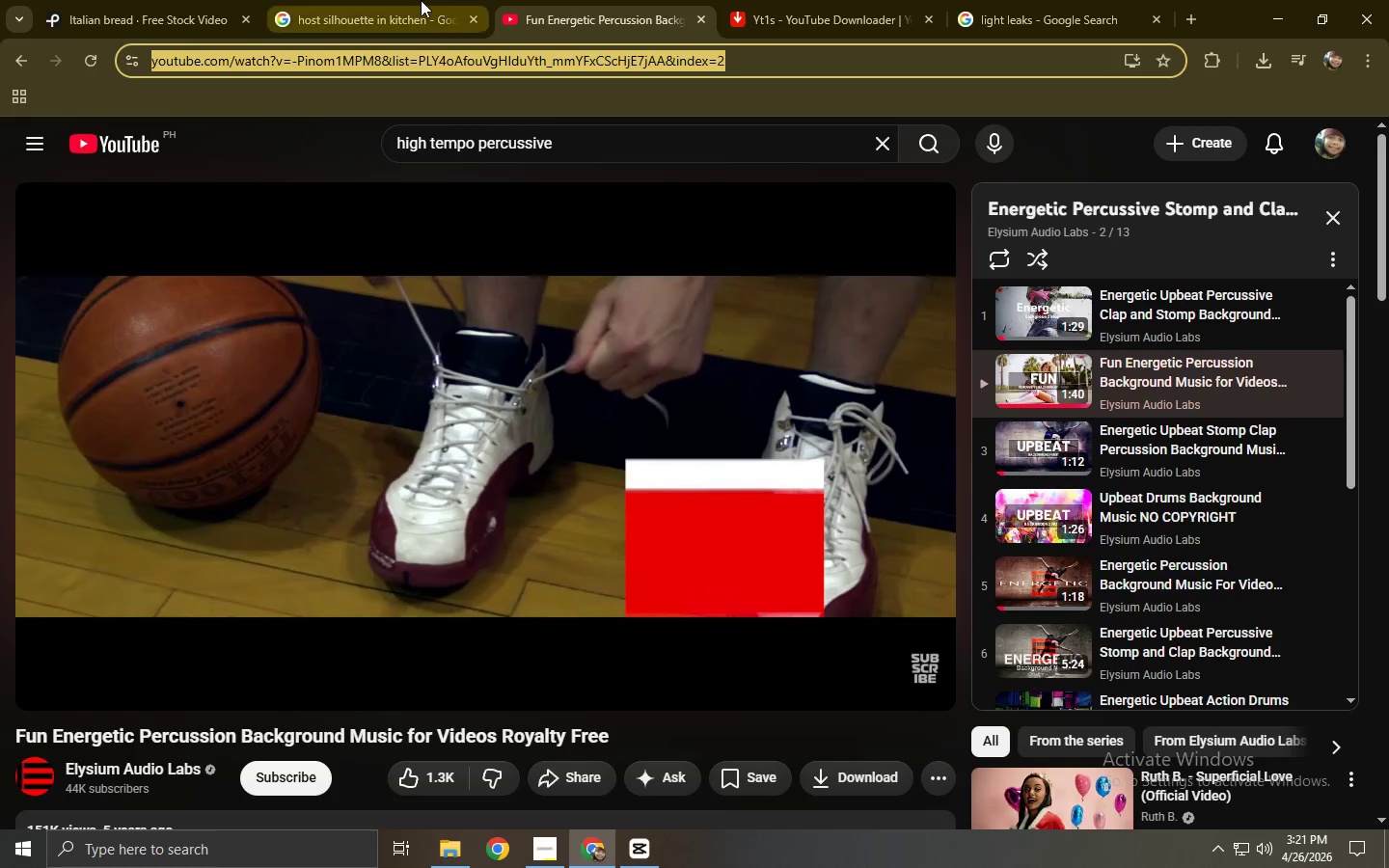 
left_click([373, 0])
 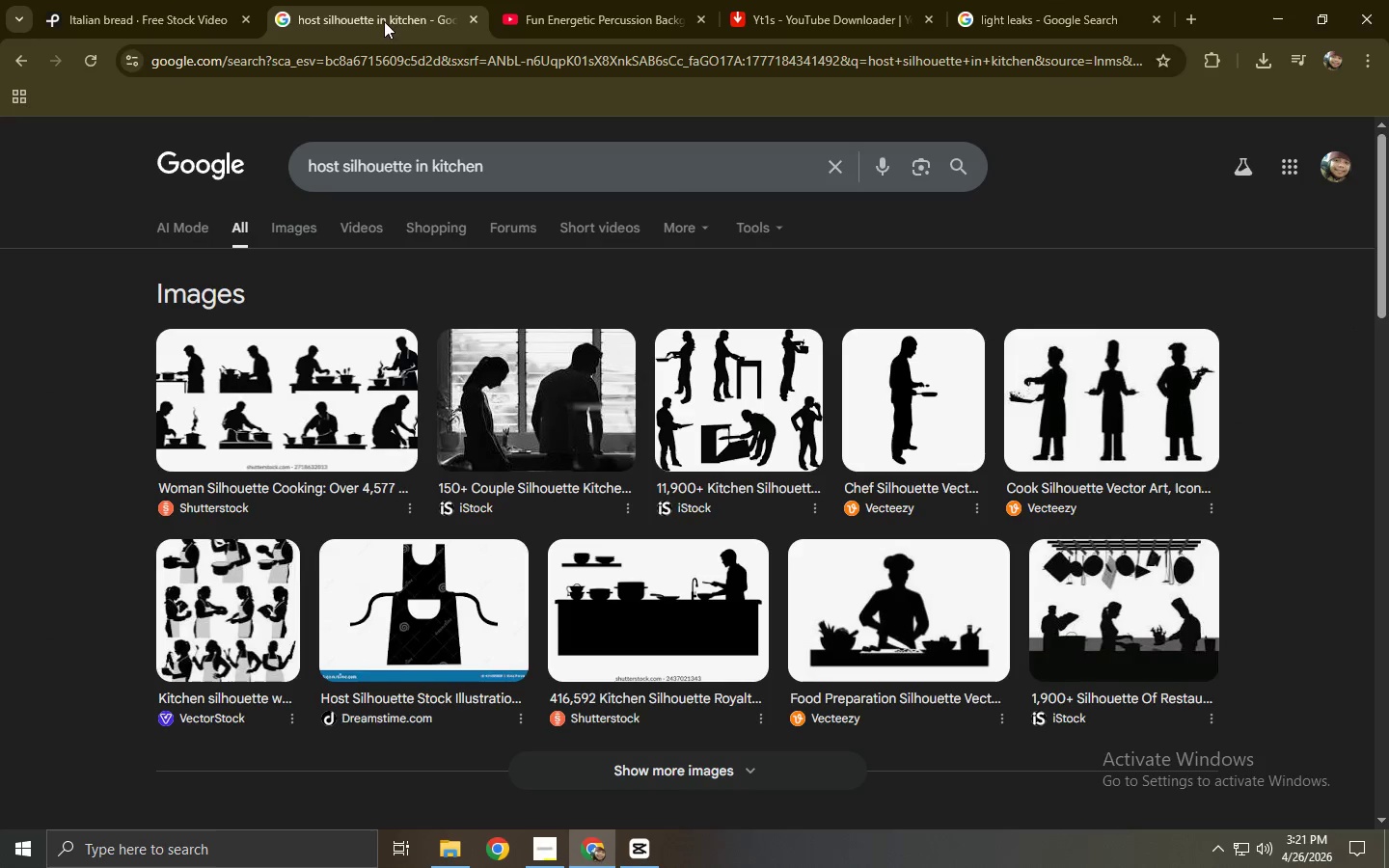 
key(Alt+AltLeft)
 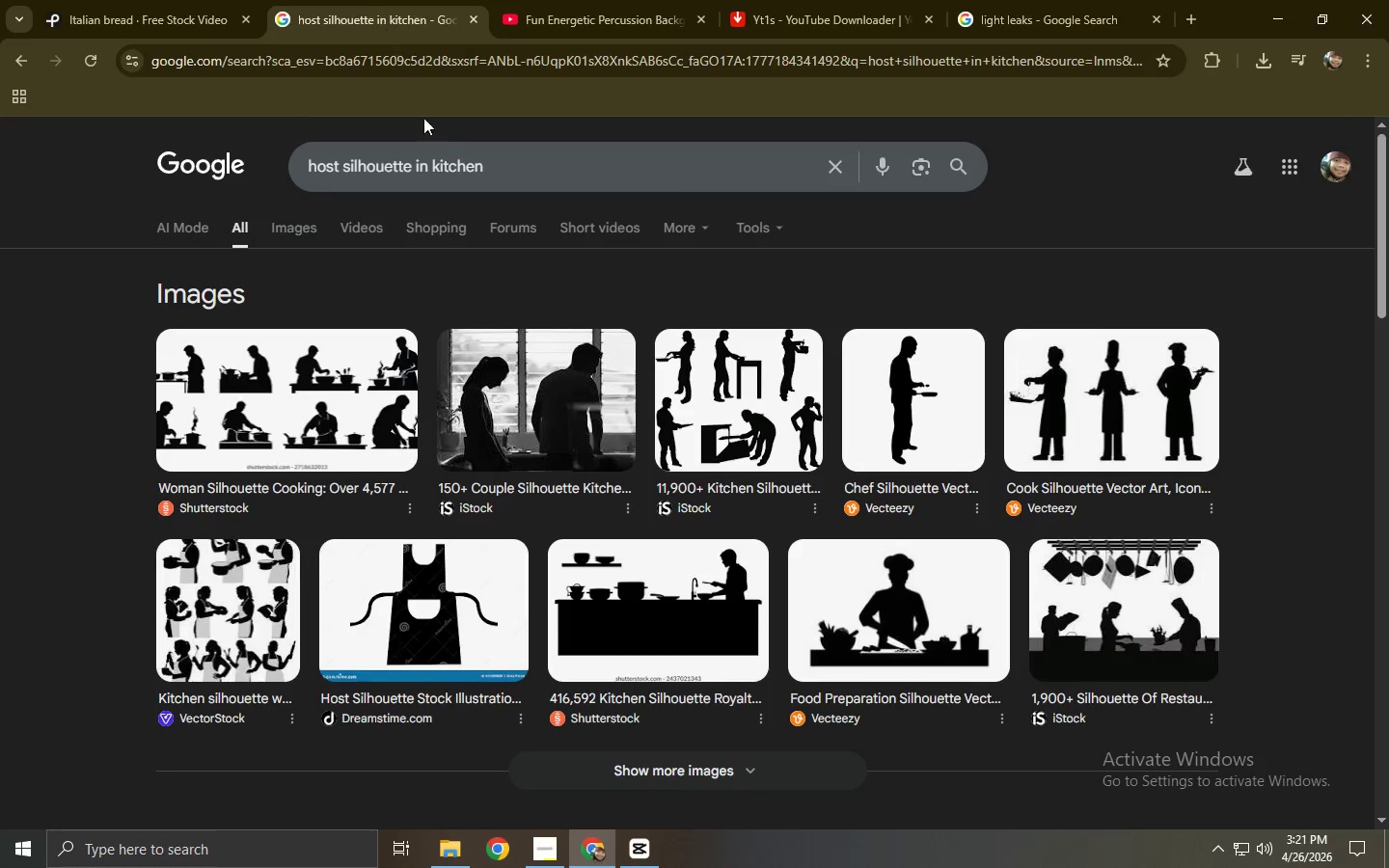 
key(Alt+Tab)
 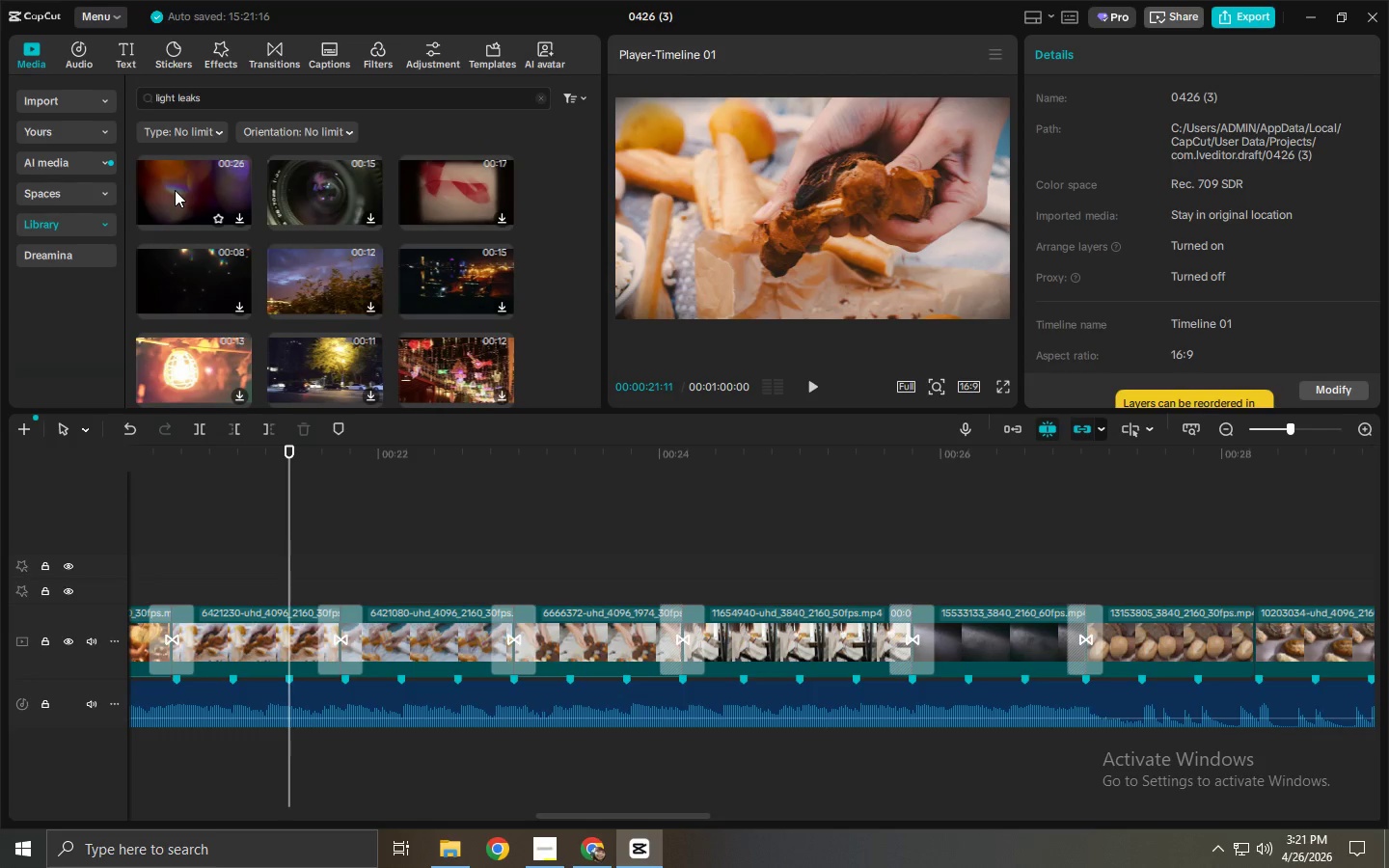 
left_click([175, 190])
 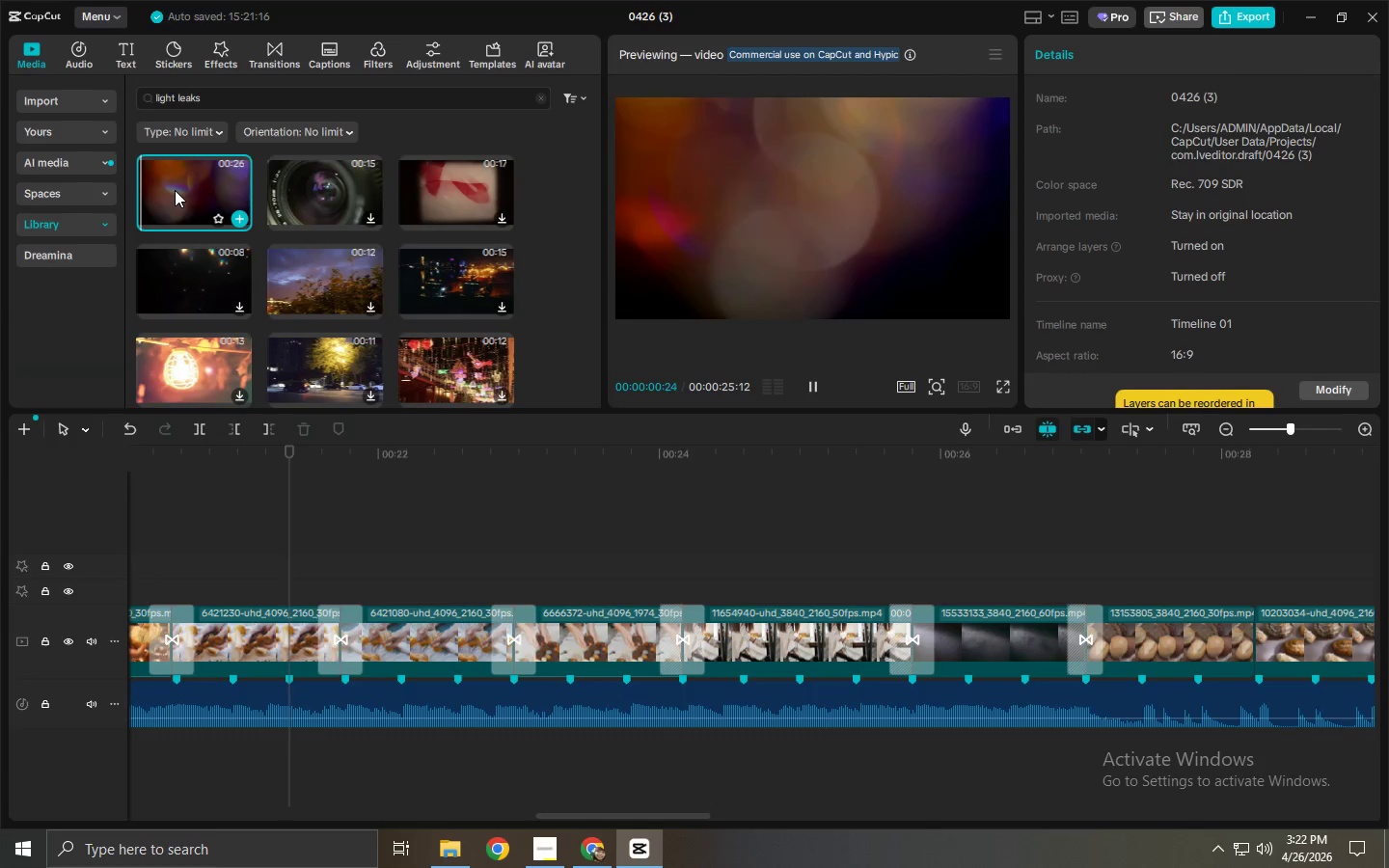 
left_click_drag(start_coordinate=[167, 179], to_coordinate=[157, 568])
 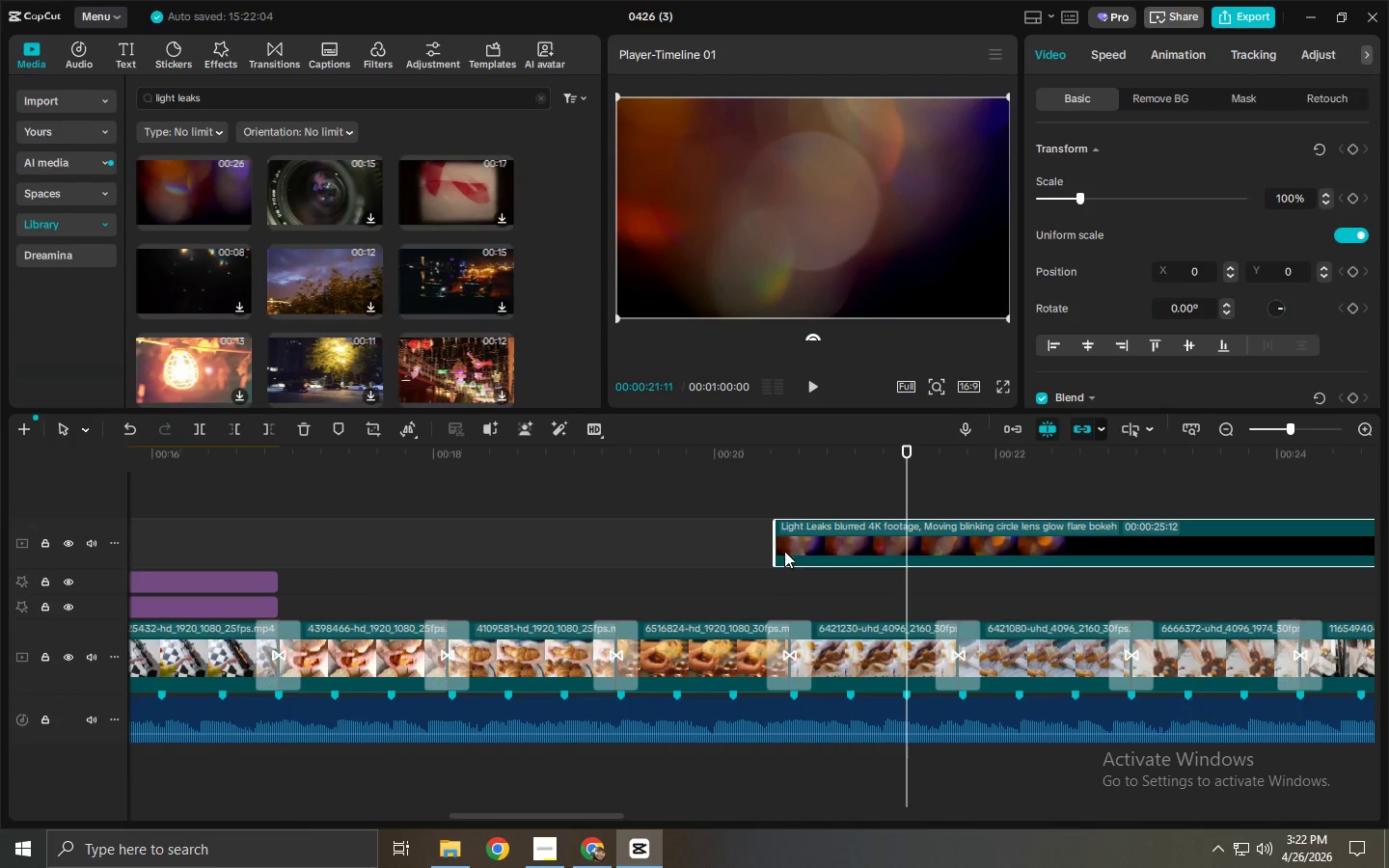 
left_click_drag(start_coordinate=[767, 544], to_coordinate=[847, 542])
 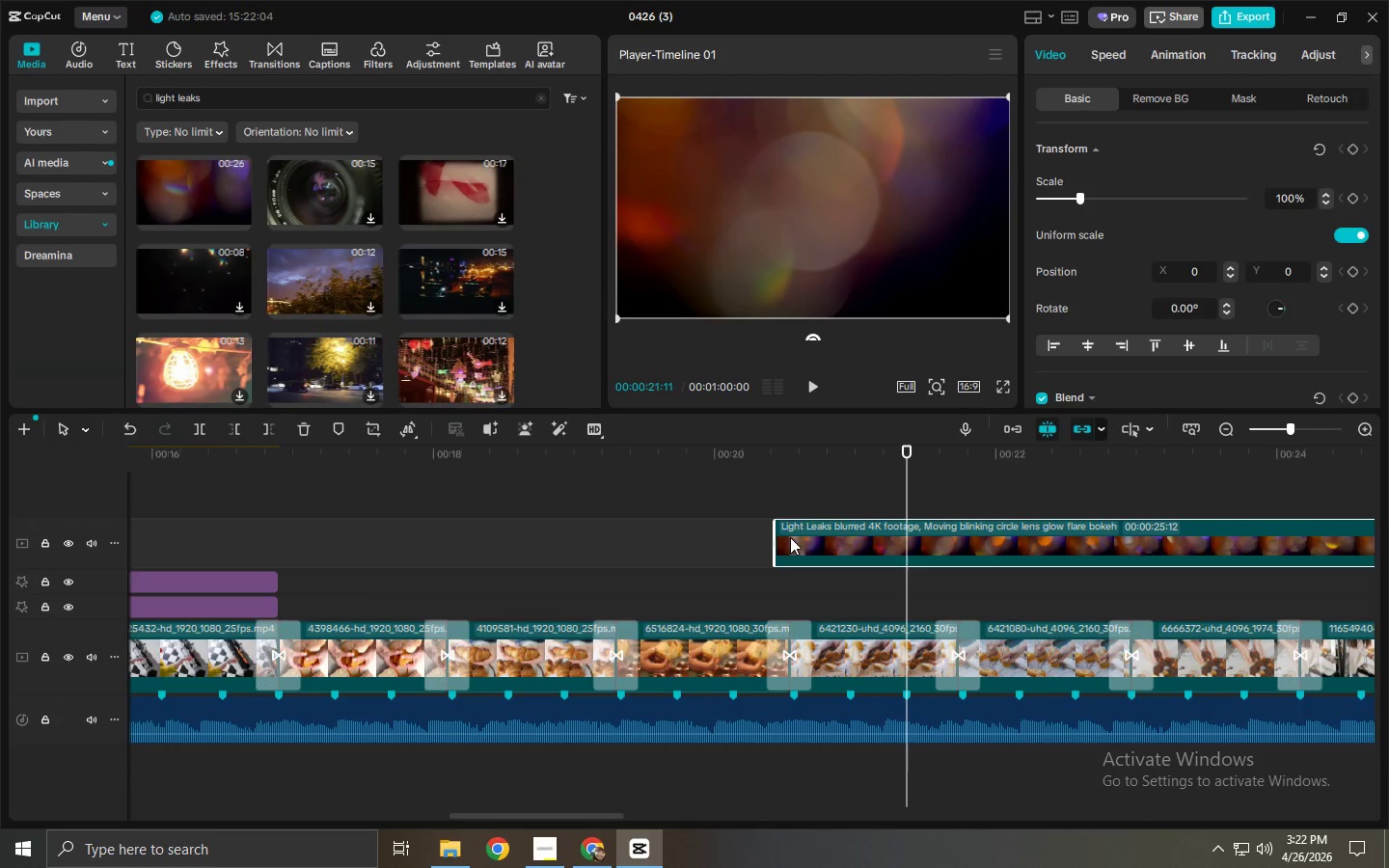 
left_click([789, 537])
 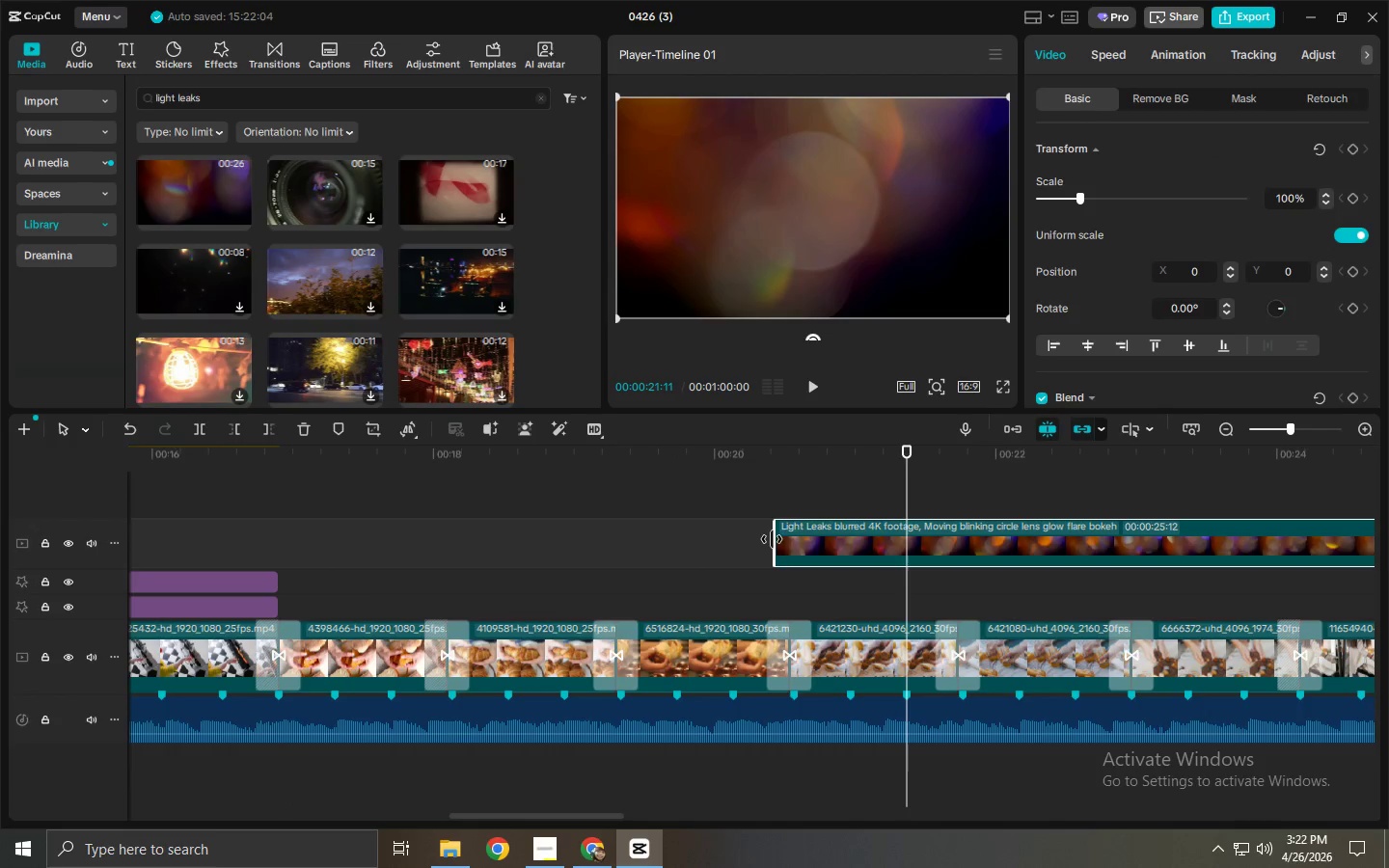 
left_click_drag(start_coordinate=[774, 539], to_coordinate=[1388, 543])
 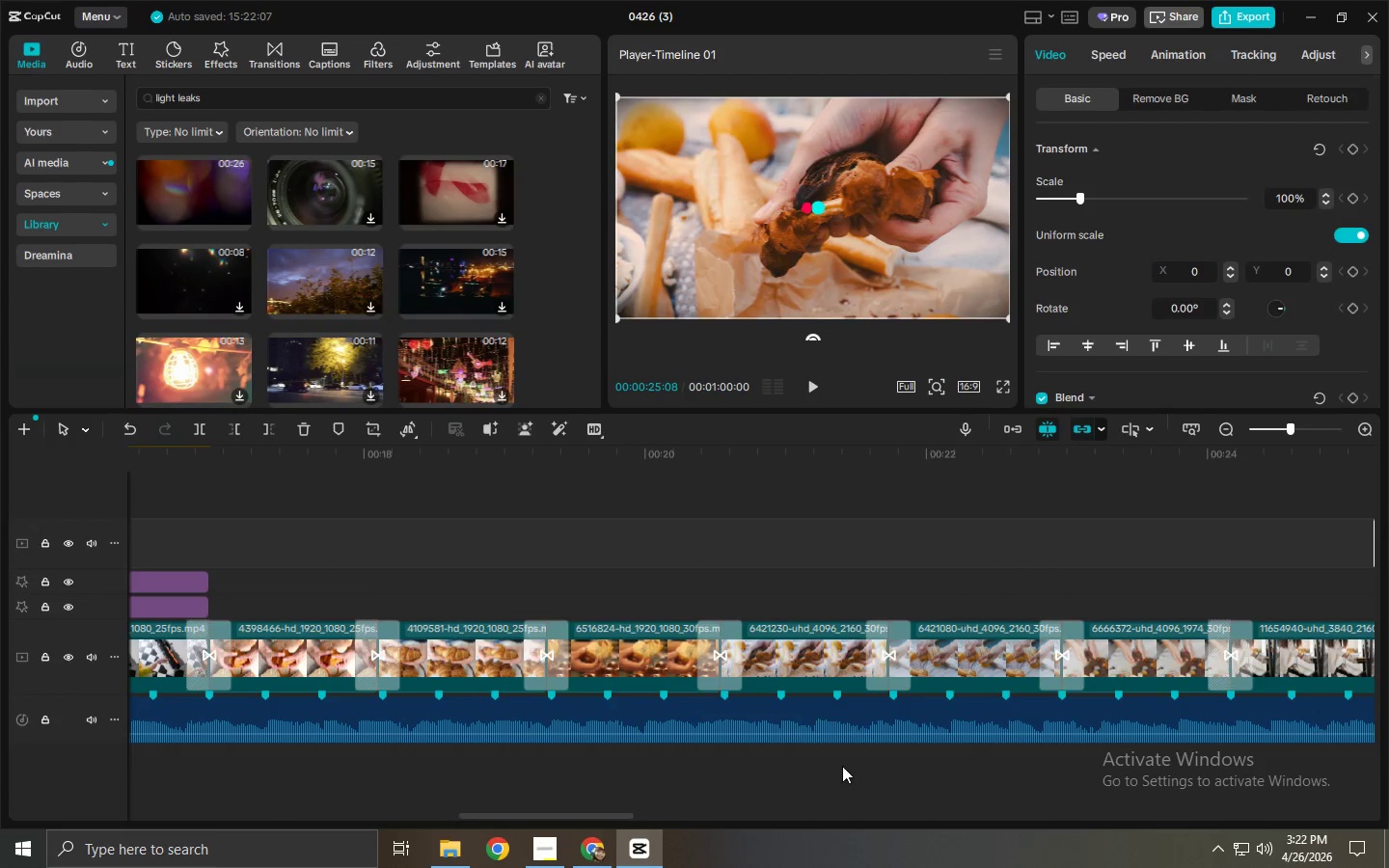 
hold_key(key=ControlLeft, duration=1.22)
scroll: coordinate [817, 543], scroll_direction: down, amount: 15.0
 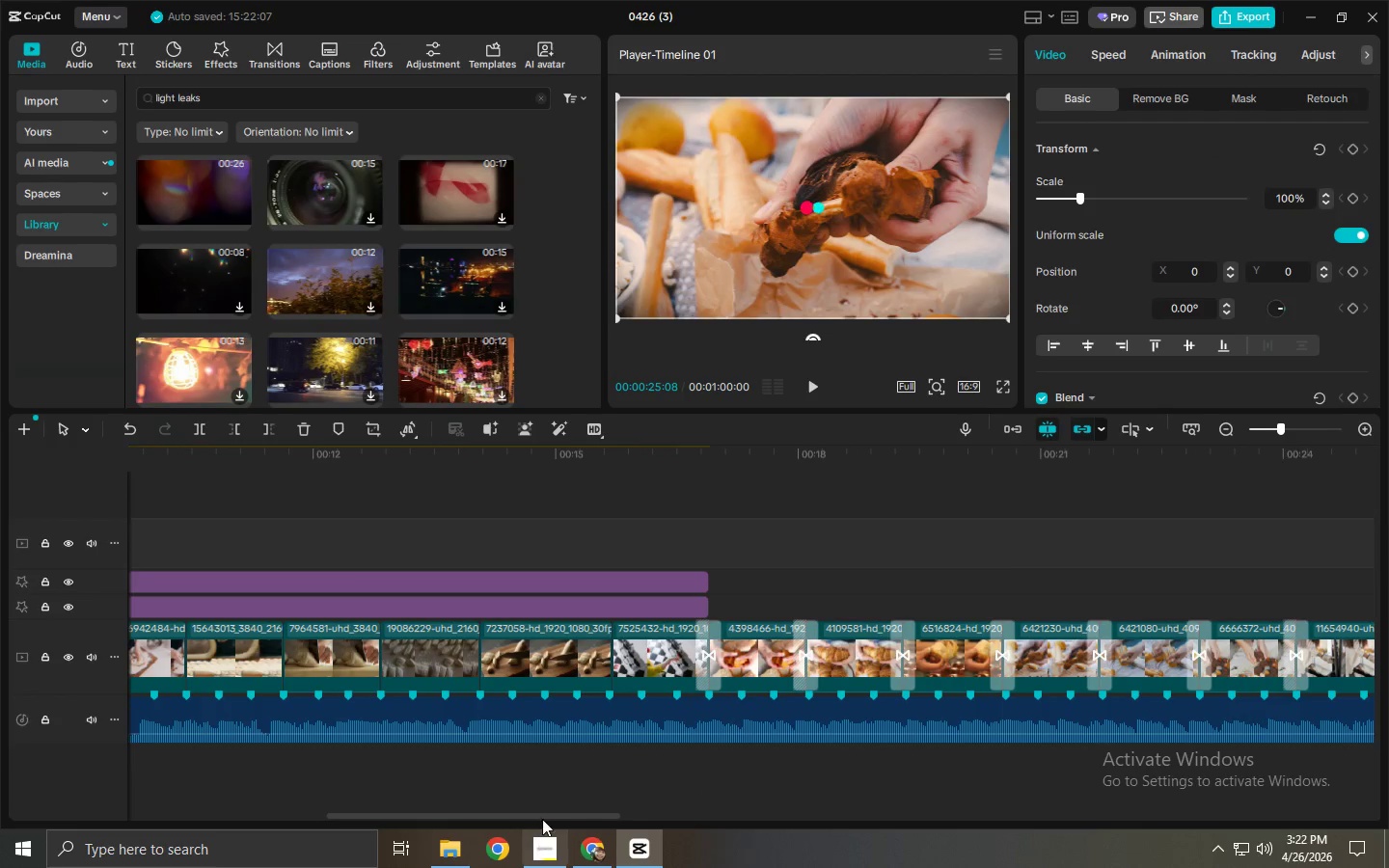 
left_click_drag(start_coordinate=[545, 813], to_coordinate=[816, 812])
 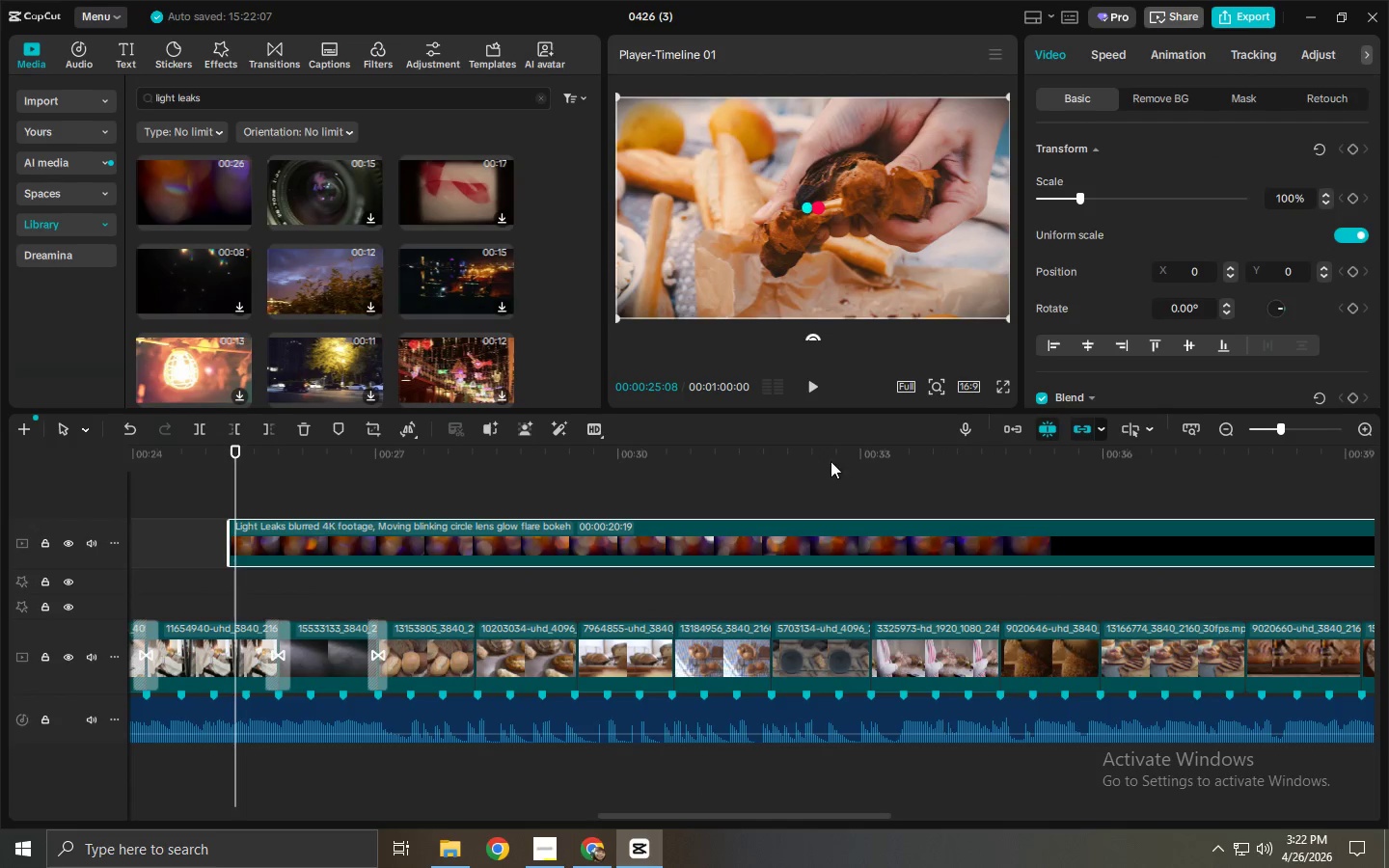 
left_click([840, 460])
 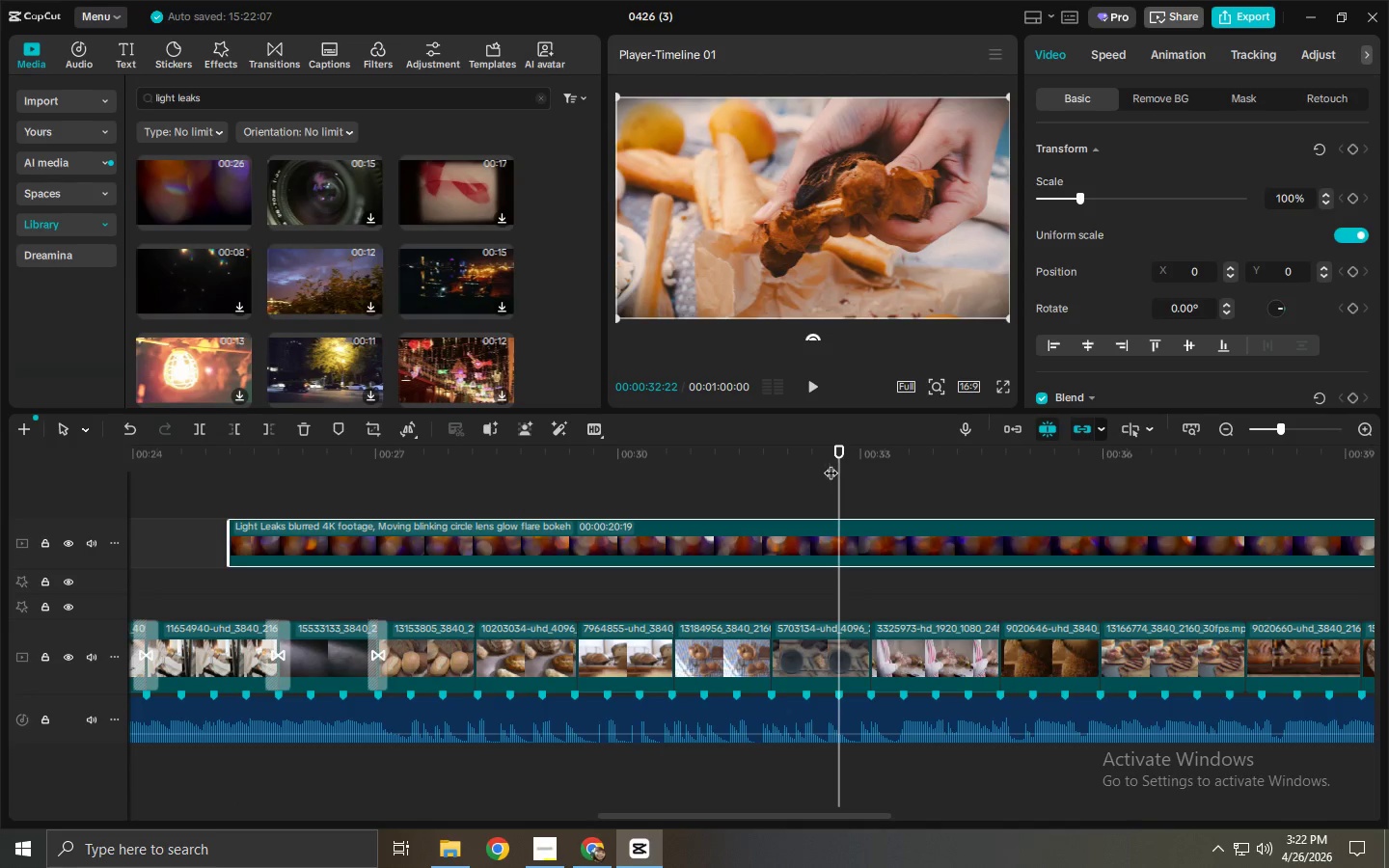 
key(Control+ControlLeft)
 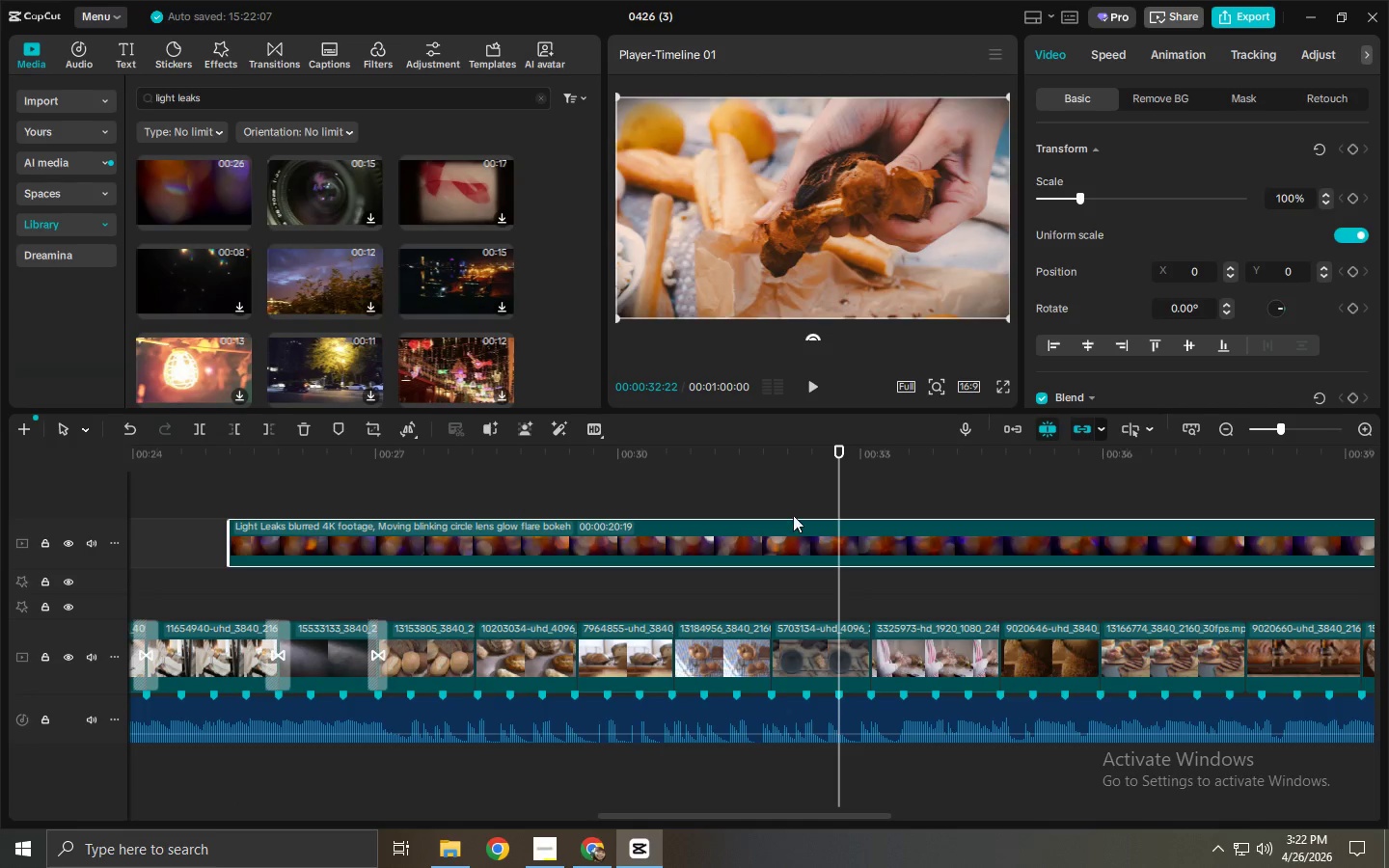 
key(Control+B)
 